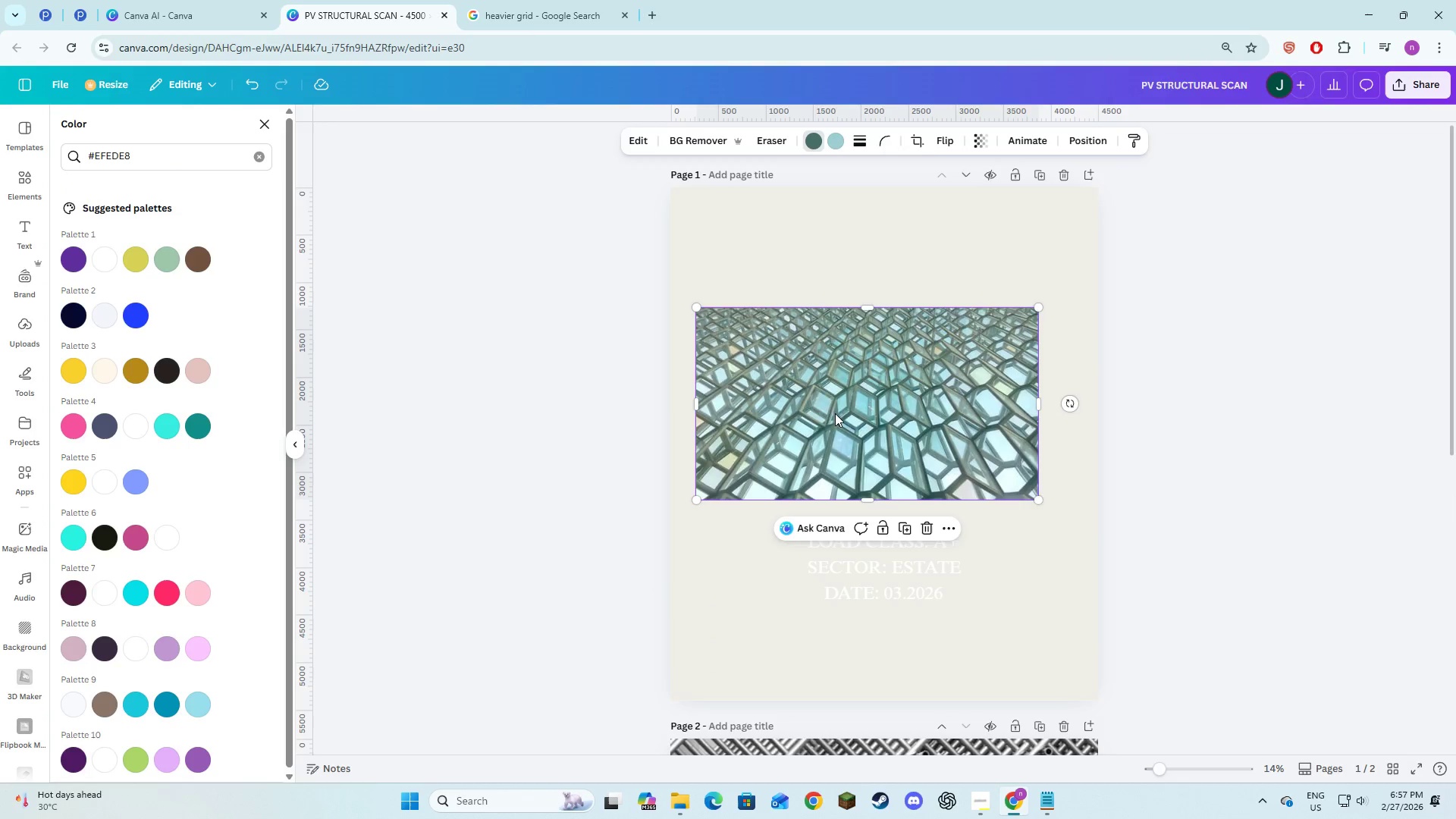 
right_click([907, 308])
 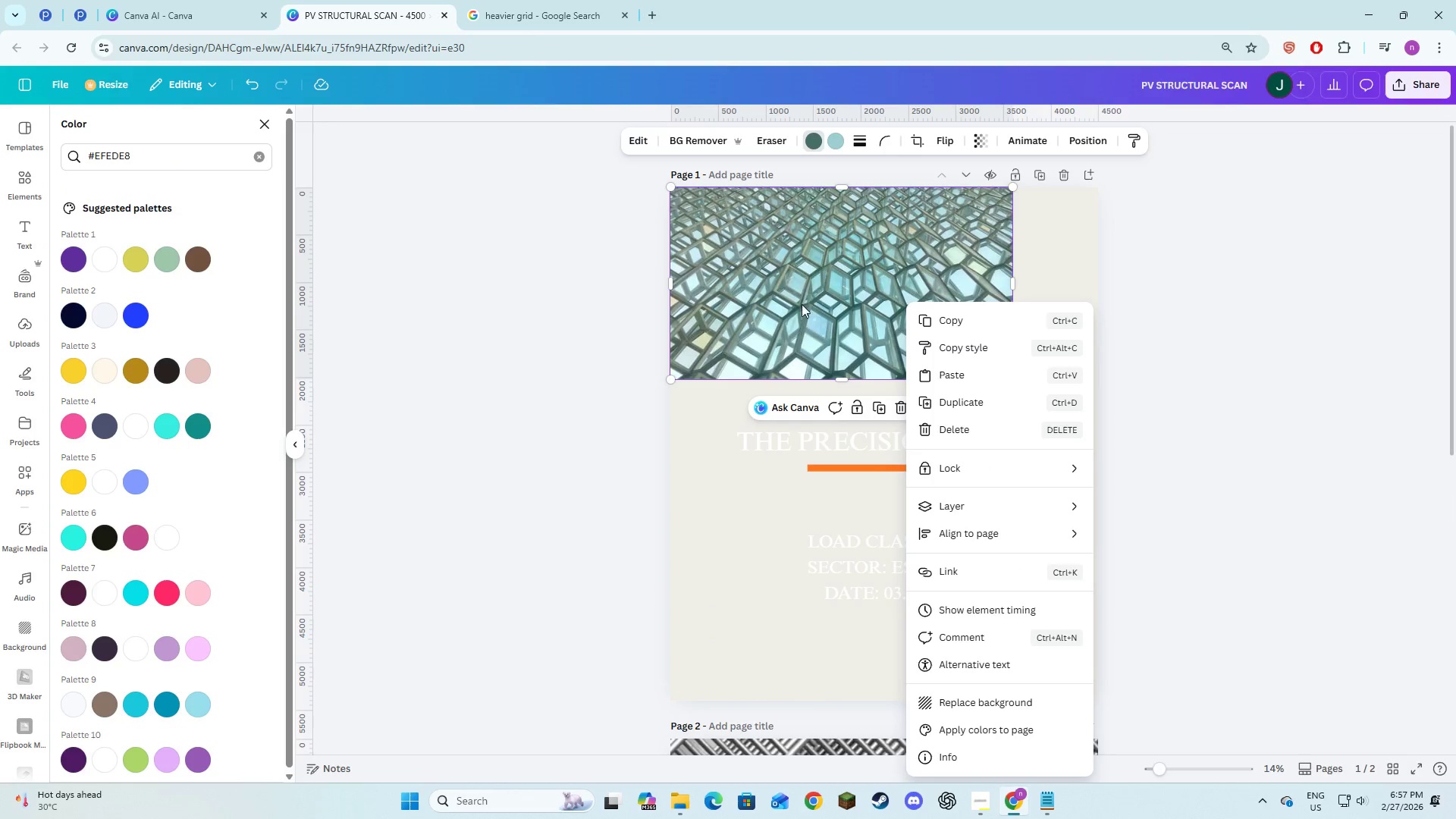 
left_click([821, 289])
 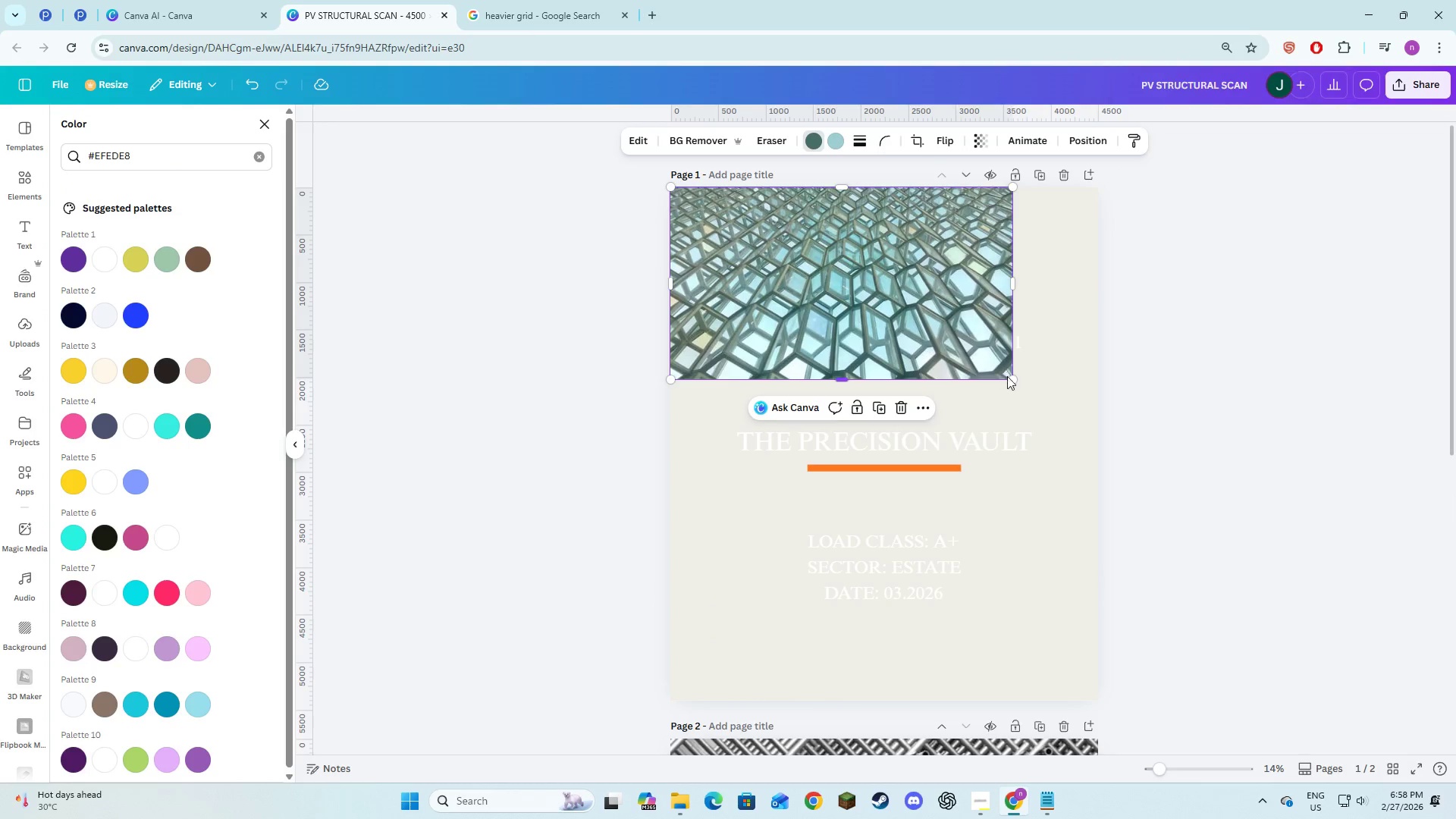 
left_click_drag(start_coordinate=[1009, 378], to_coordinate=[1454, 811])
 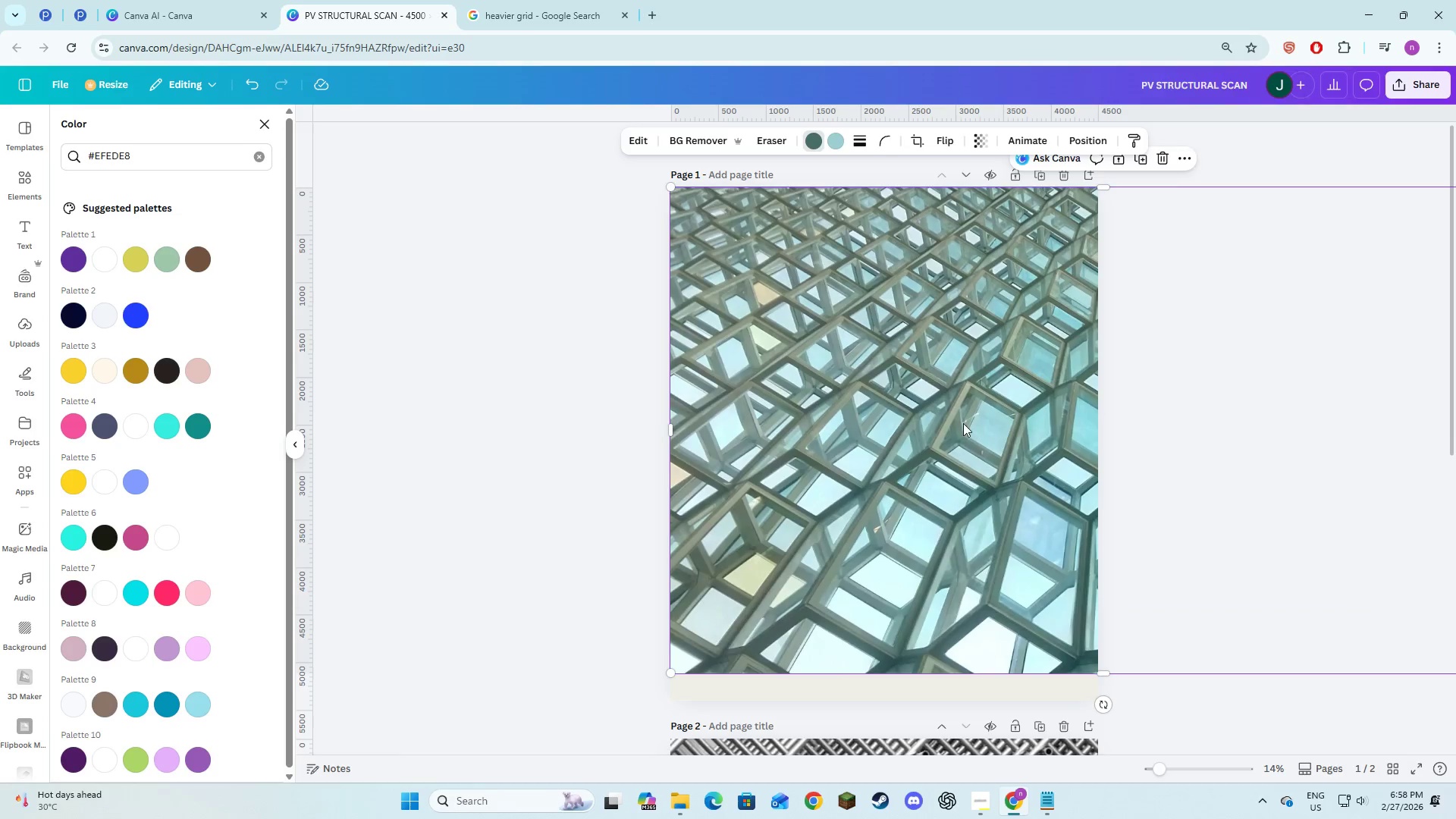 
left_click_drag(start_coordinate=[962, 424], to_coordinate=[968, 428])
 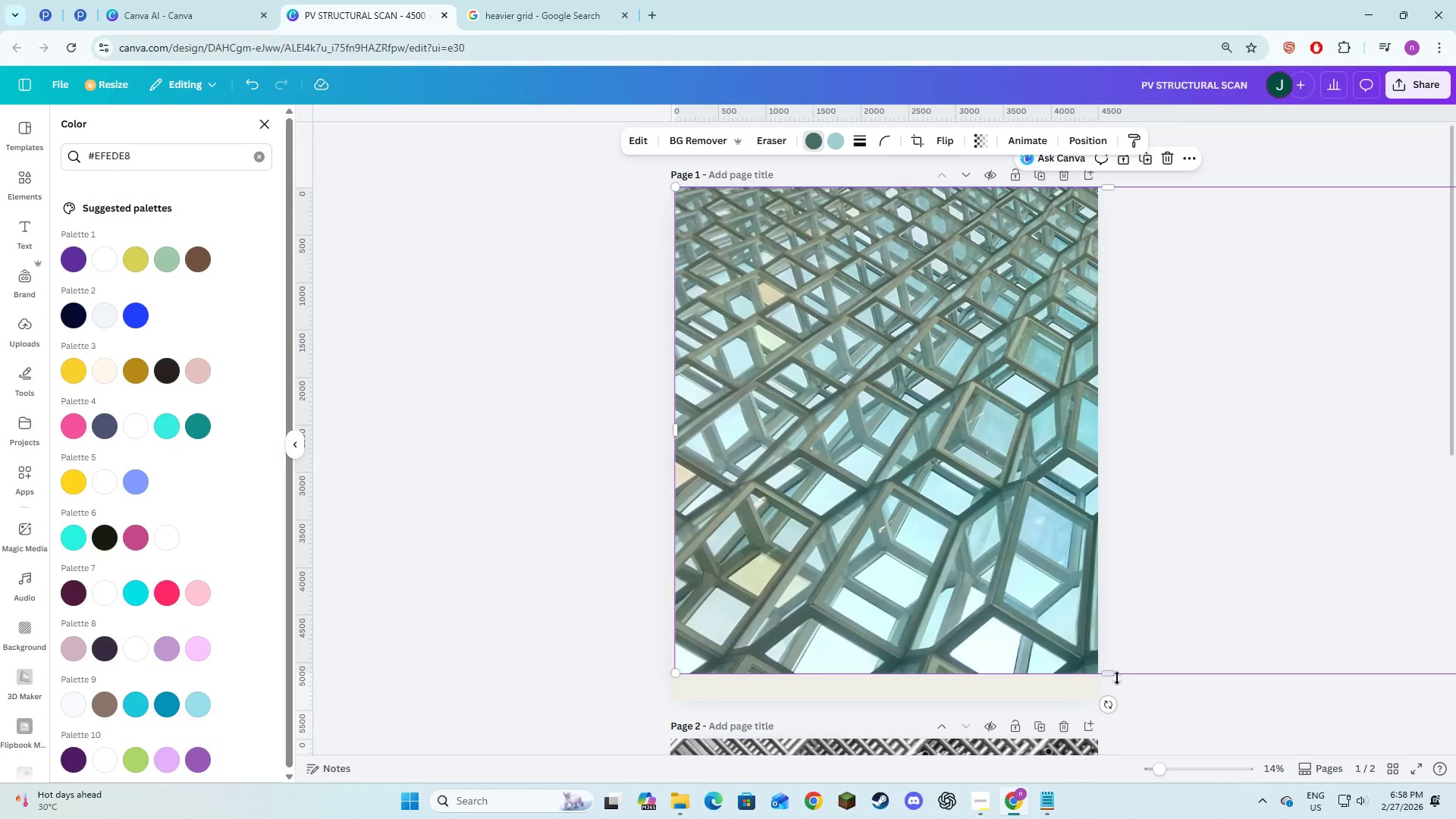 
left_click_drag(start_coordinate=[1114, 676], to_coordinate=[1111, 701])
 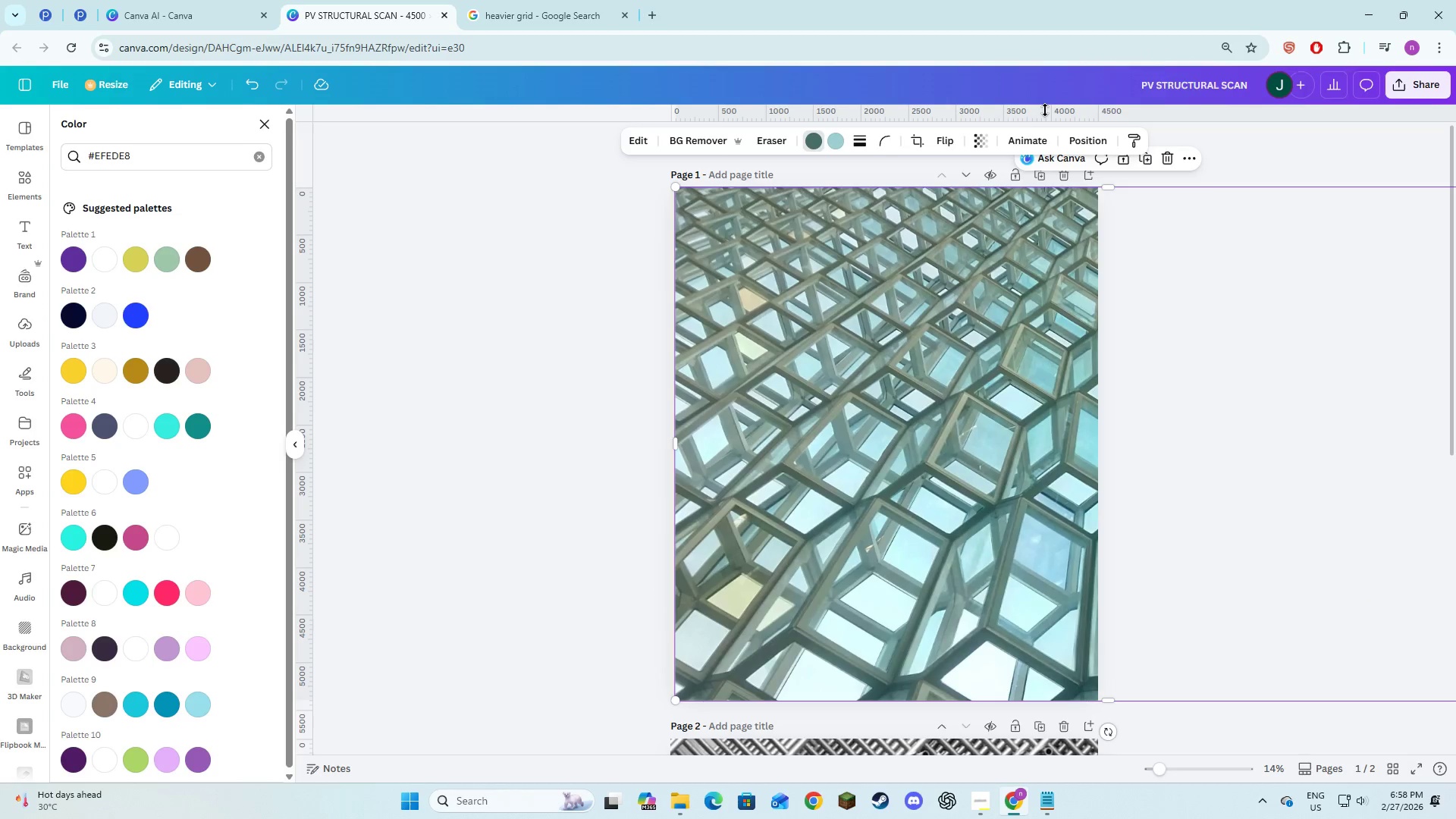 
left_click([980, 143])
 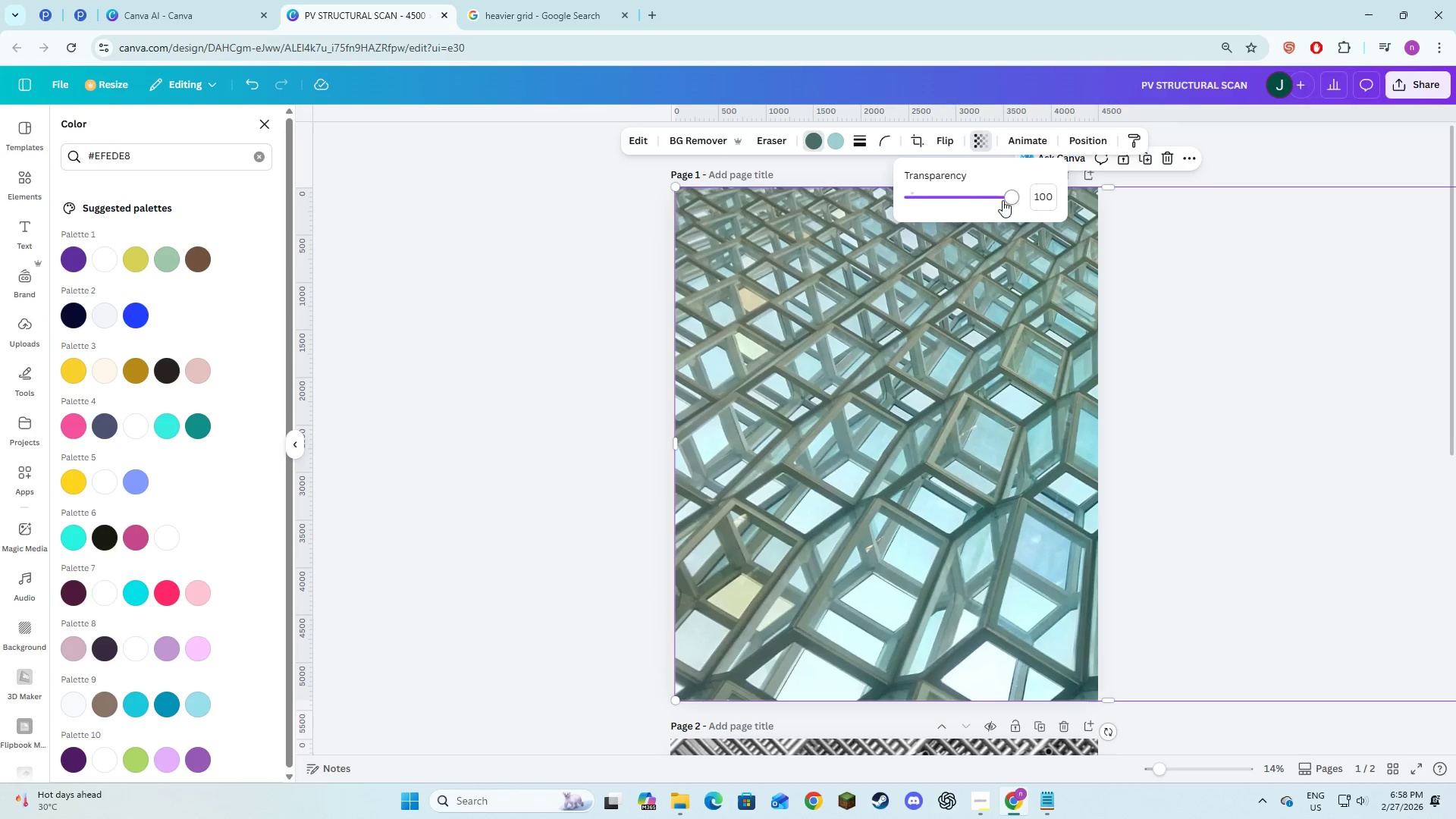 
left_click_drag(start_coordinate=[1006, 201], to_coordinate=[947, 201])
 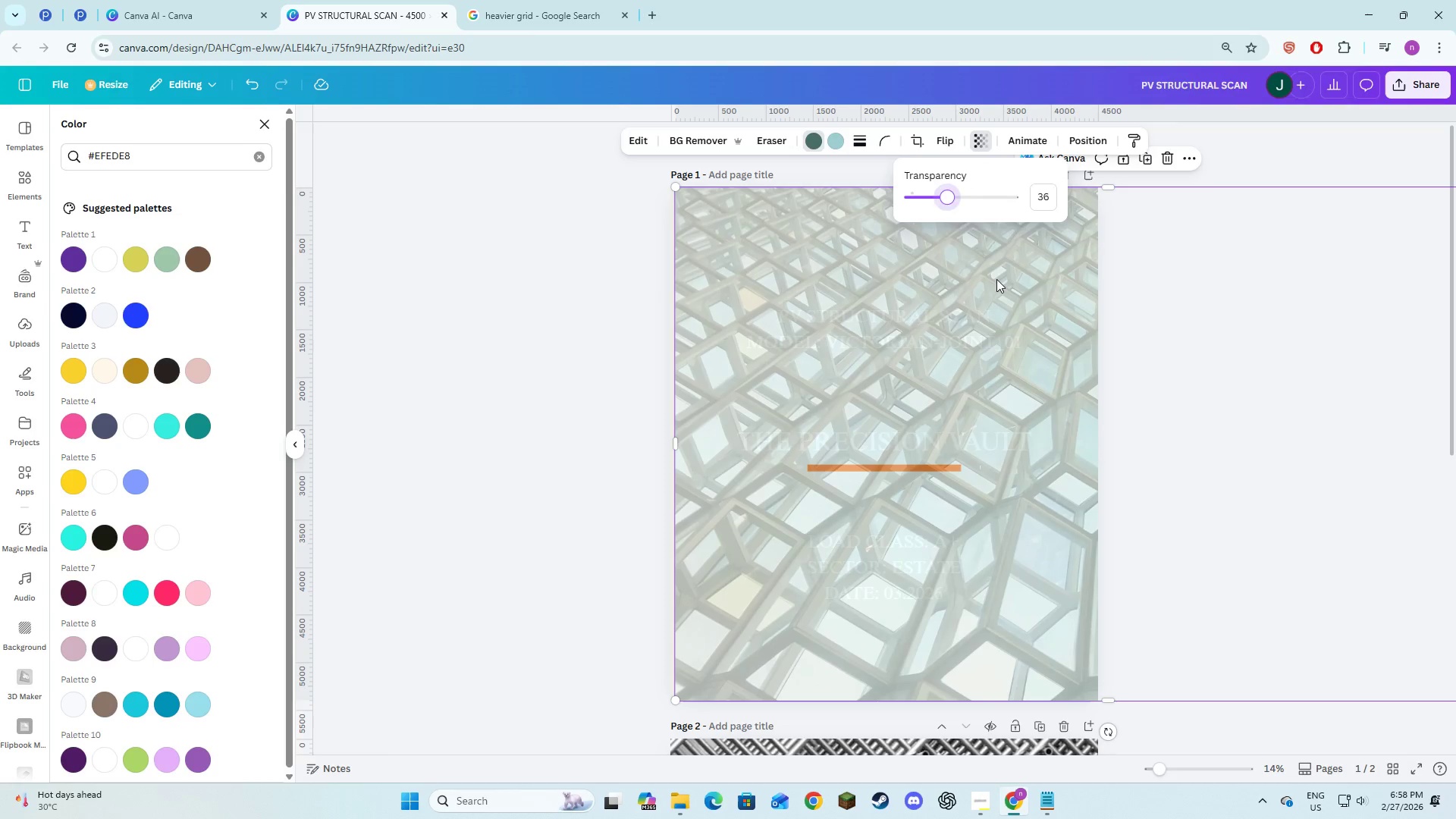 
right_click([996, 279])
 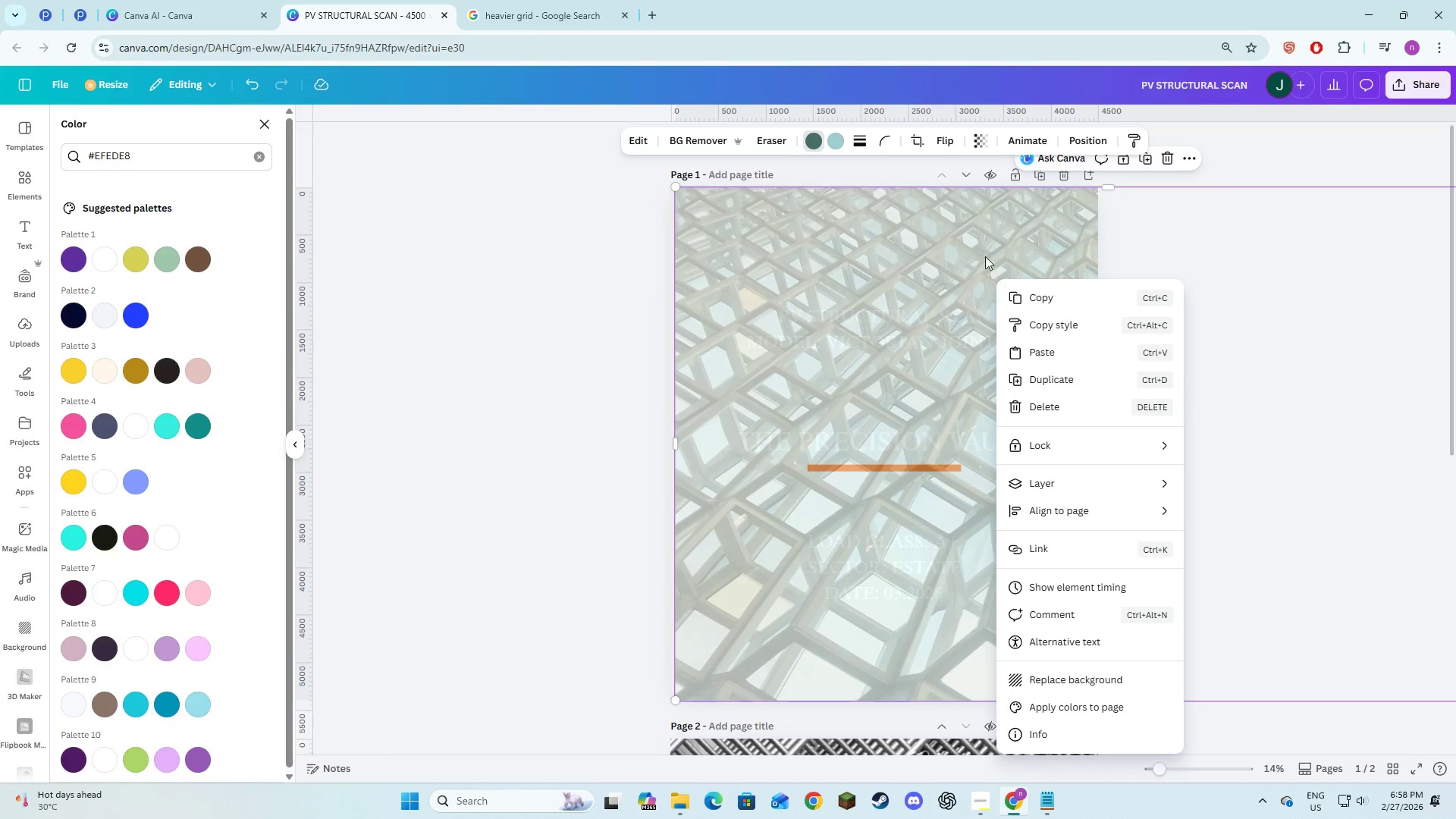 
left_click([981, 252])
 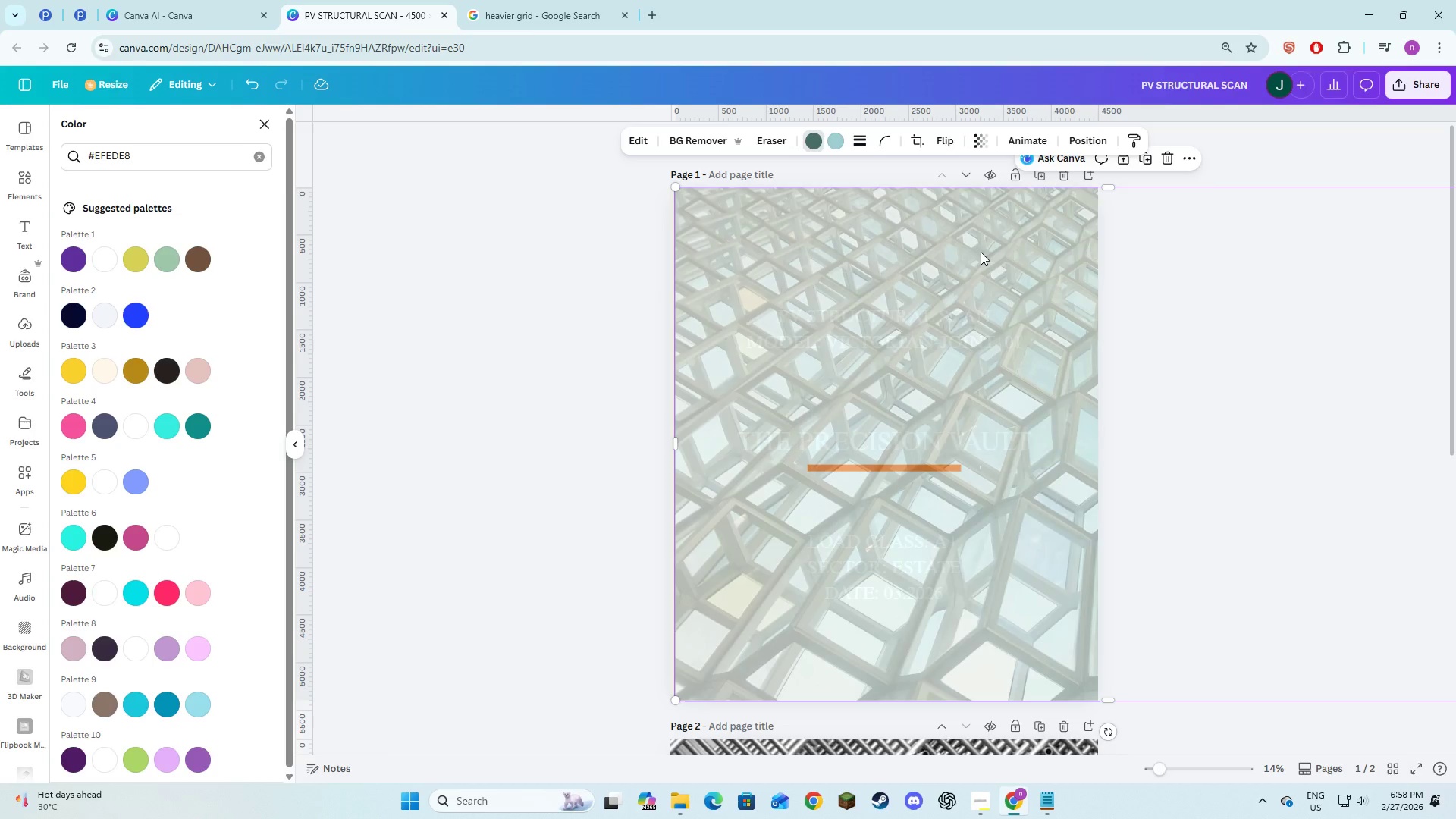 
right_click([981, 252])
 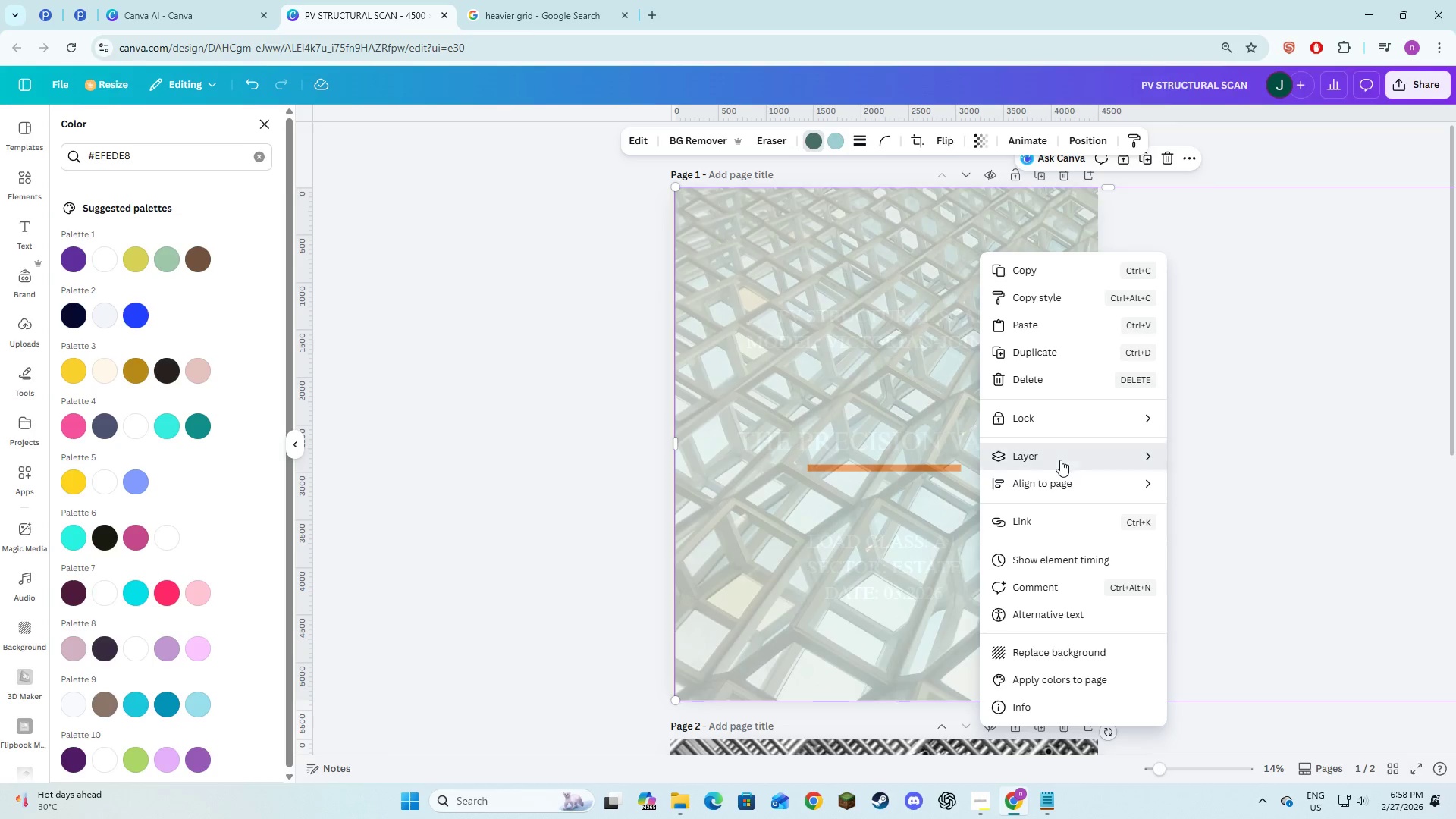 
left_click([1231, 518])
 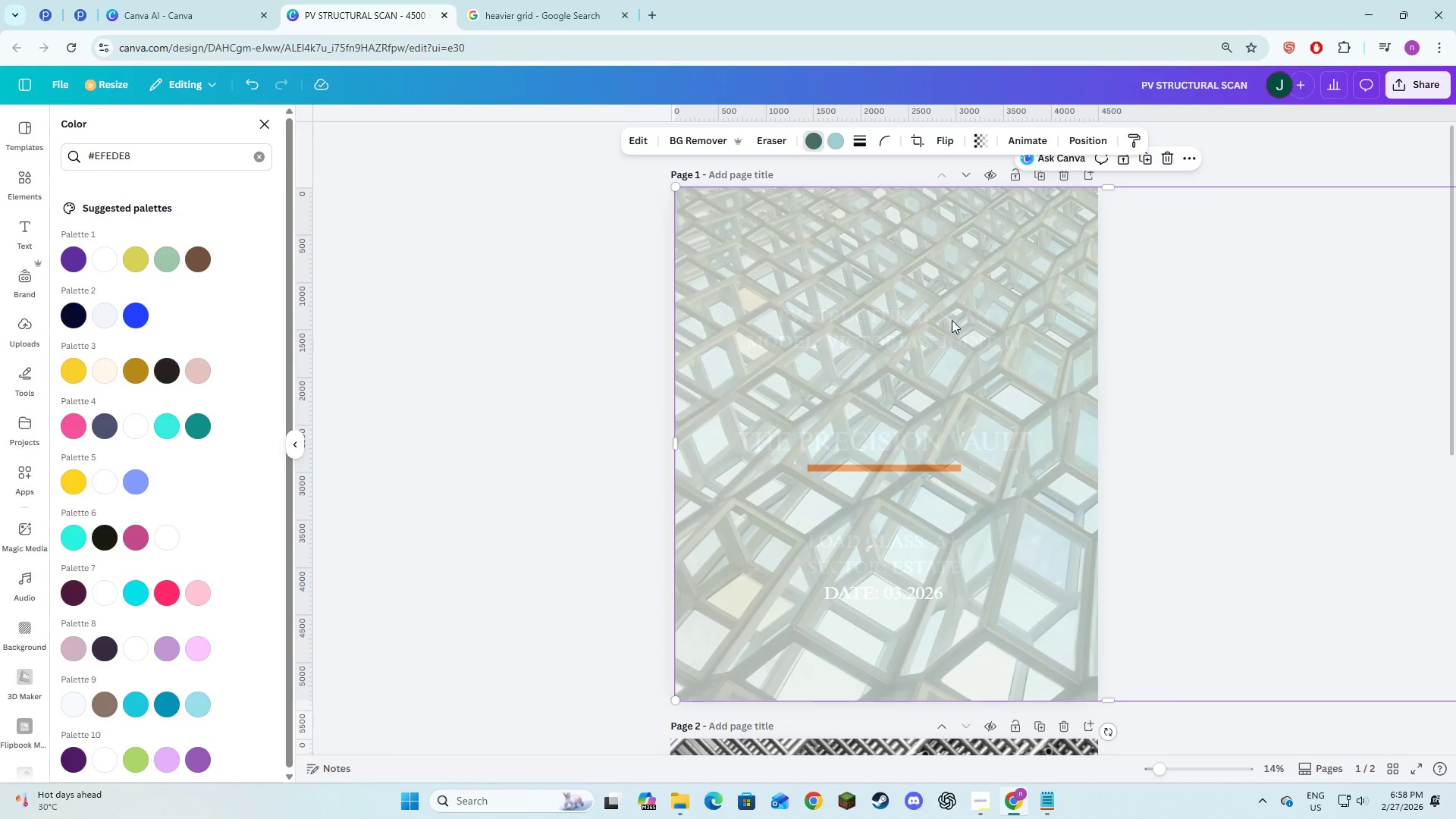 
right_click([952, 315])
 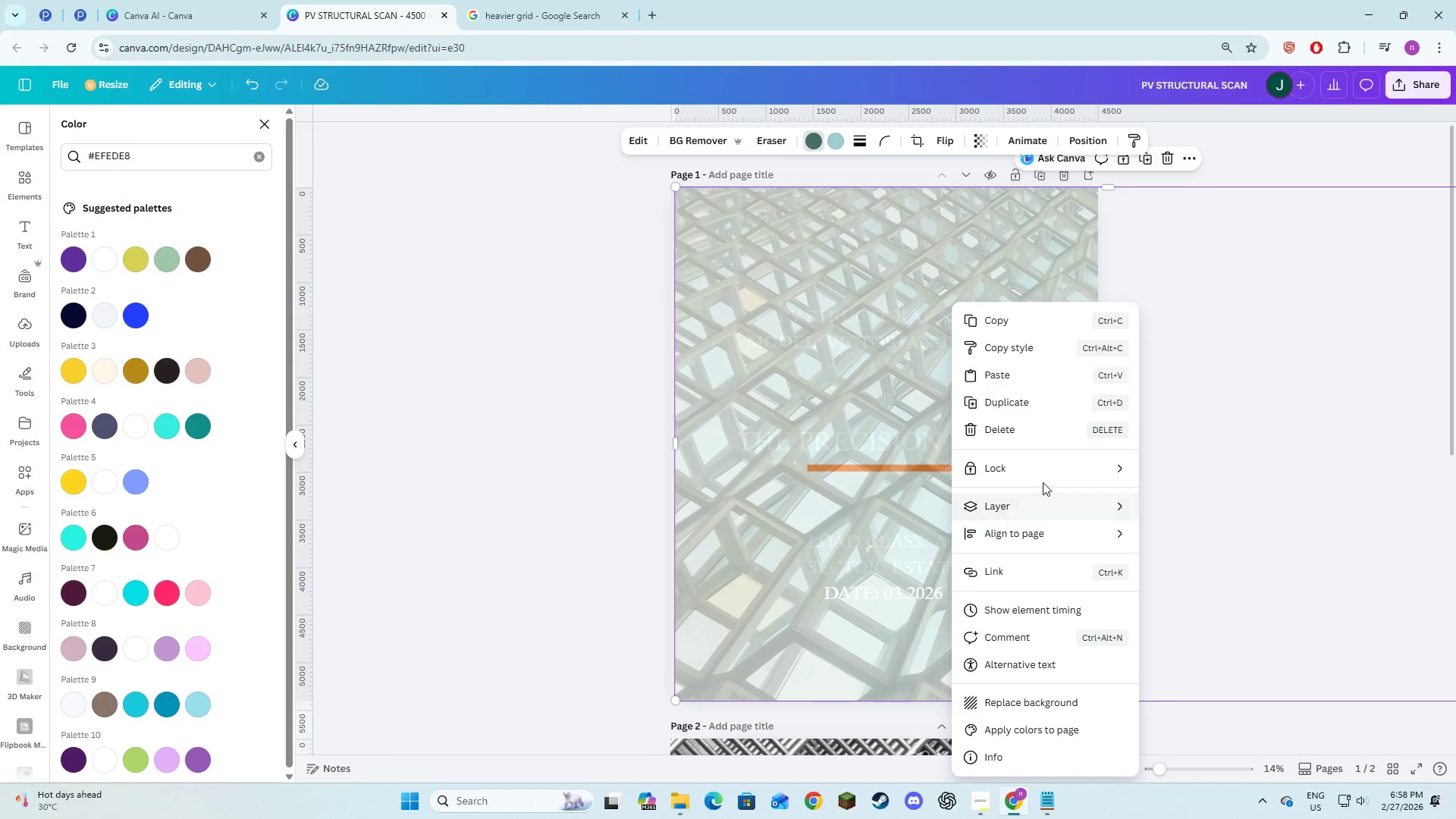 
left_click([1041, 506])
 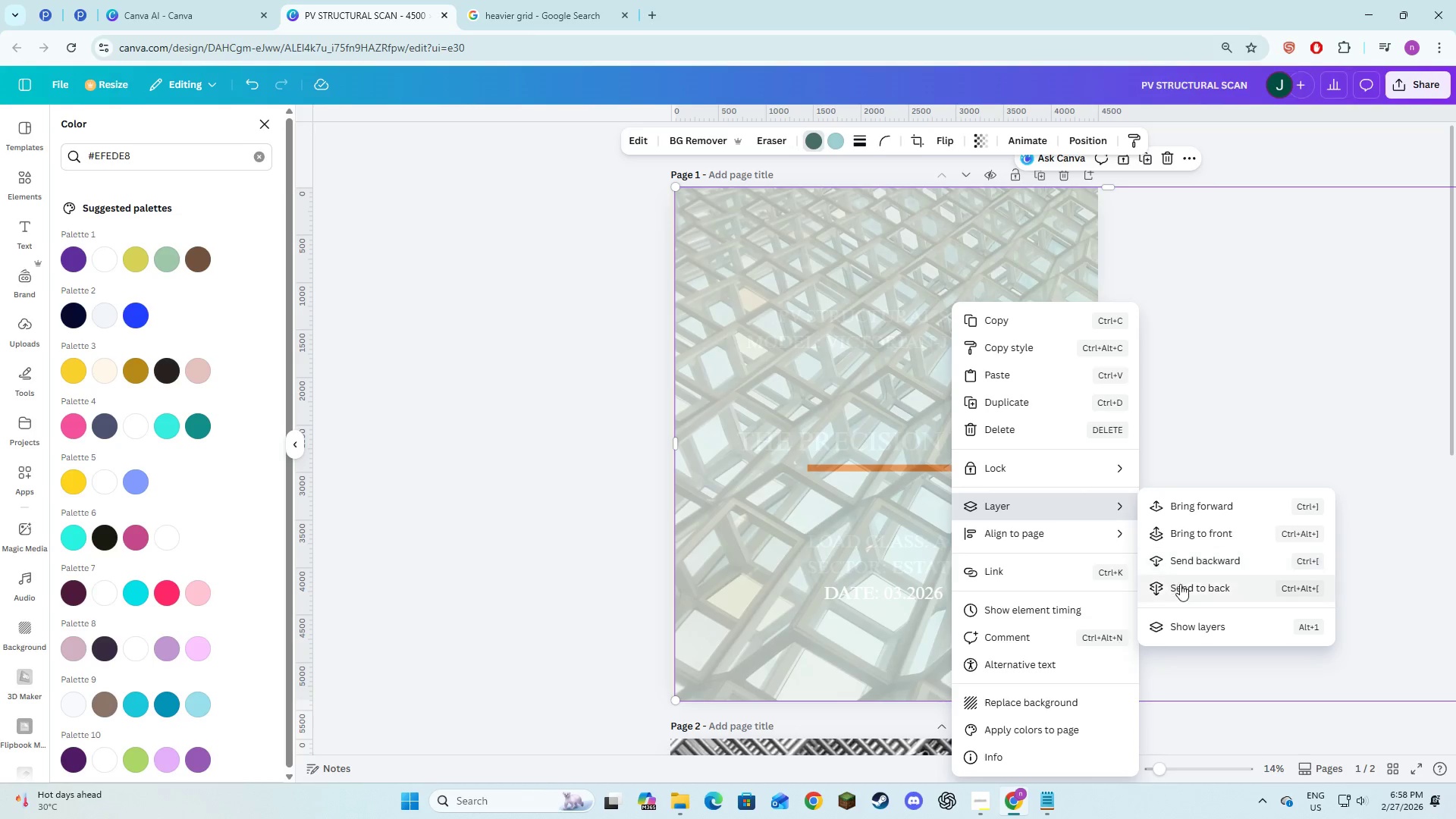 
left_click([1181, 585])
 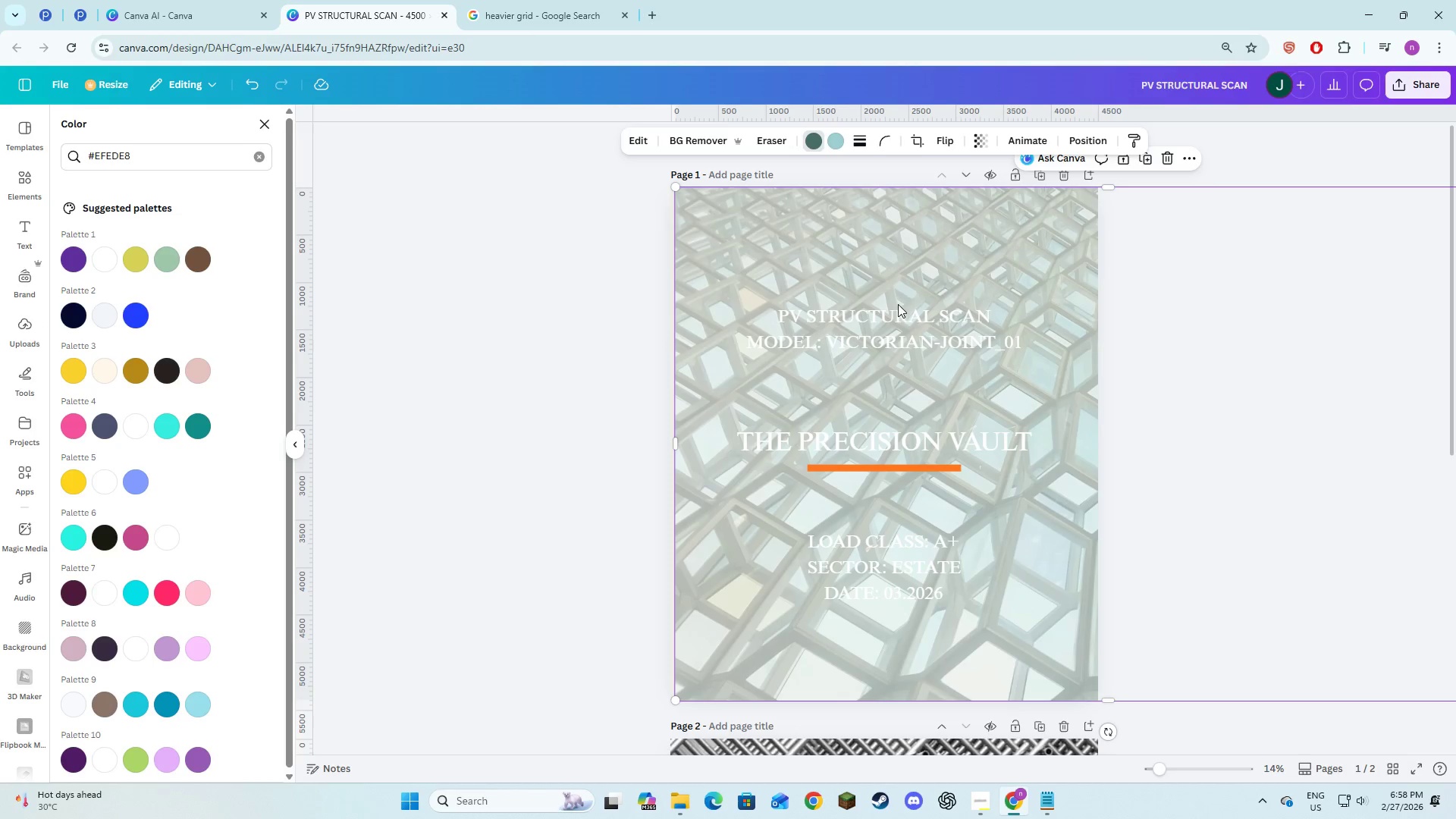 
left_click([898, 309])
 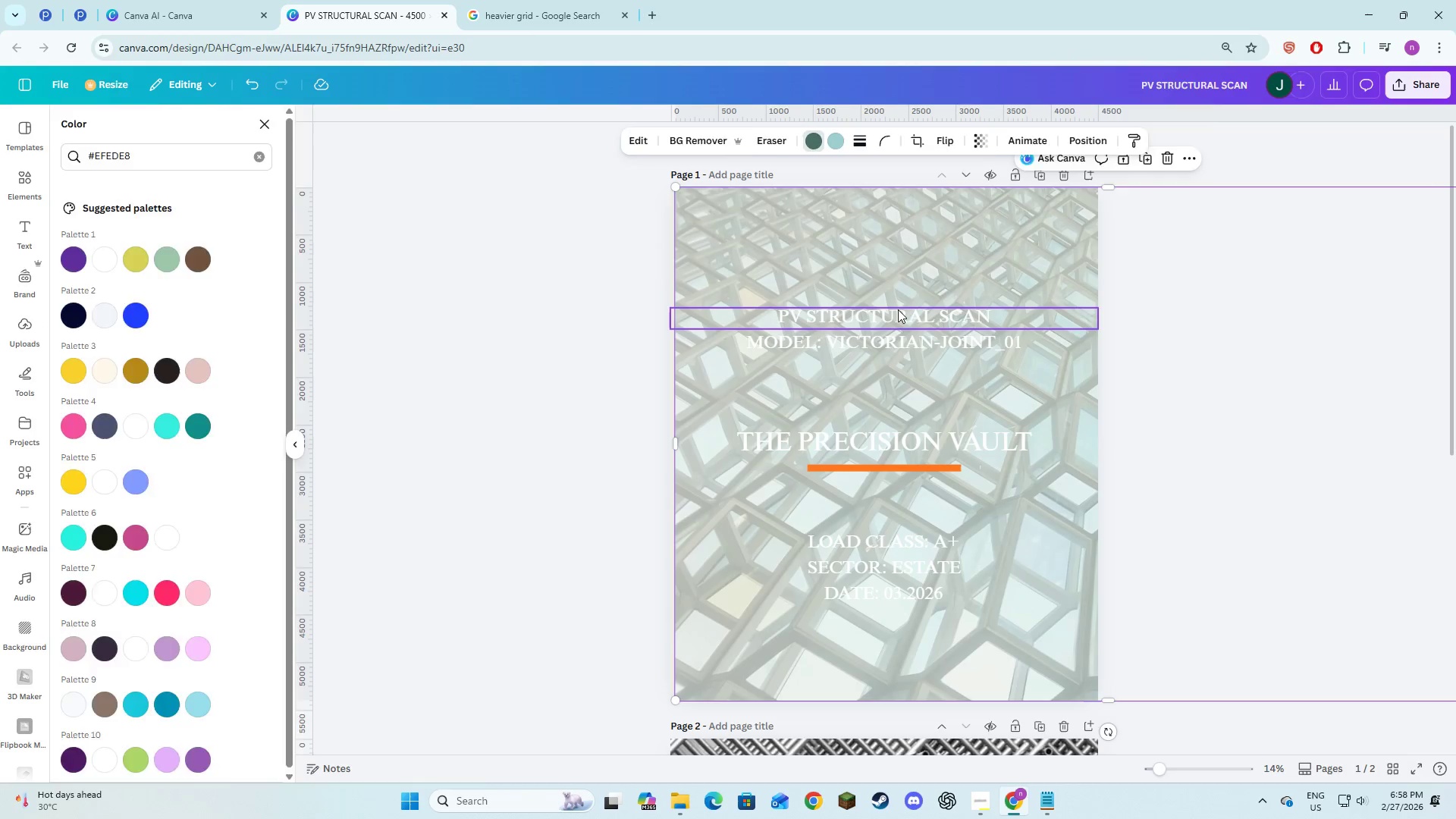 
hold_key(key=ShiftLeft, duration=1.5)
double_click([902, 341])
 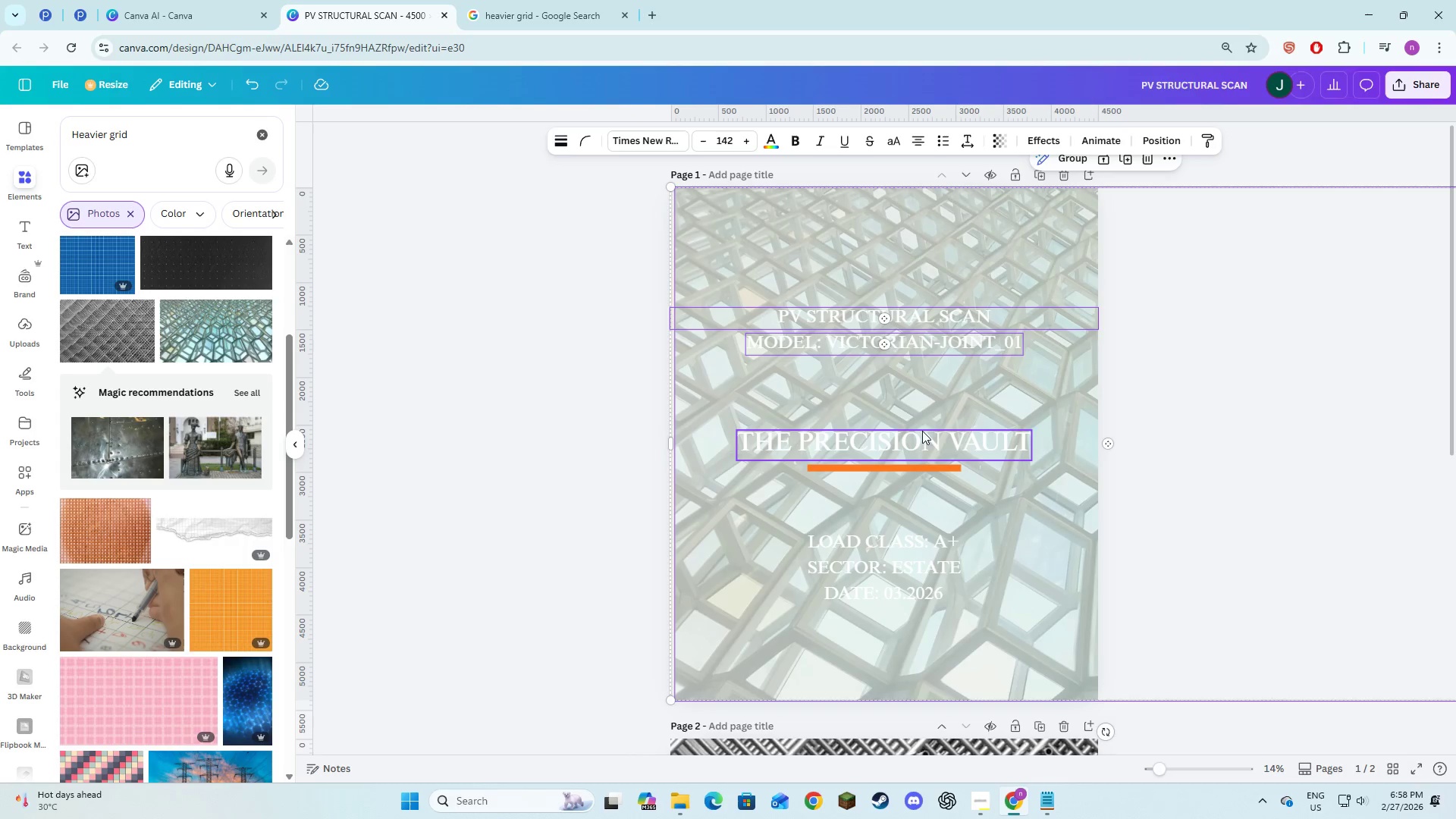 
left_click([924, 438])
 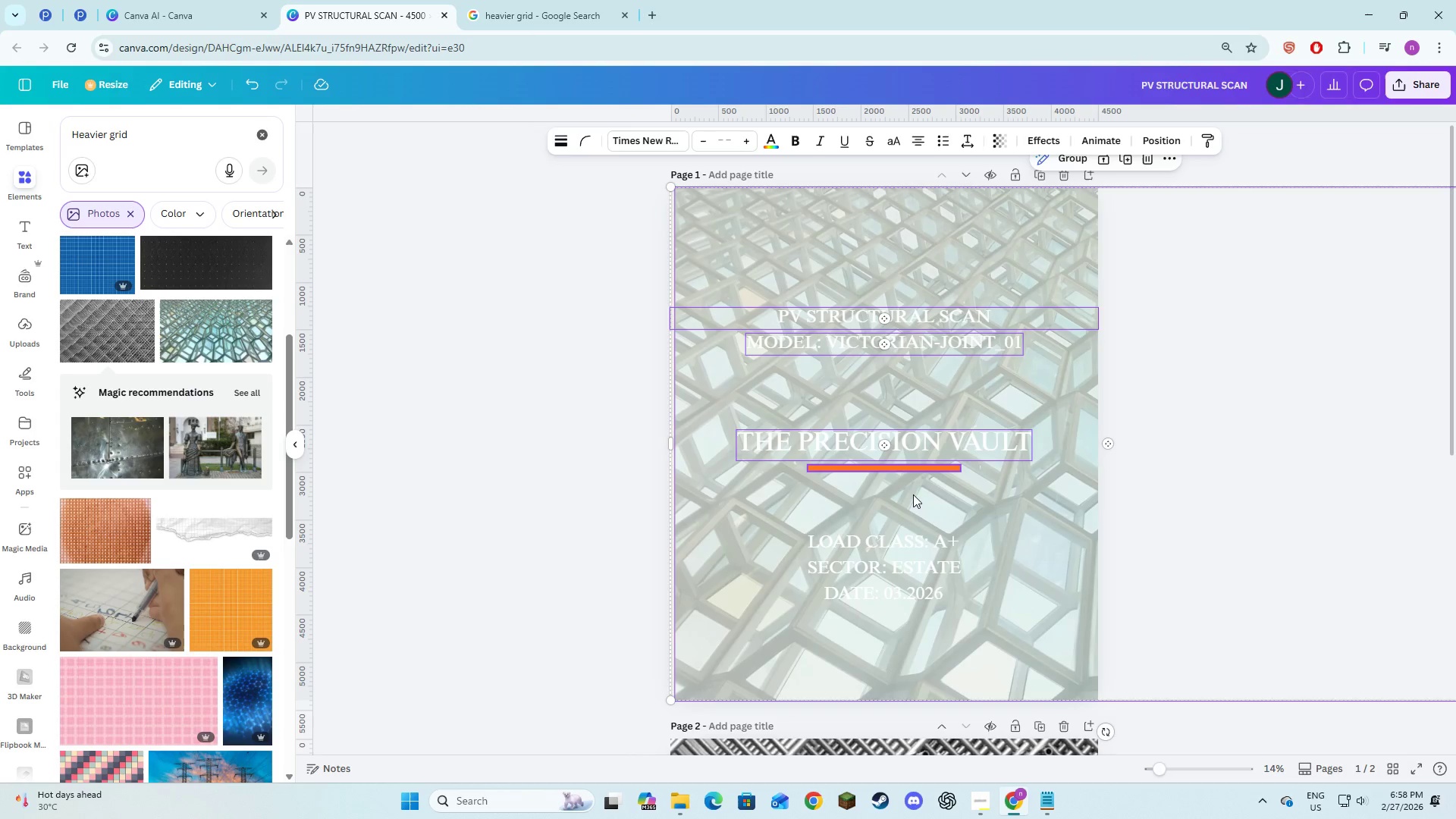 
hold_key(key=ShiftLeft, duration=1.51)
left_click([912, 541])
 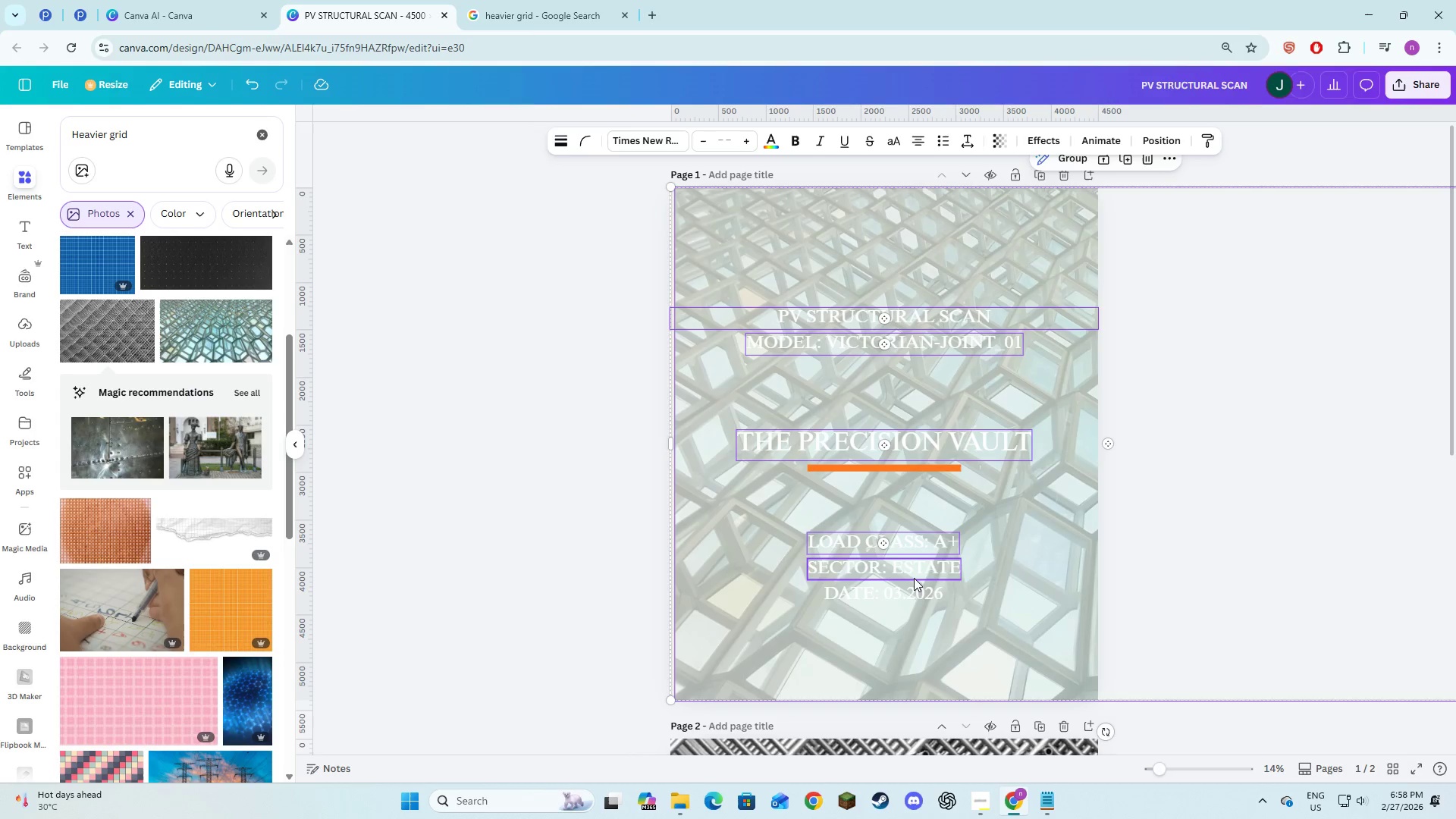 
left_click([914, 578])
 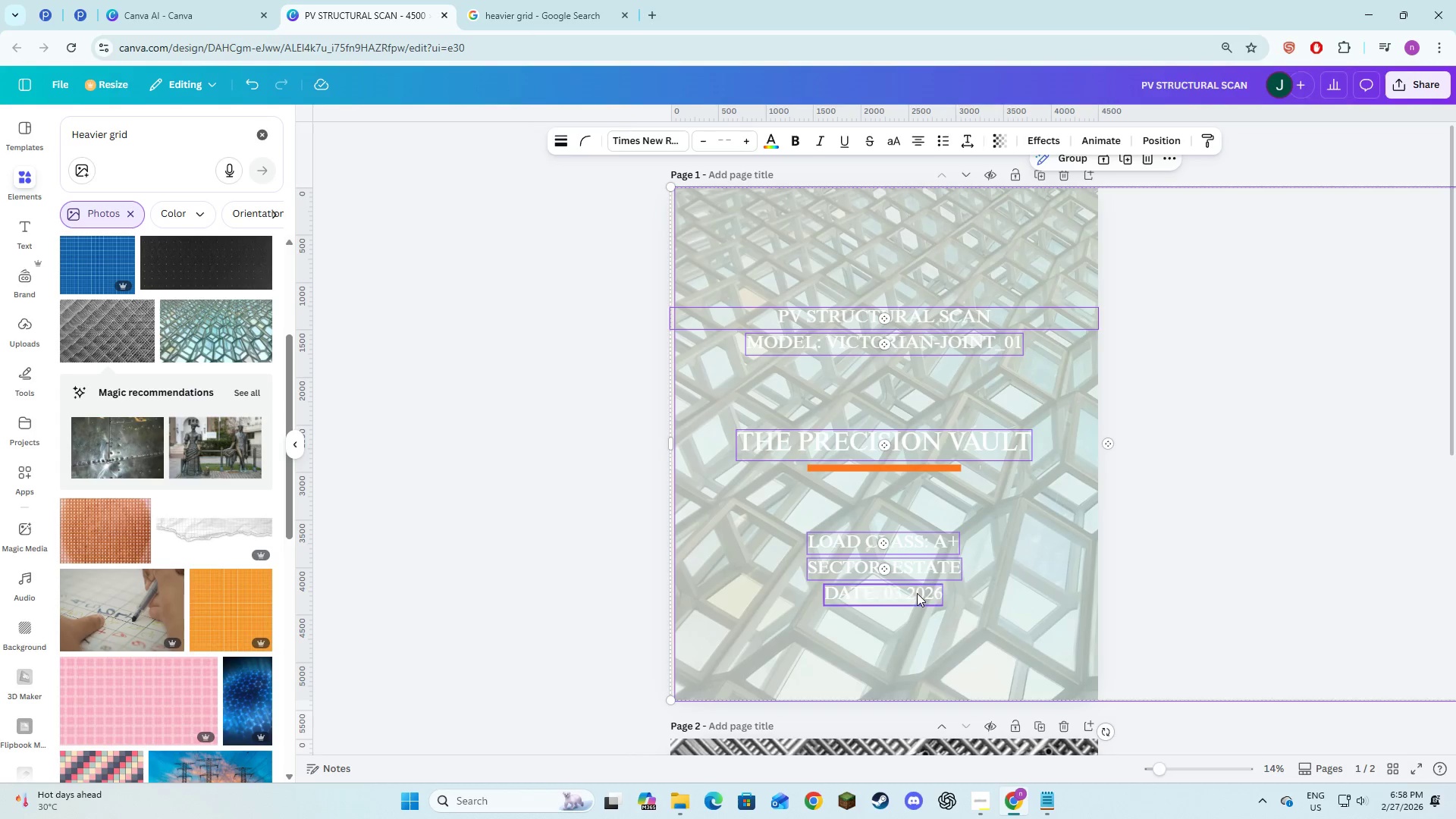 
hold_key(key=ShiftLeft, duration=0.53)
left_click([917, 593])
 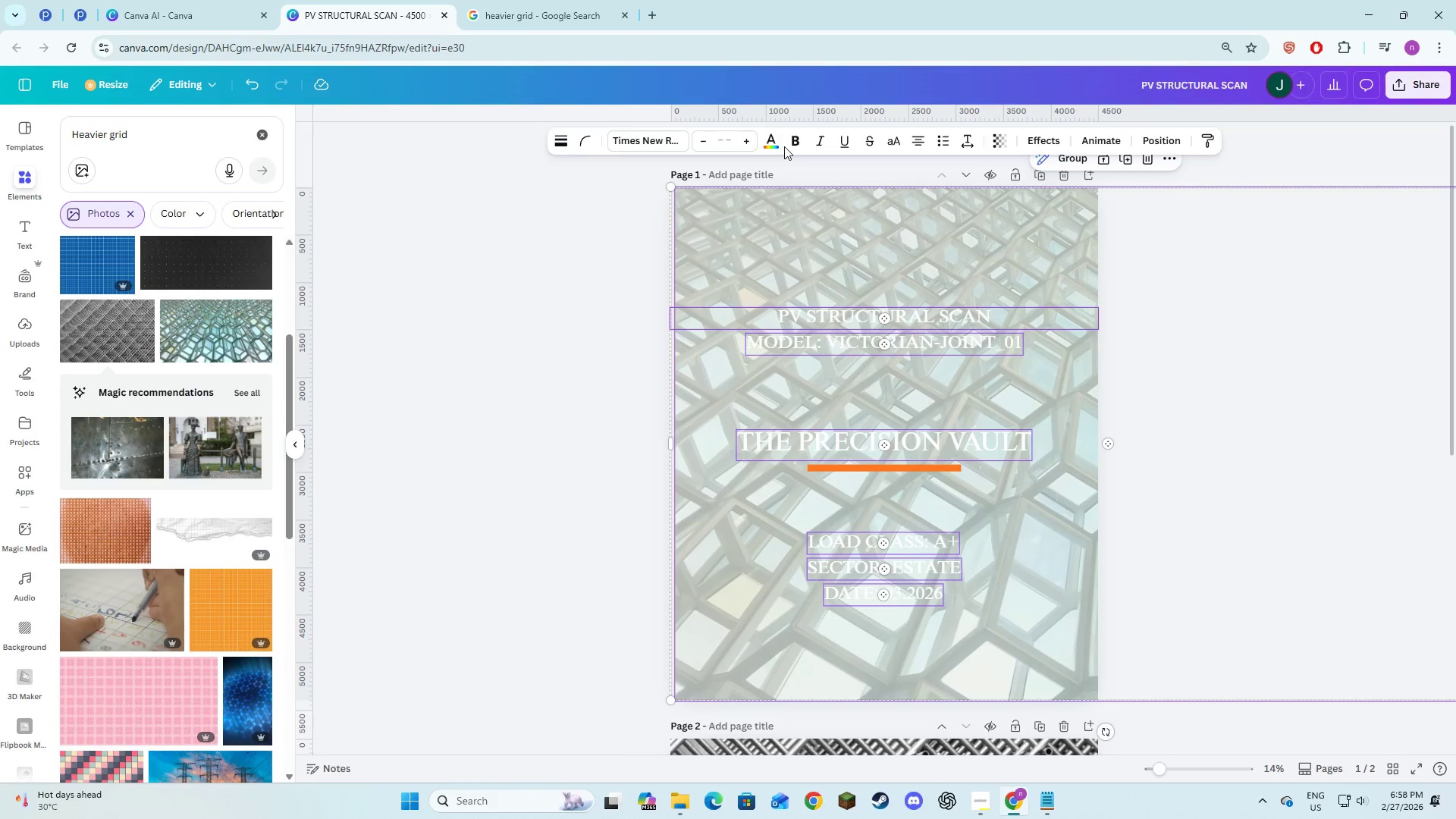 
left_click([777, 142])
 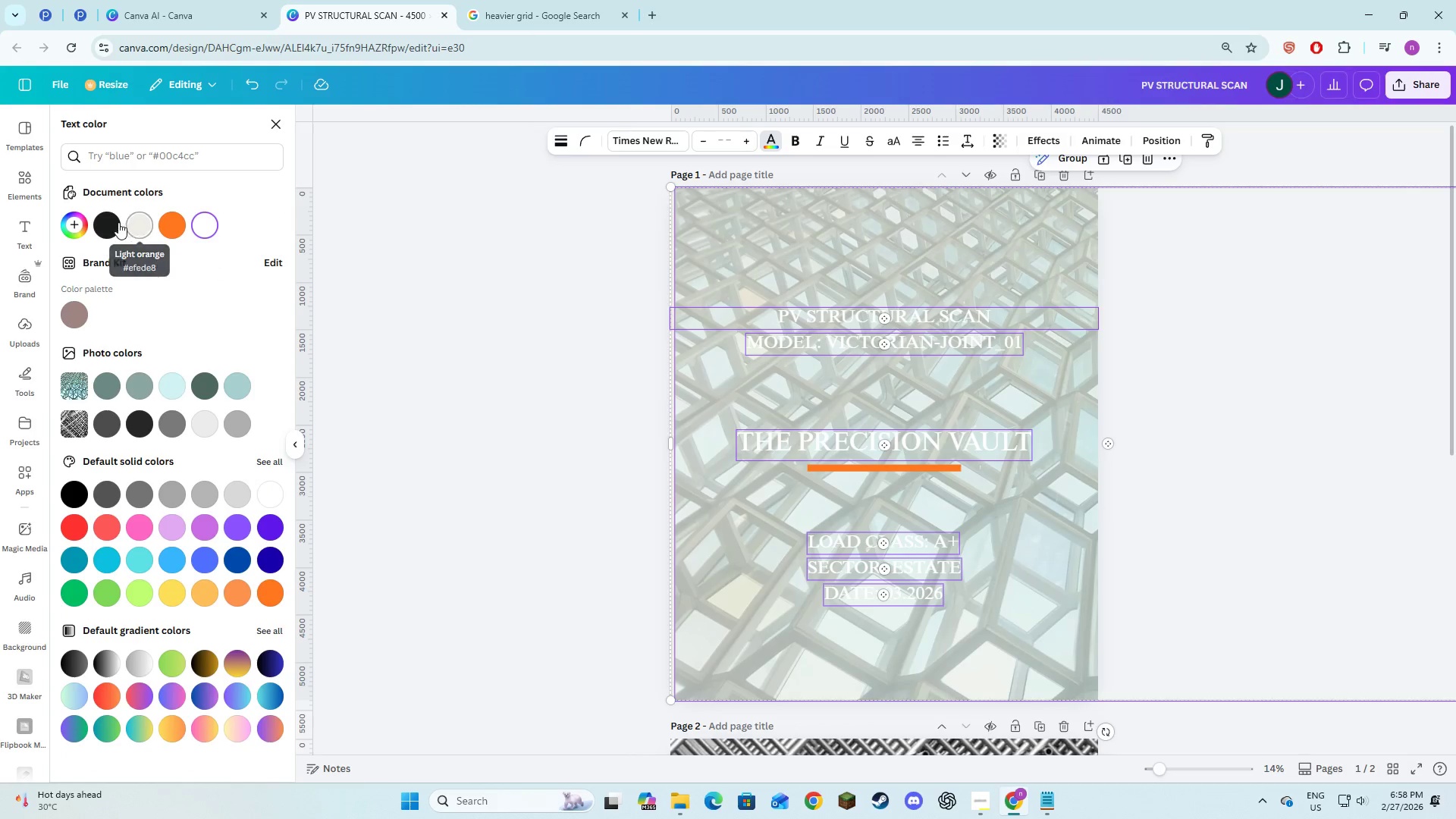 
left_click([114, 221])
 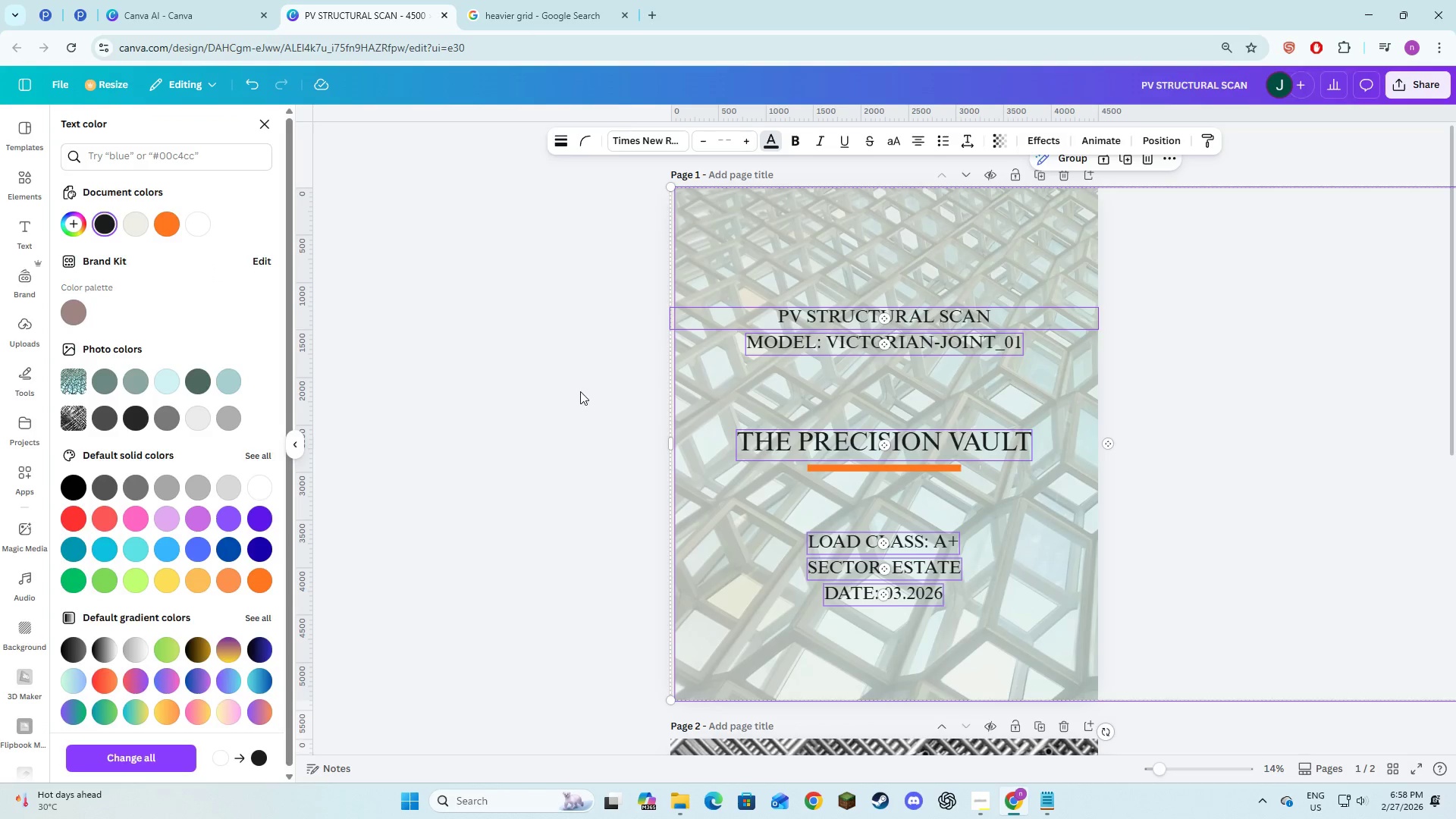 
double_click([580, 391])
 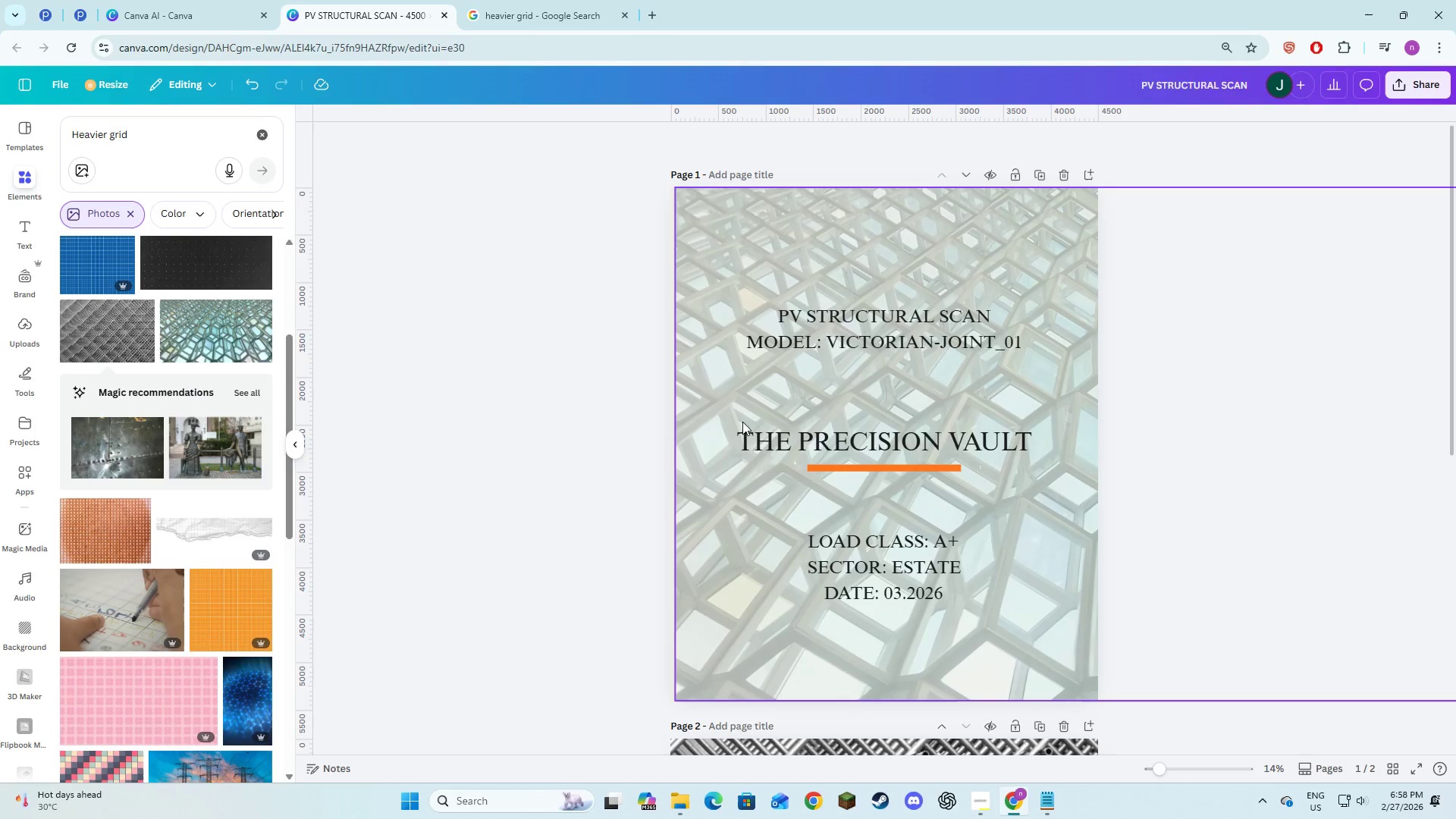 
left_click([922, 406])
 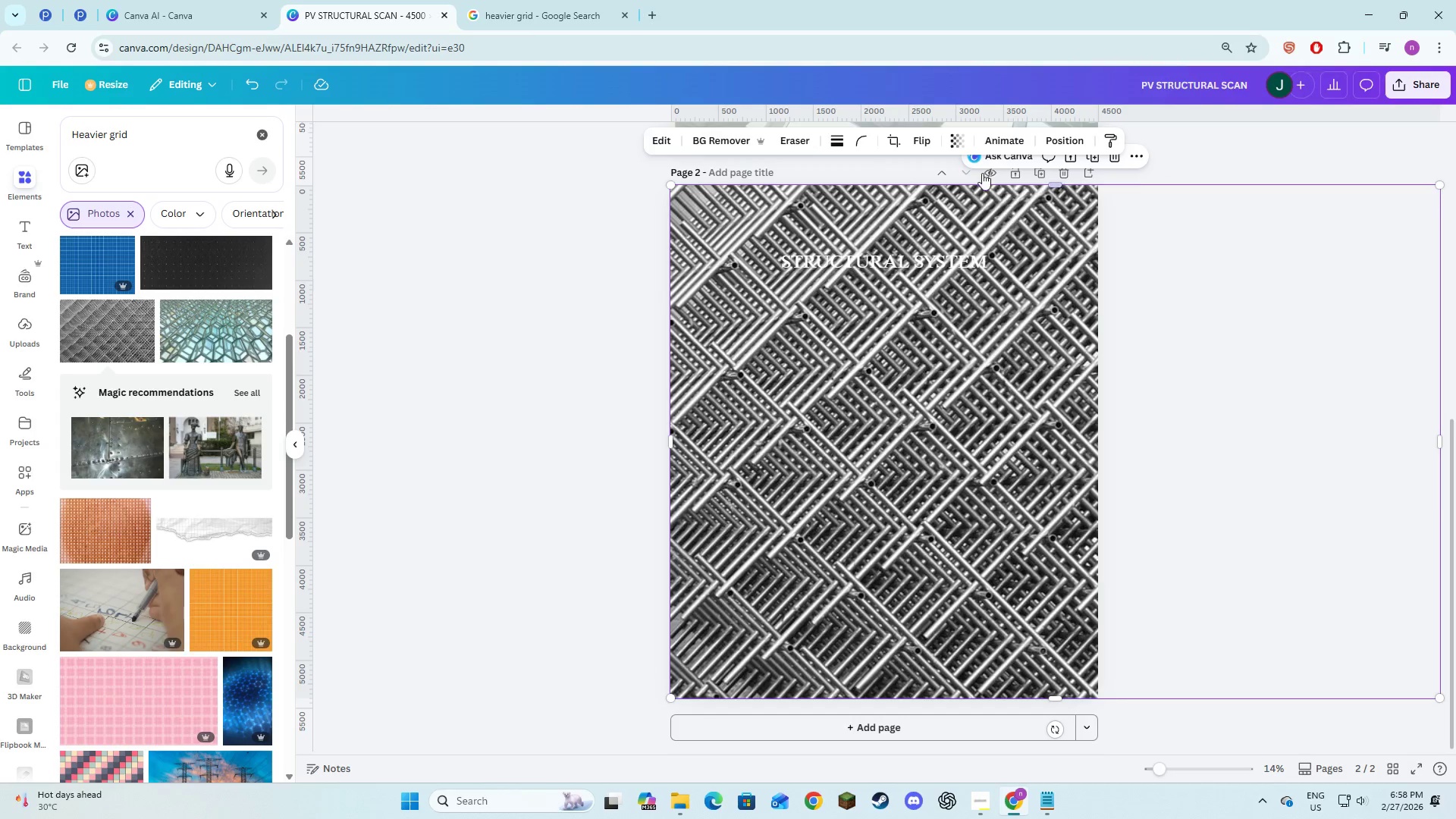 
scroll: coordinate [690, 414], scroll_direction: down, amount: 8.0
 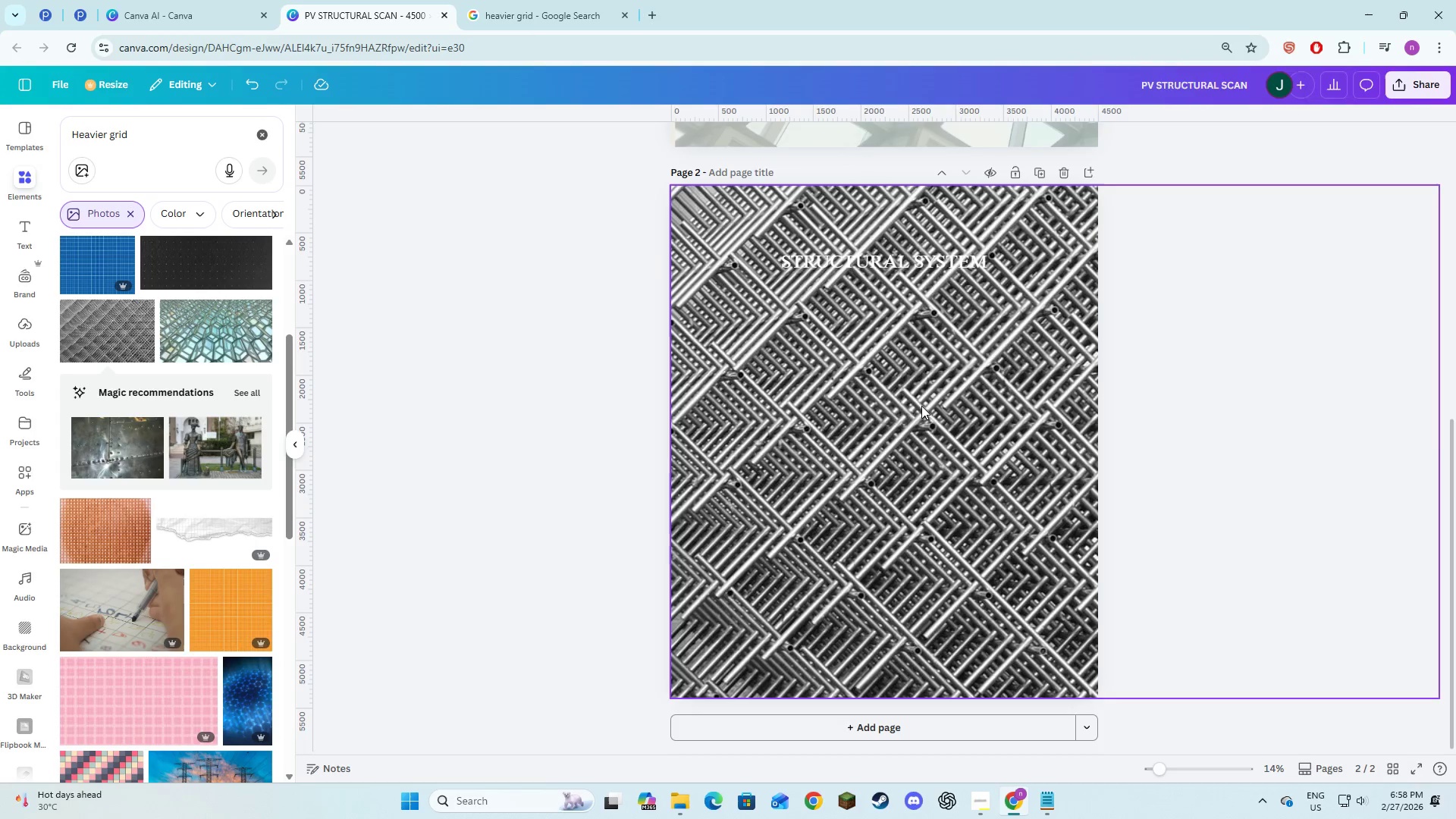 
left_click([949, 137])
 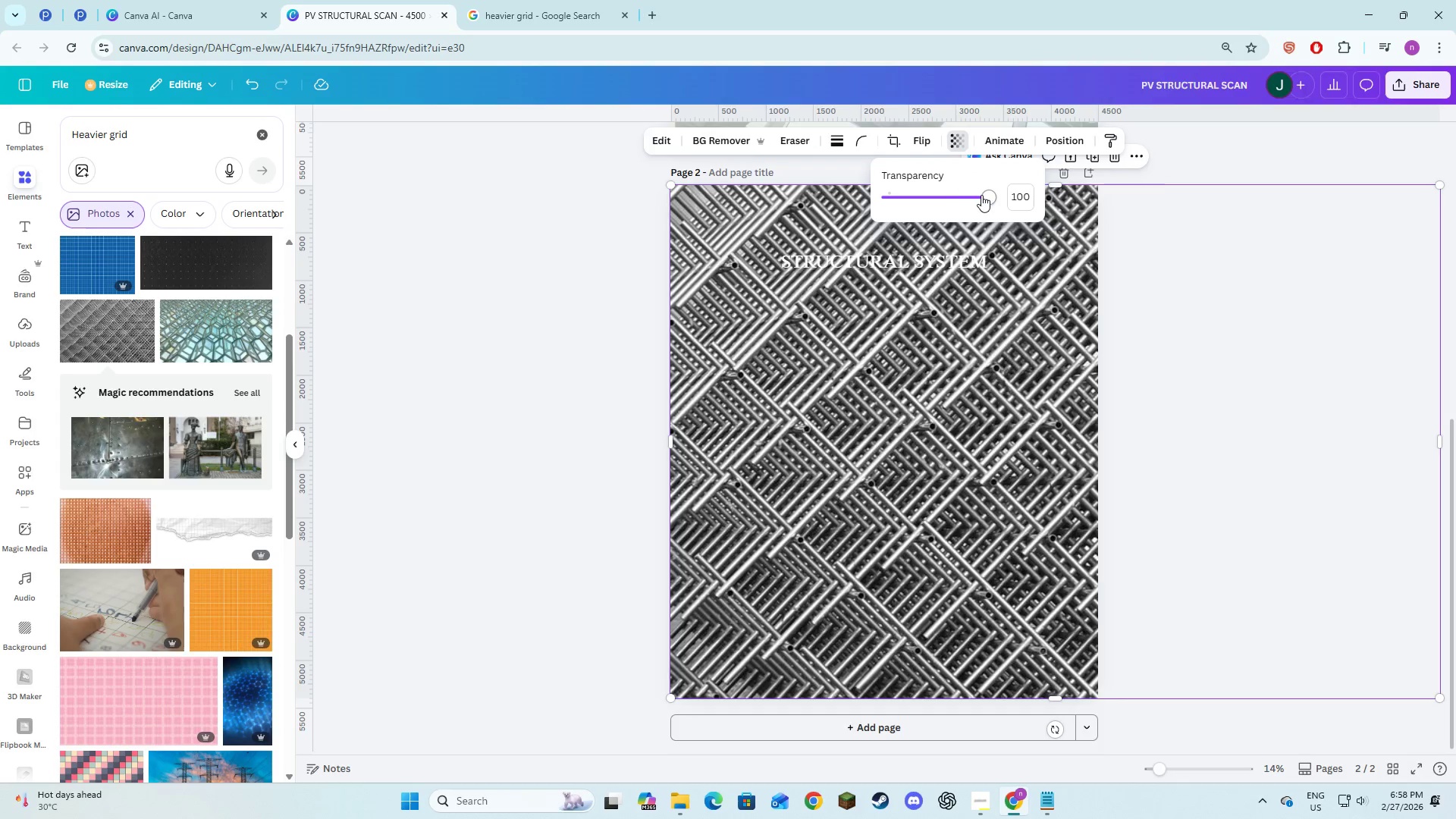 
left_click_drag(start_coordinate=[981, 195], to_coordinate=[909, 187])
 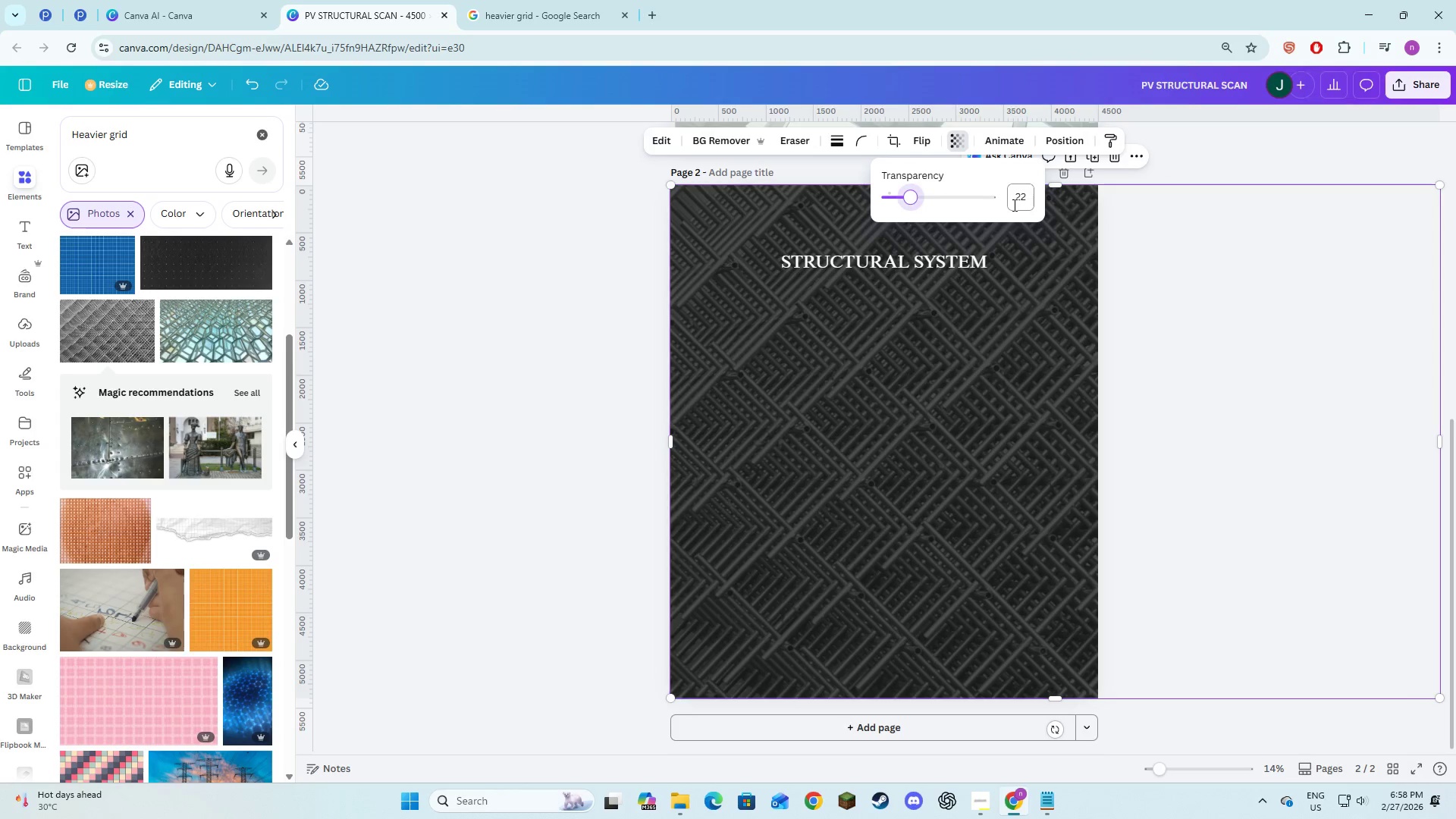 
left_click([1013, 205])
 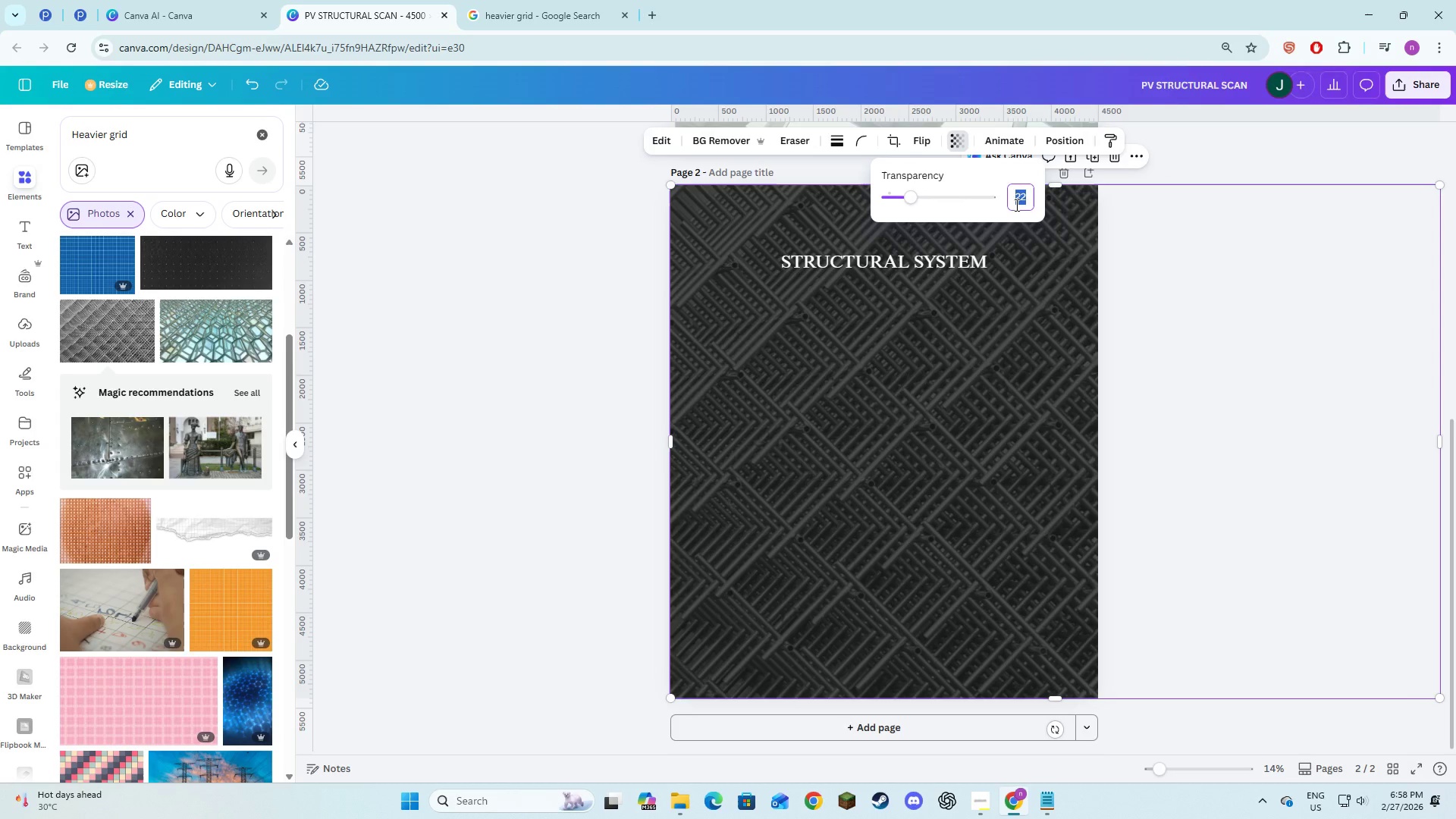 
key(Numpad1)
 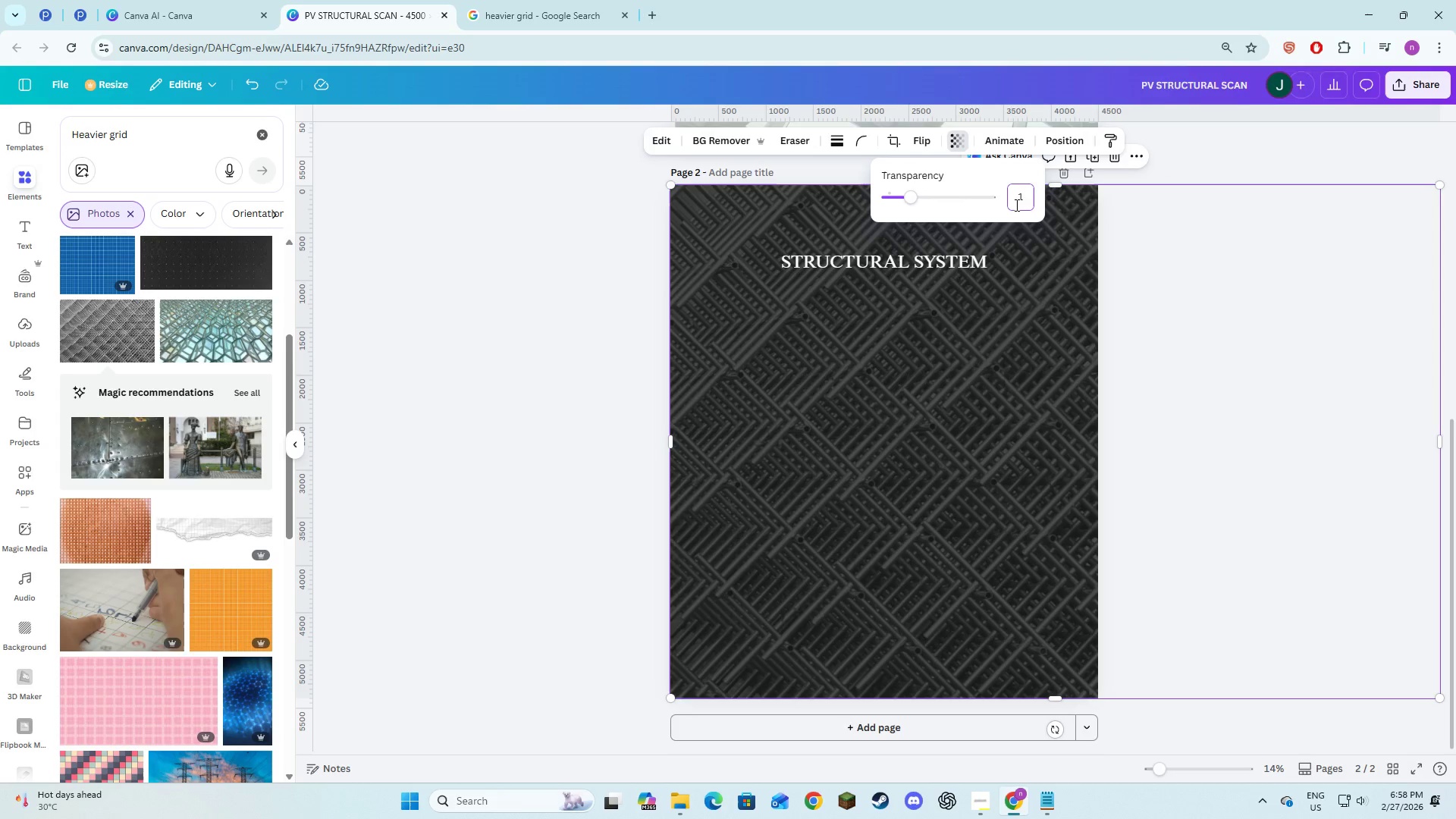 
key(Numpad0)
 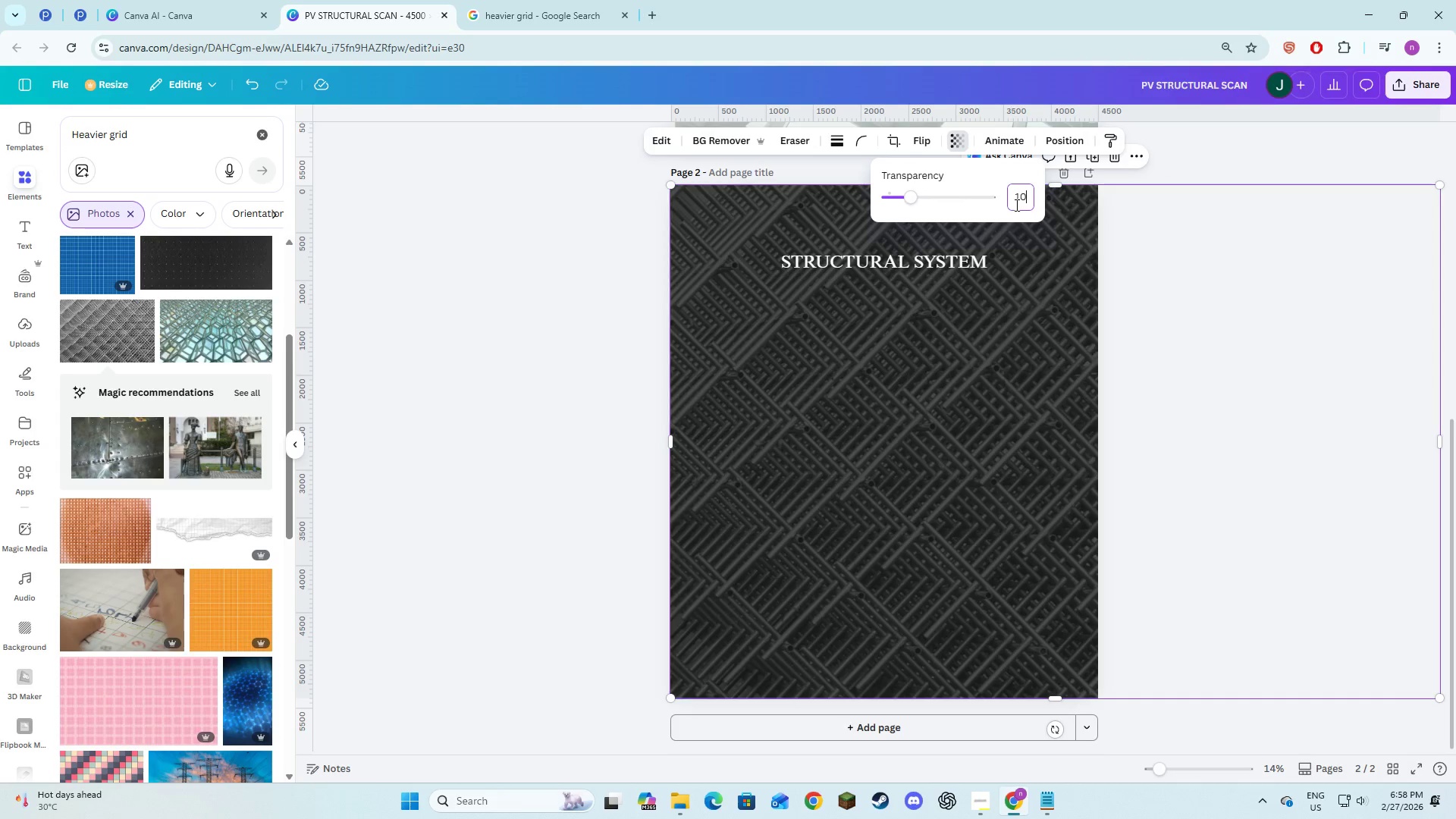 
key(NumpadEnter)
 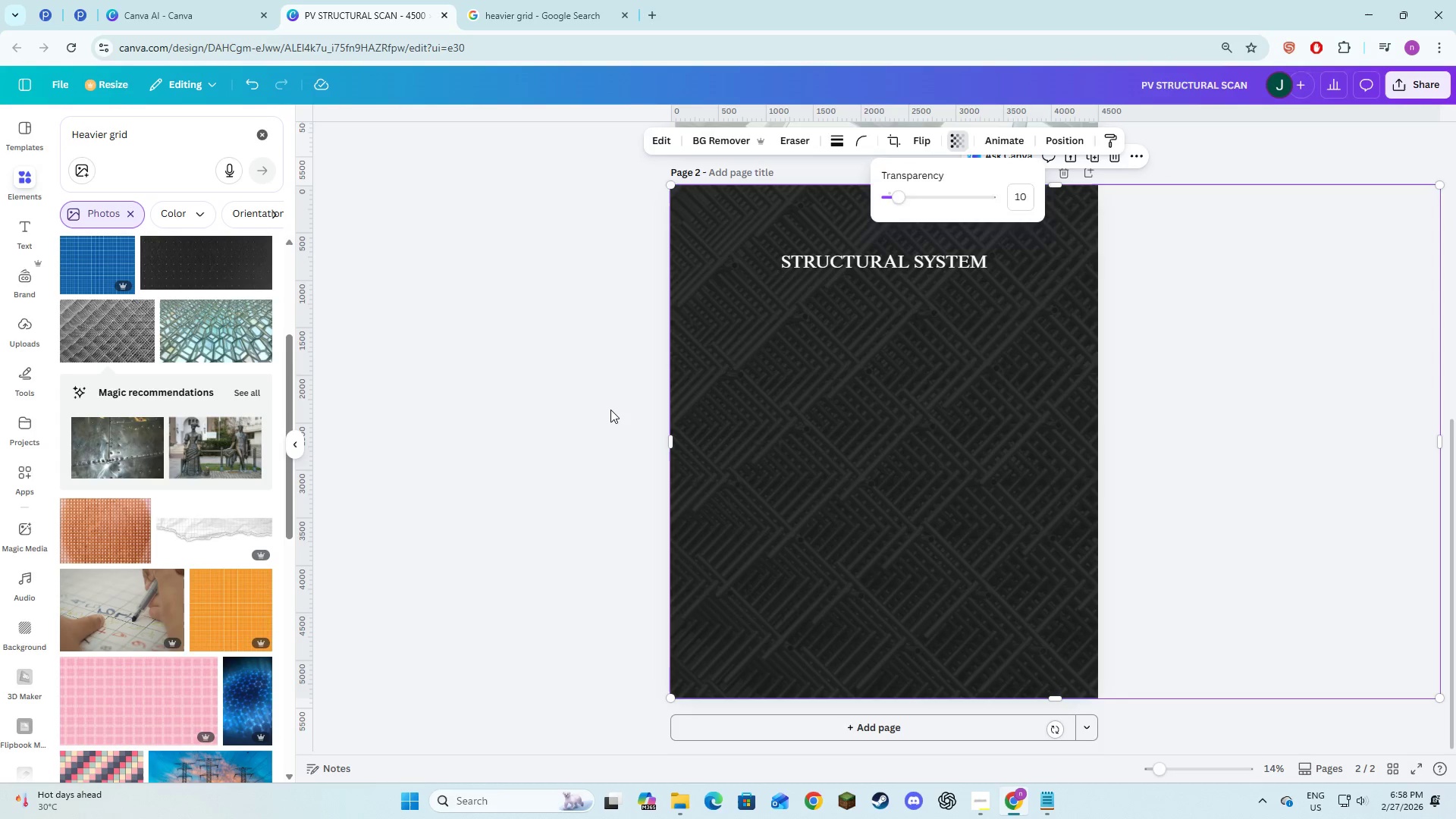 
double_click([537, 403])
 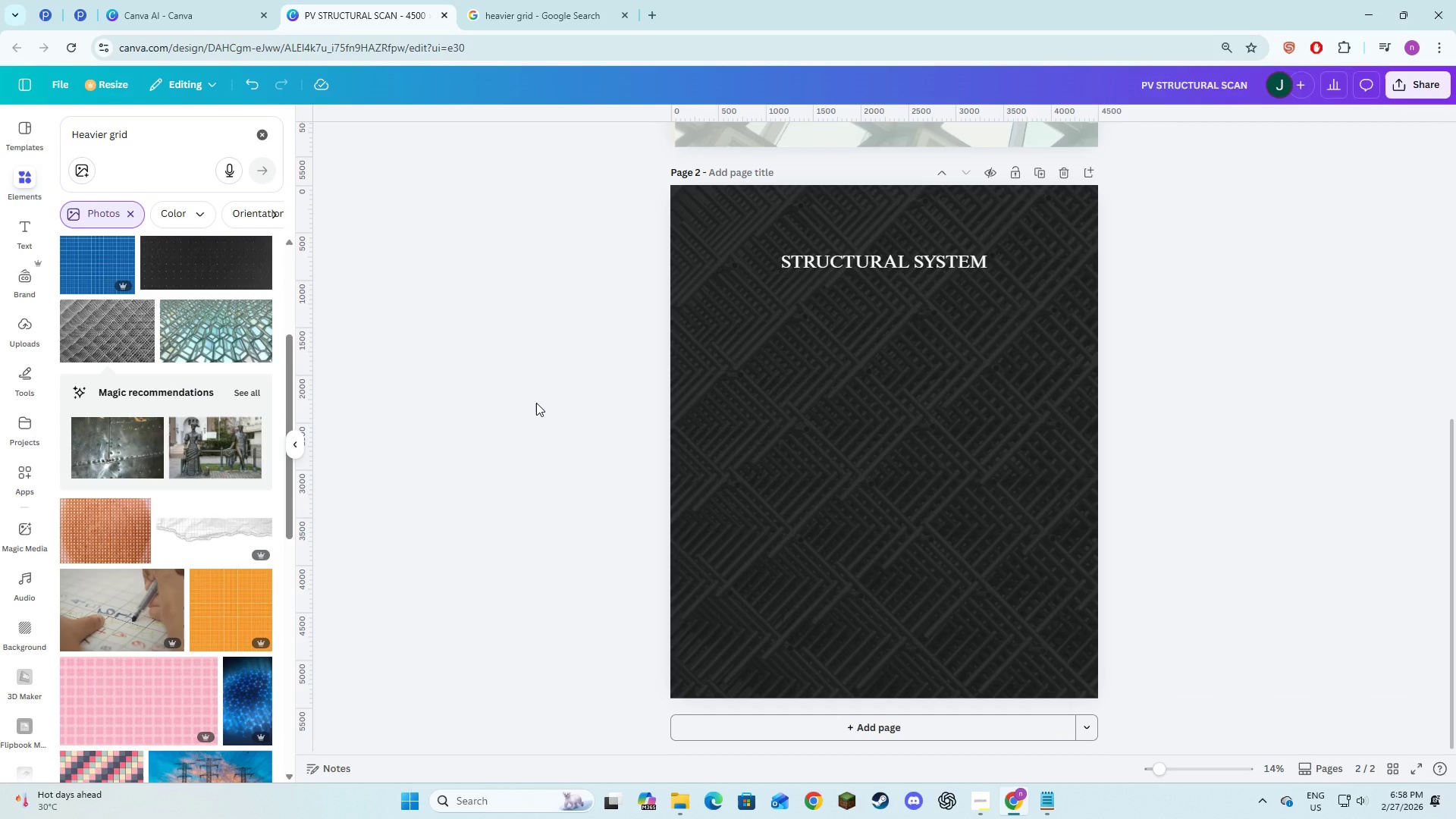 
key(Alt+AltLeft)
 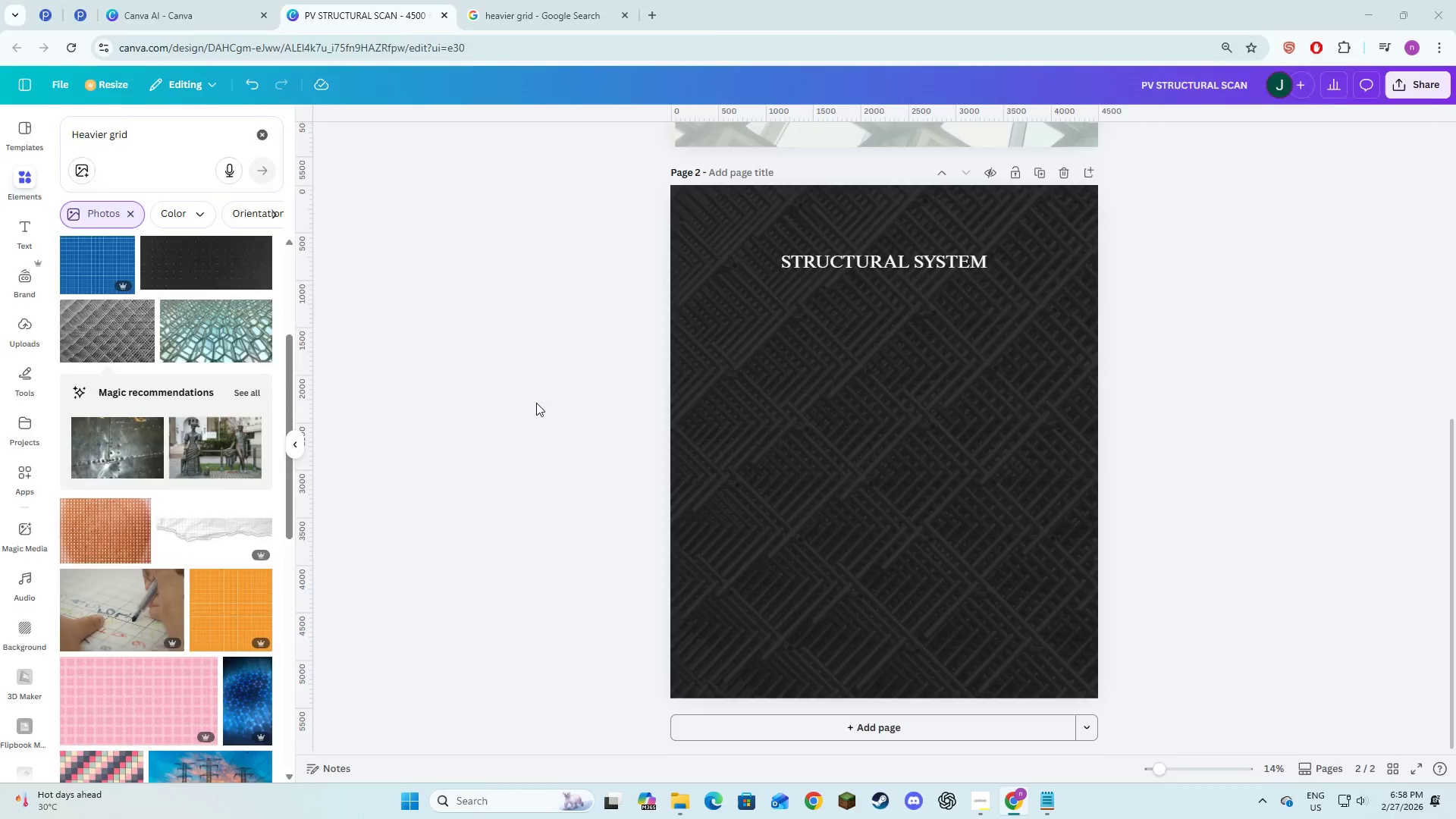 
key(Alt+Tab)
 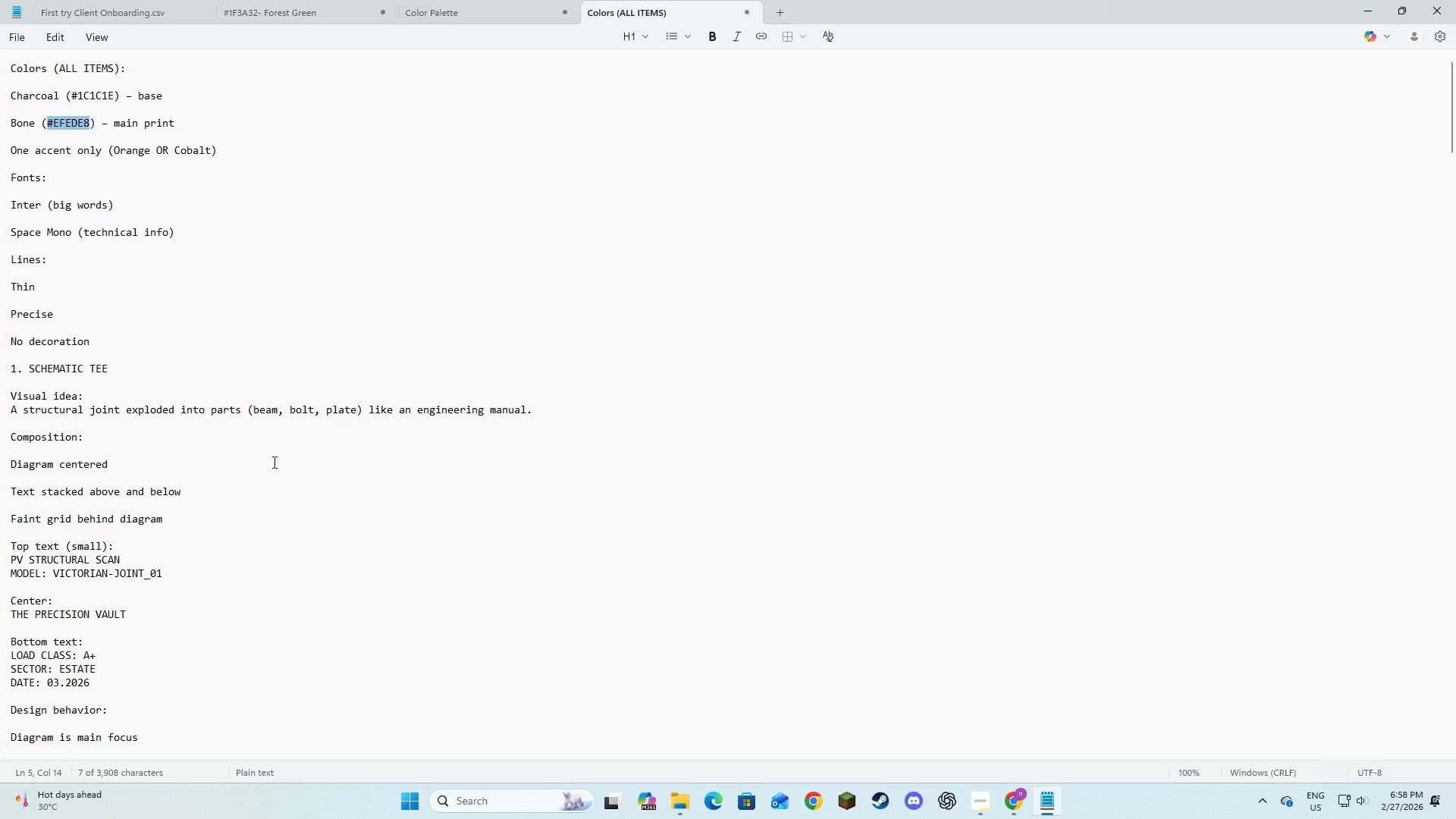 
scroll: coordinate [273, 462], scroll_direction: down, amount: 10.0
 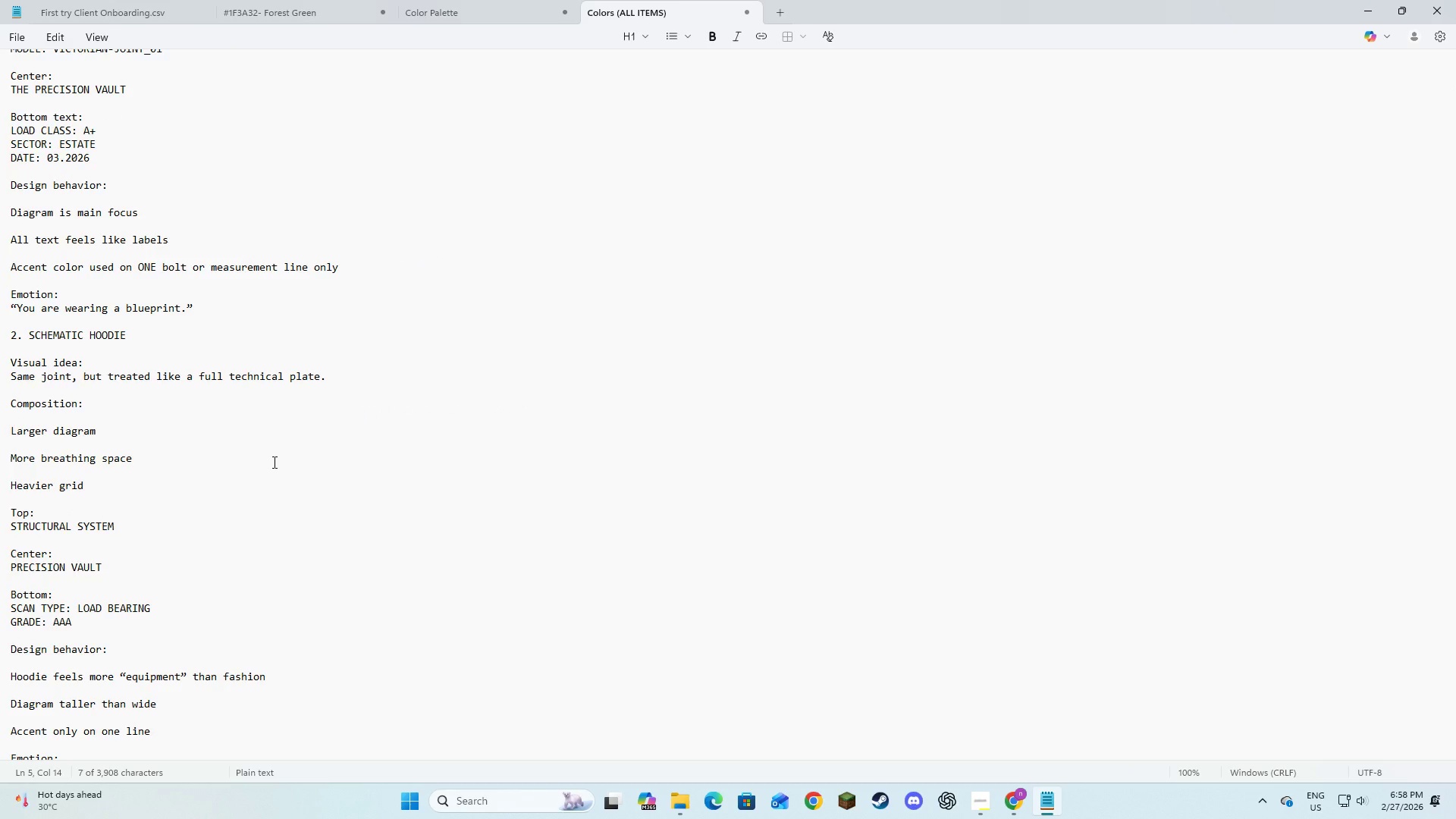 
key(Alt+AltLeft)
 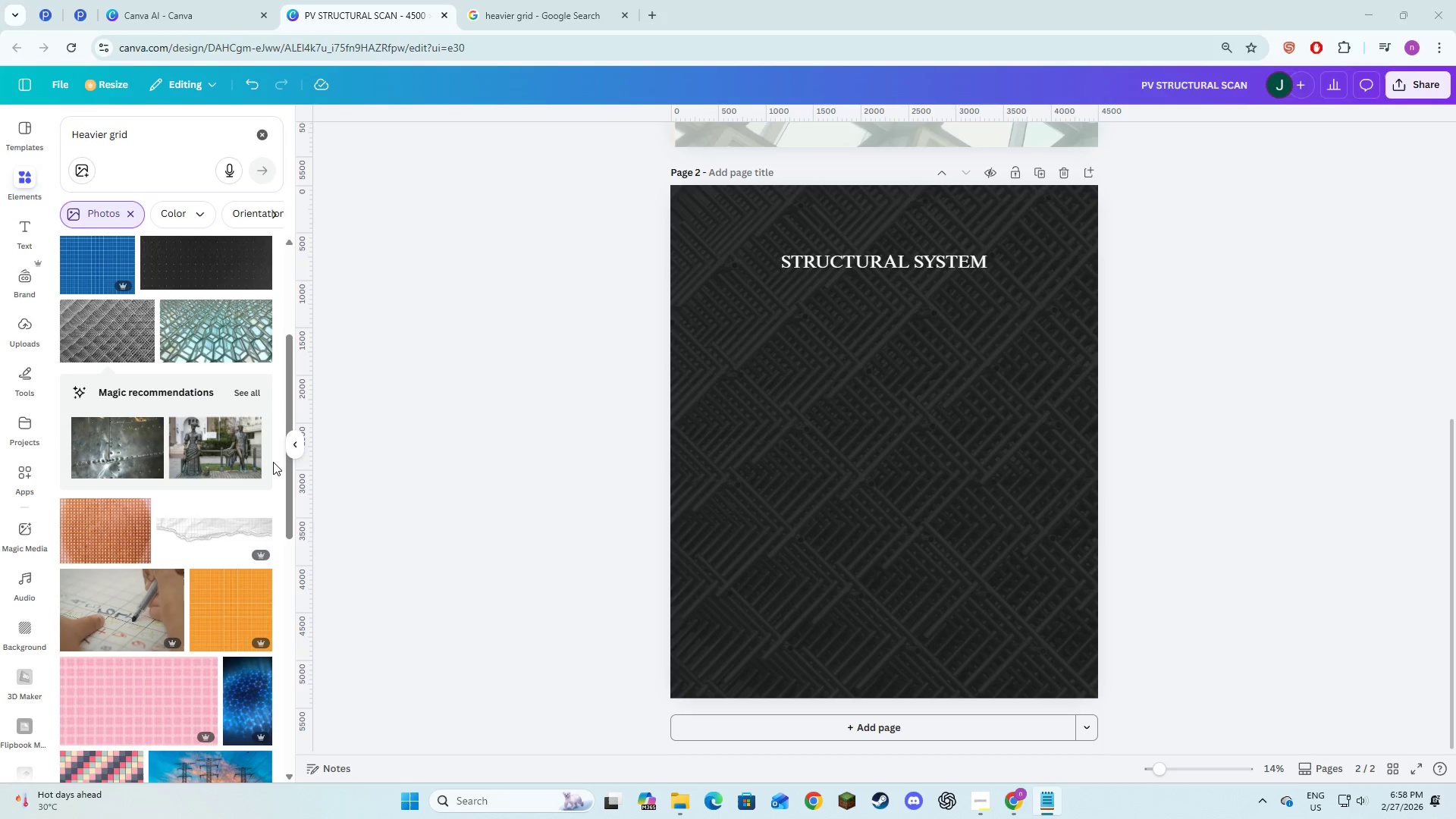 
key(Alt+Tab)
 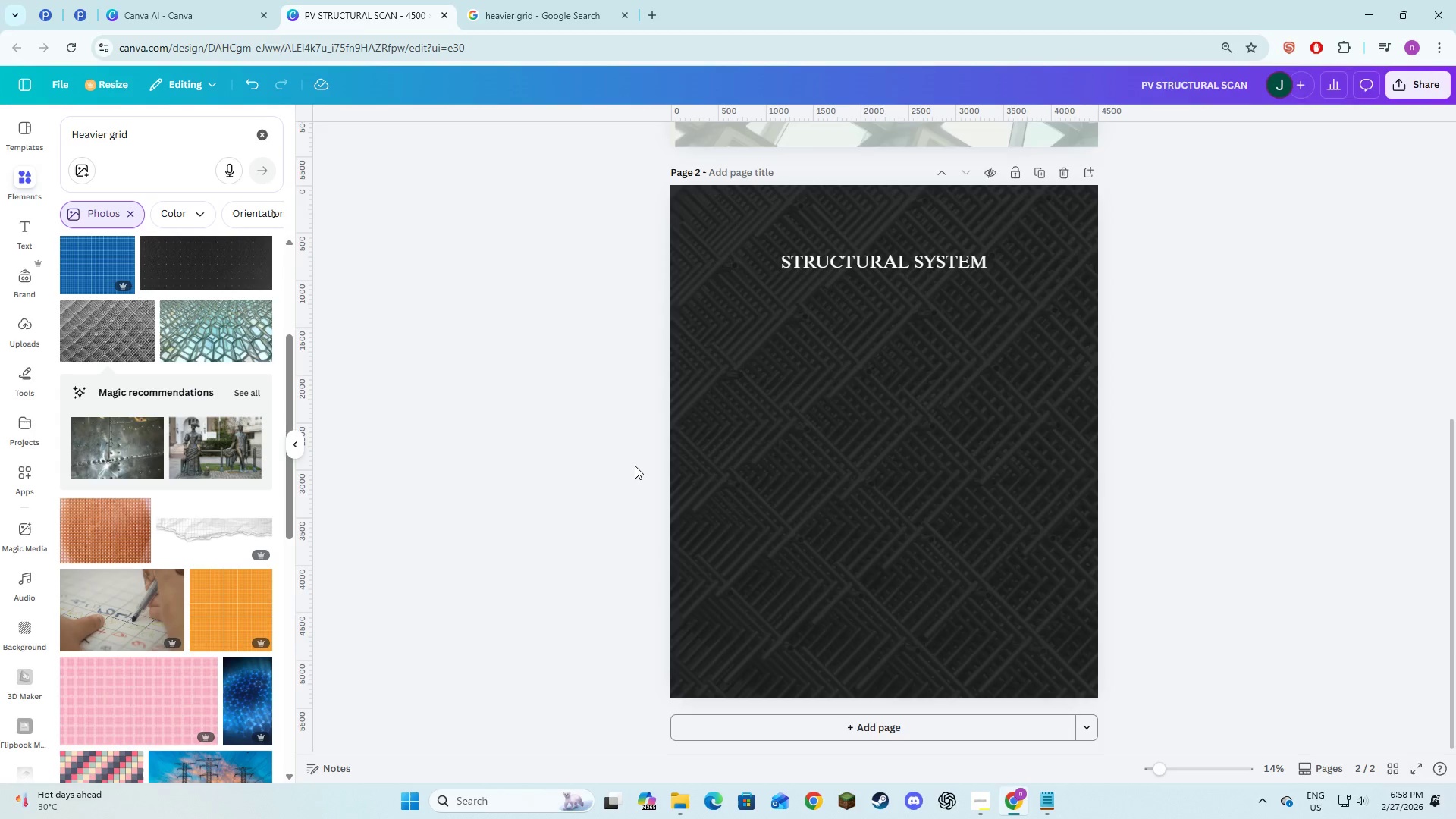 
scroll: coordinate [635, 465], scroll_direction: up, amount: 14.0
 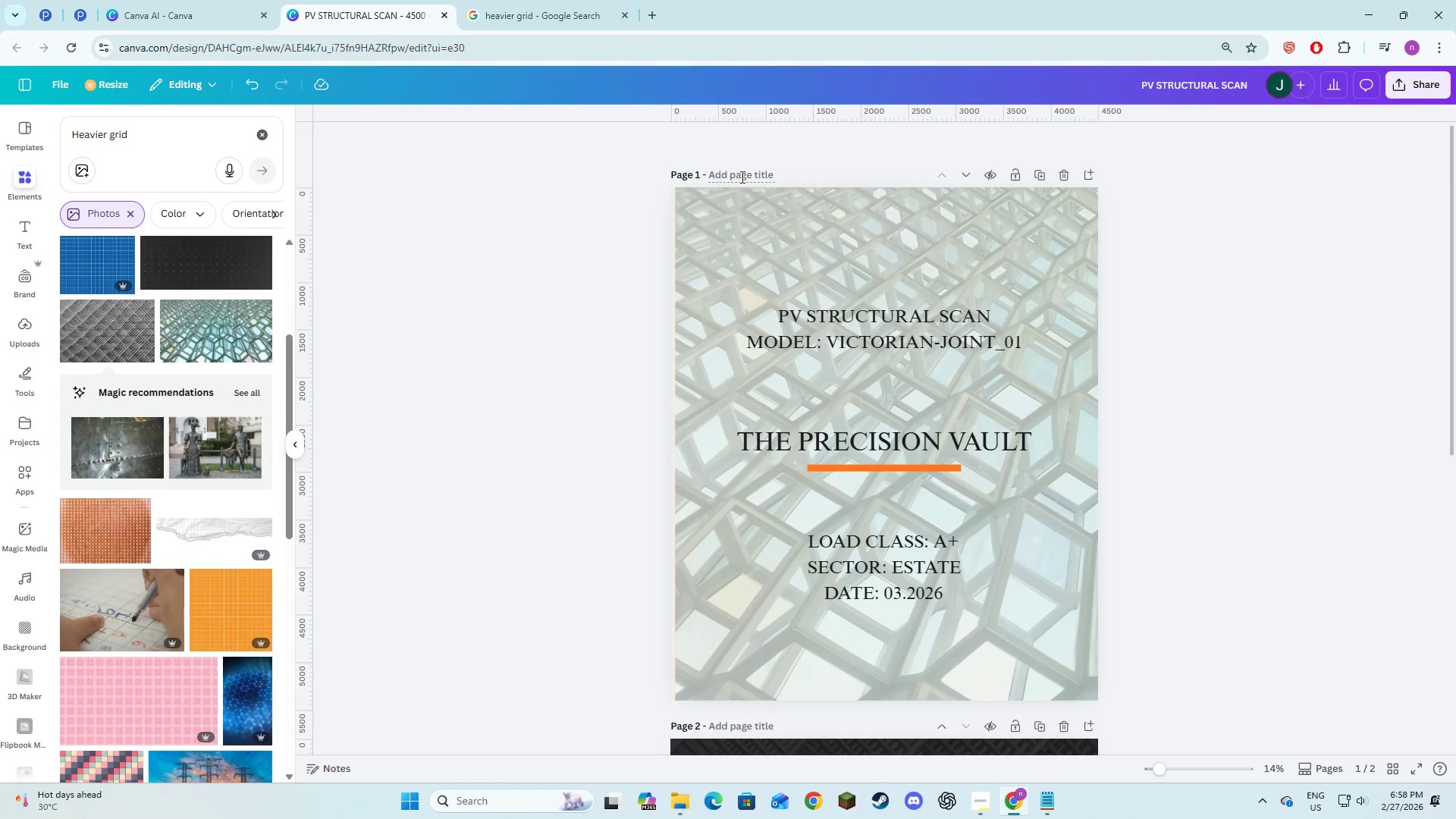 
left_click([742, 174])
 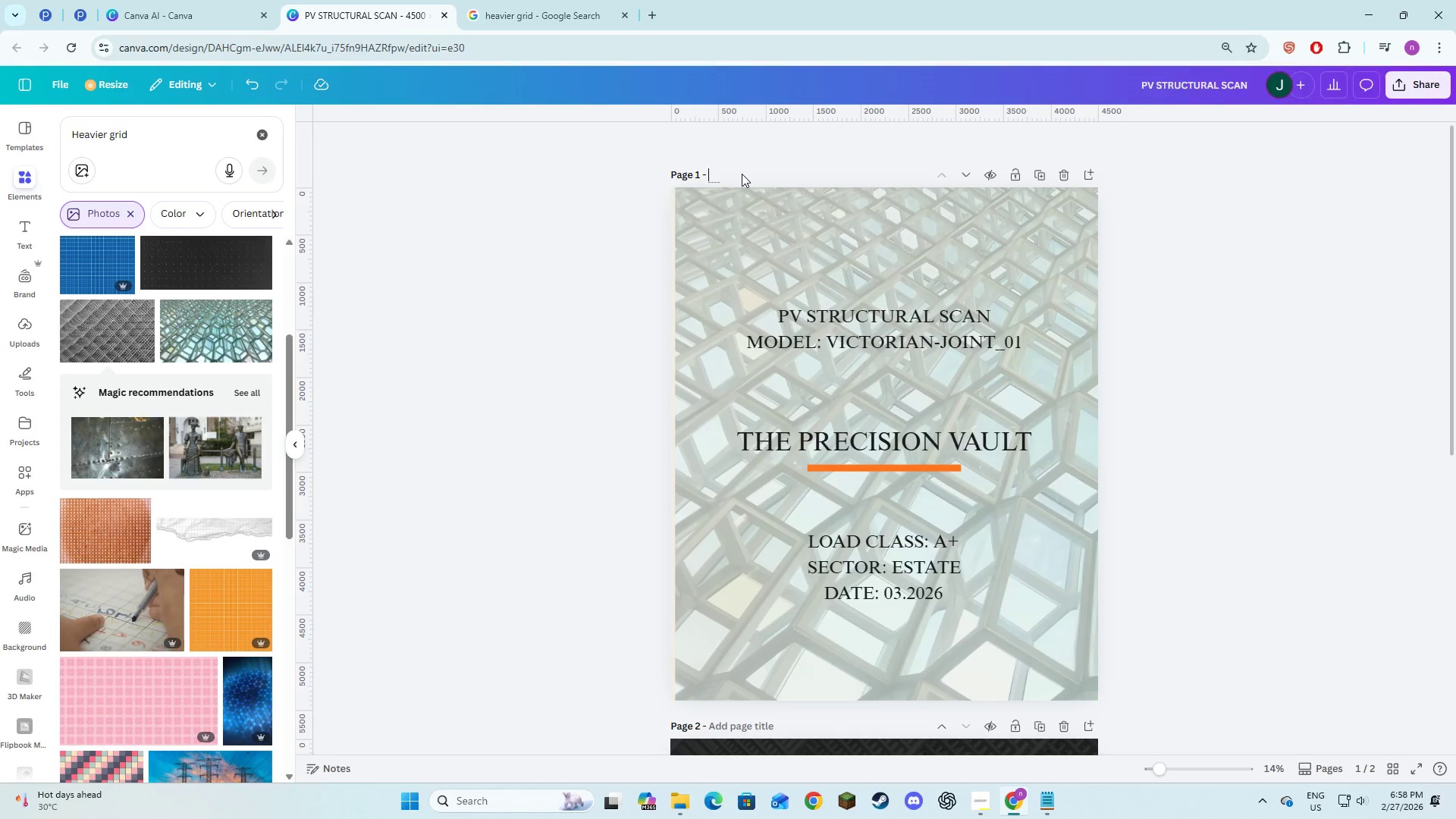 
type(A)
key(Backspace)
type(Schematic Tee)
 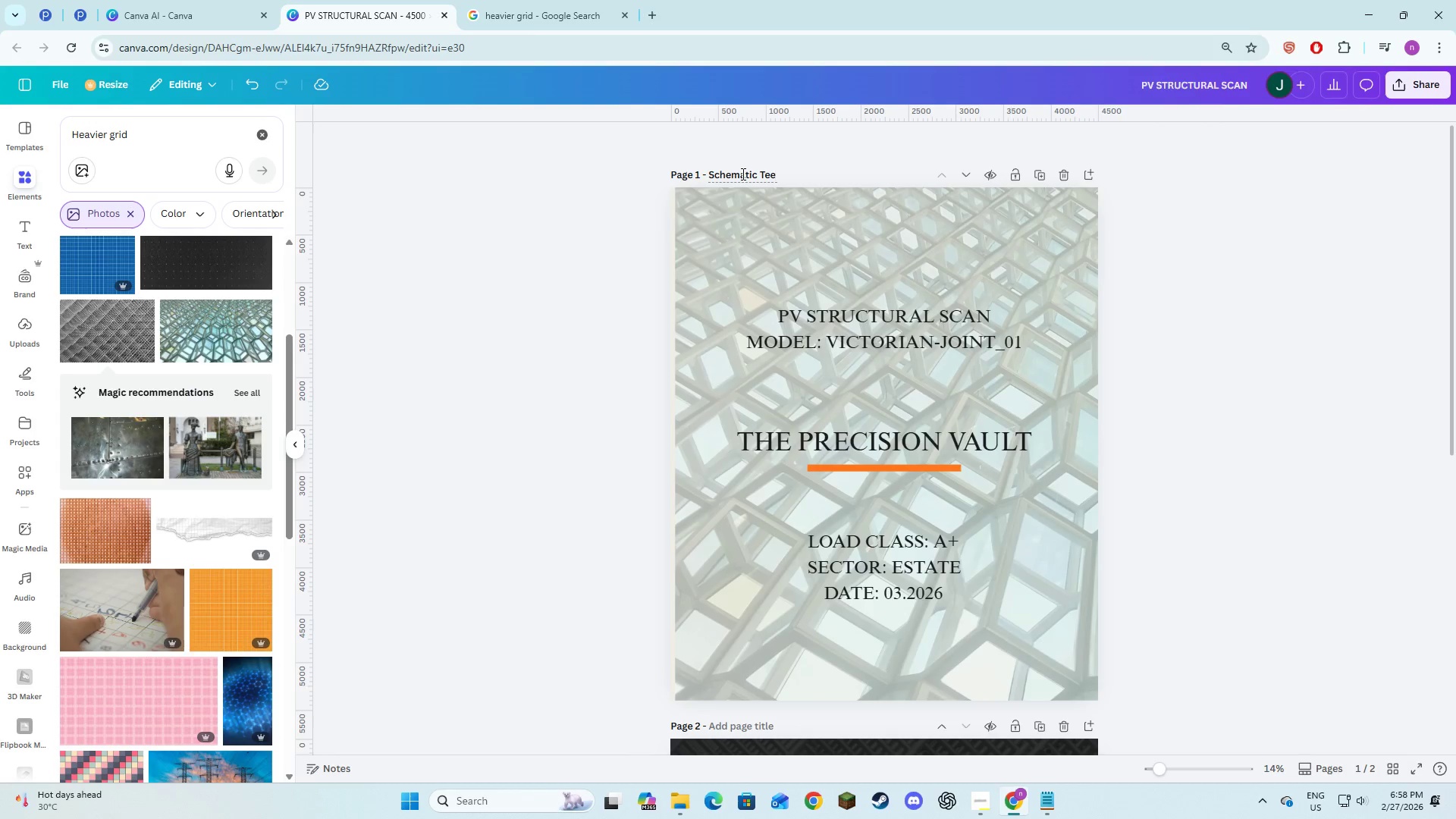 
key(Enter)
 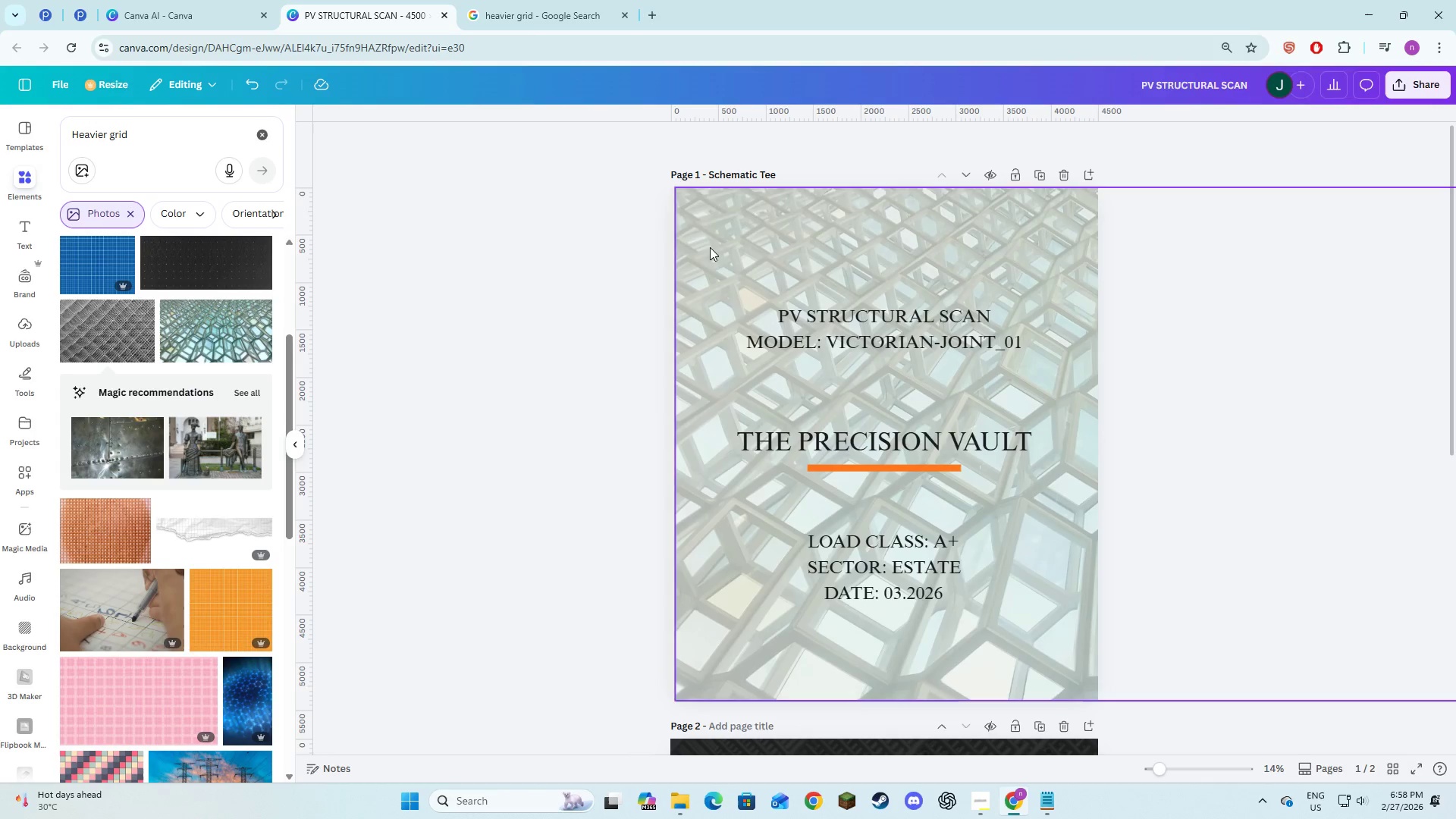 
left_click([632, 275])
 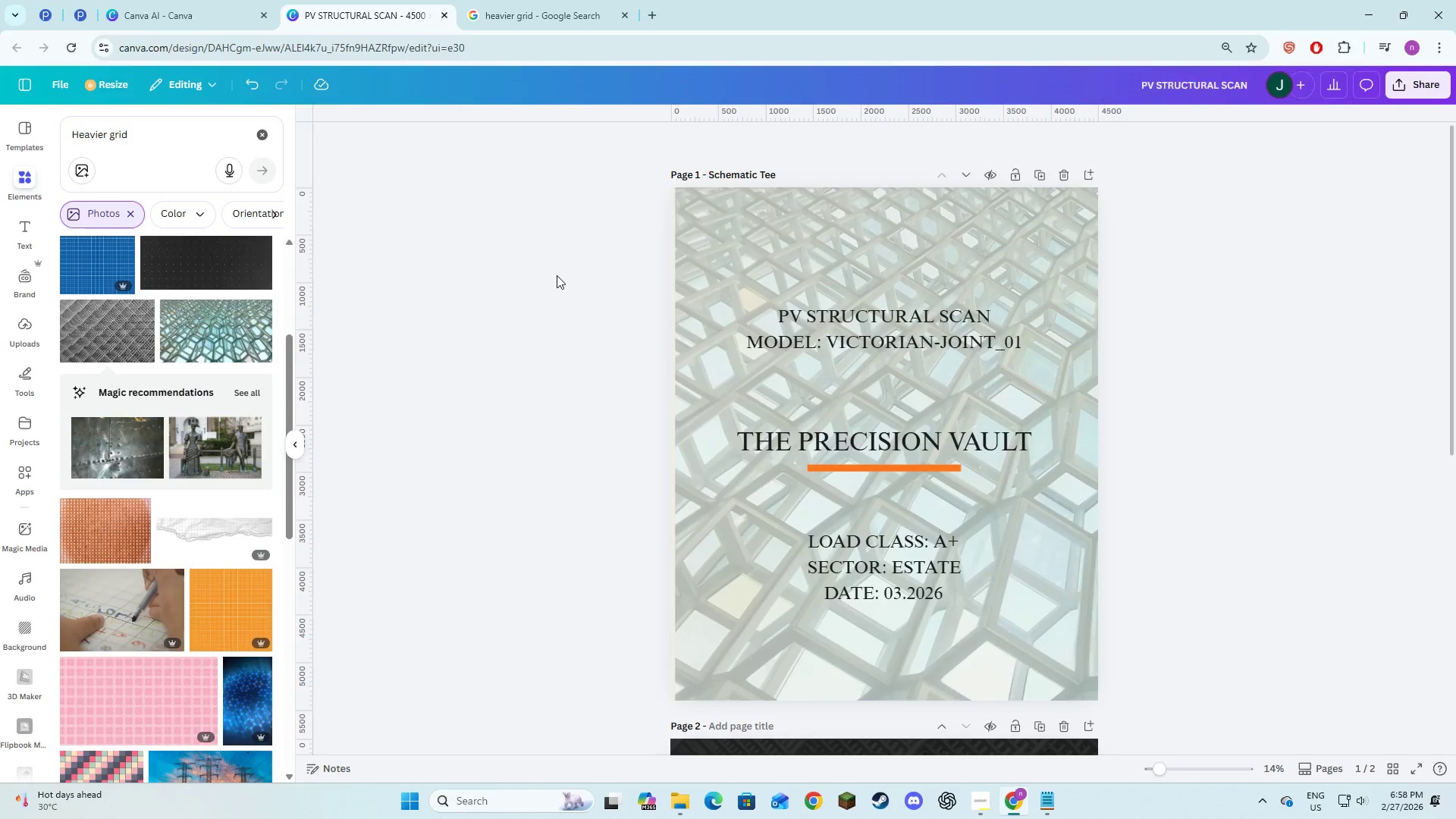 
key(Alt+AltLeft)
 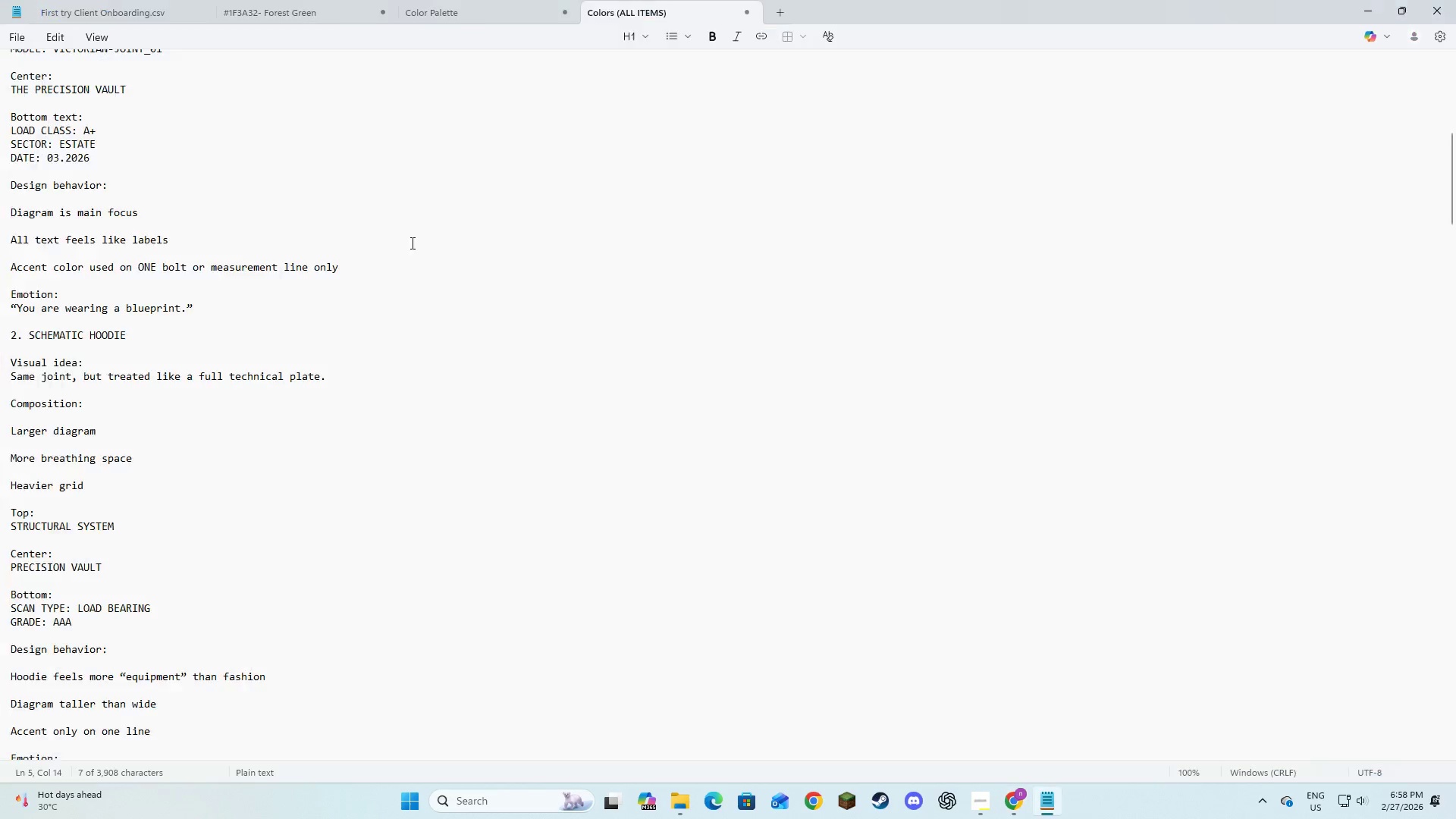 
key(Alt+Tab)
 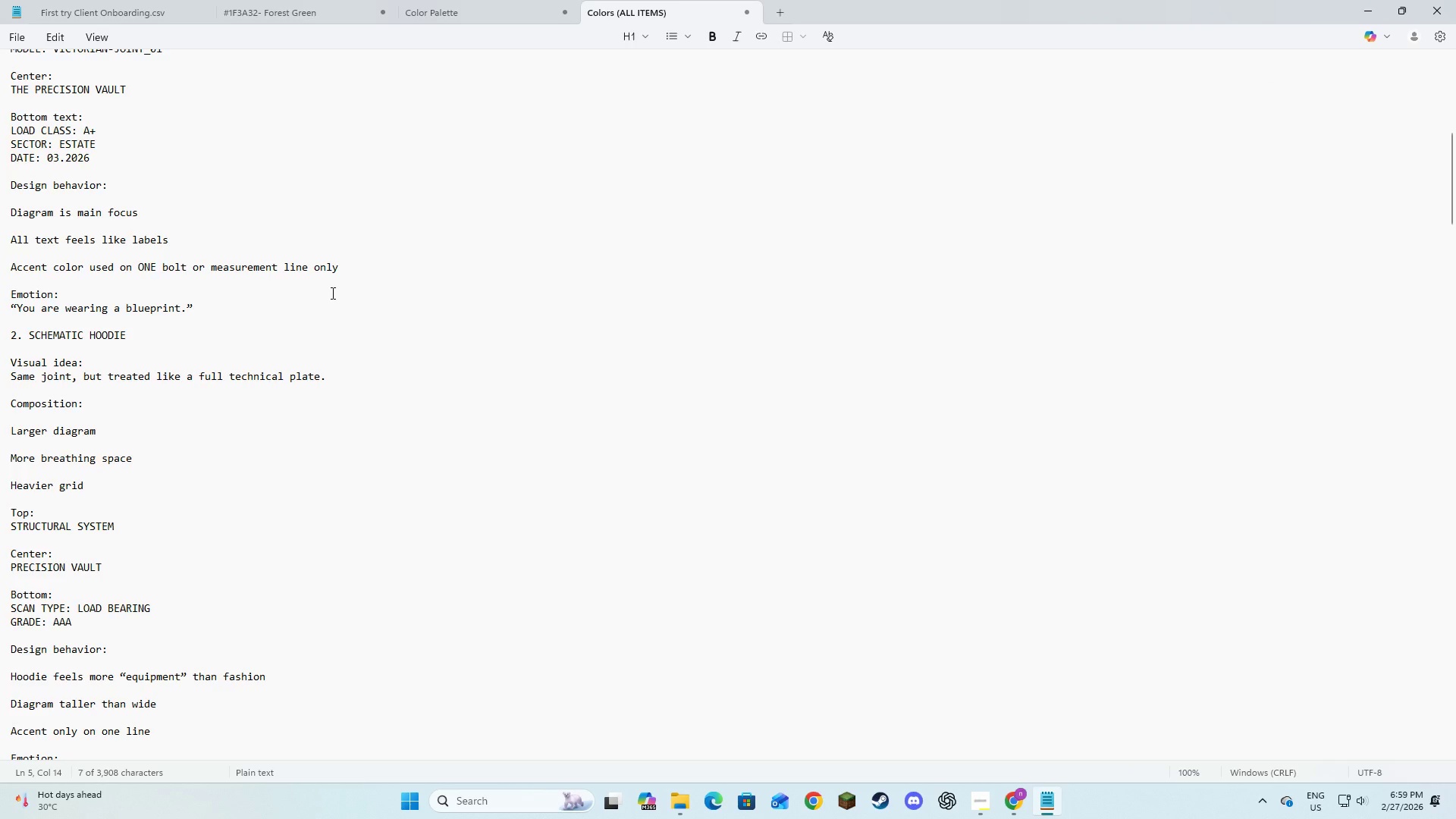 
scroll: coordinate [331, 293], scroll_direction: up, amount: 6.0
 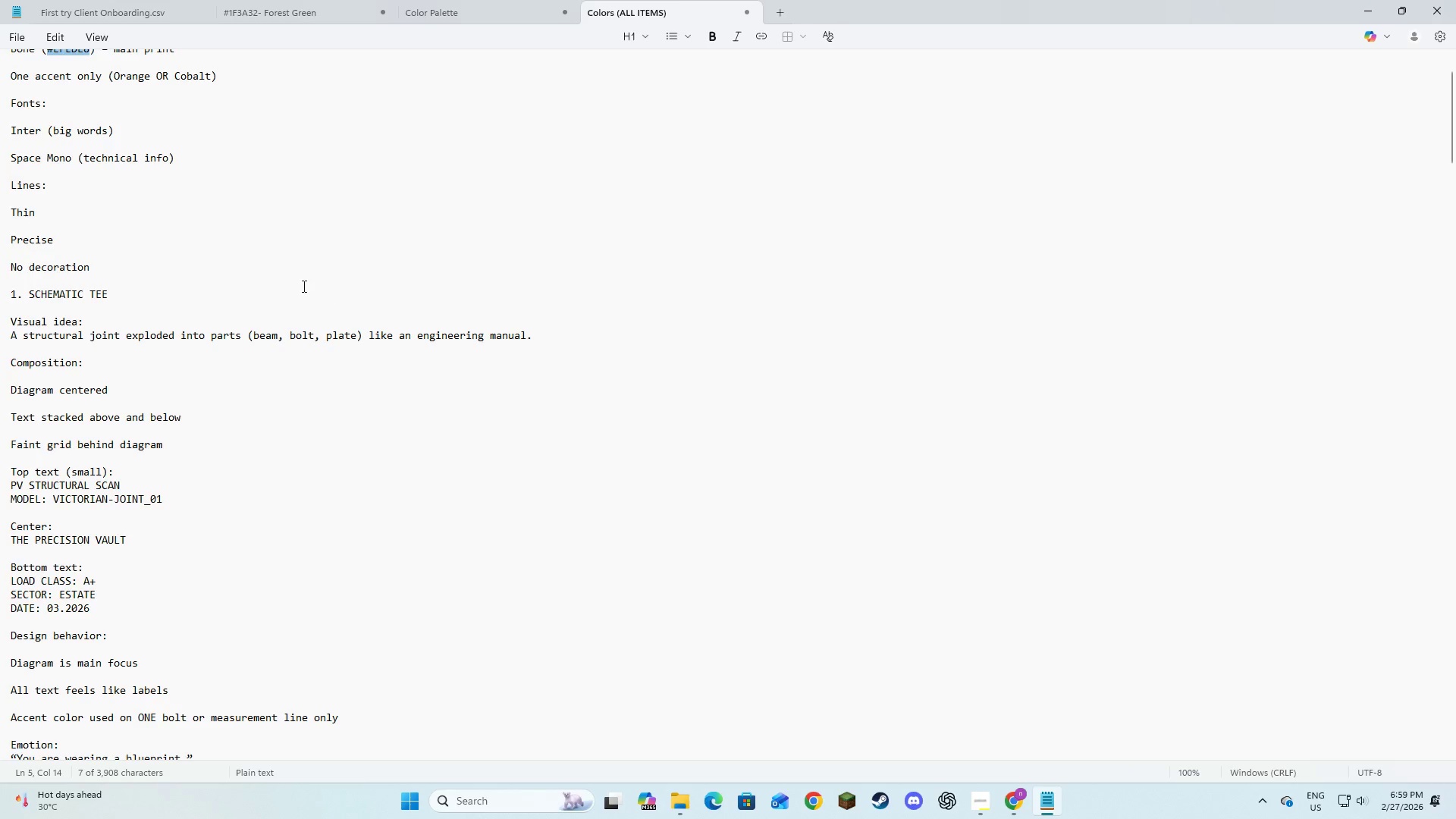 
key(Alt+AltLeft)
 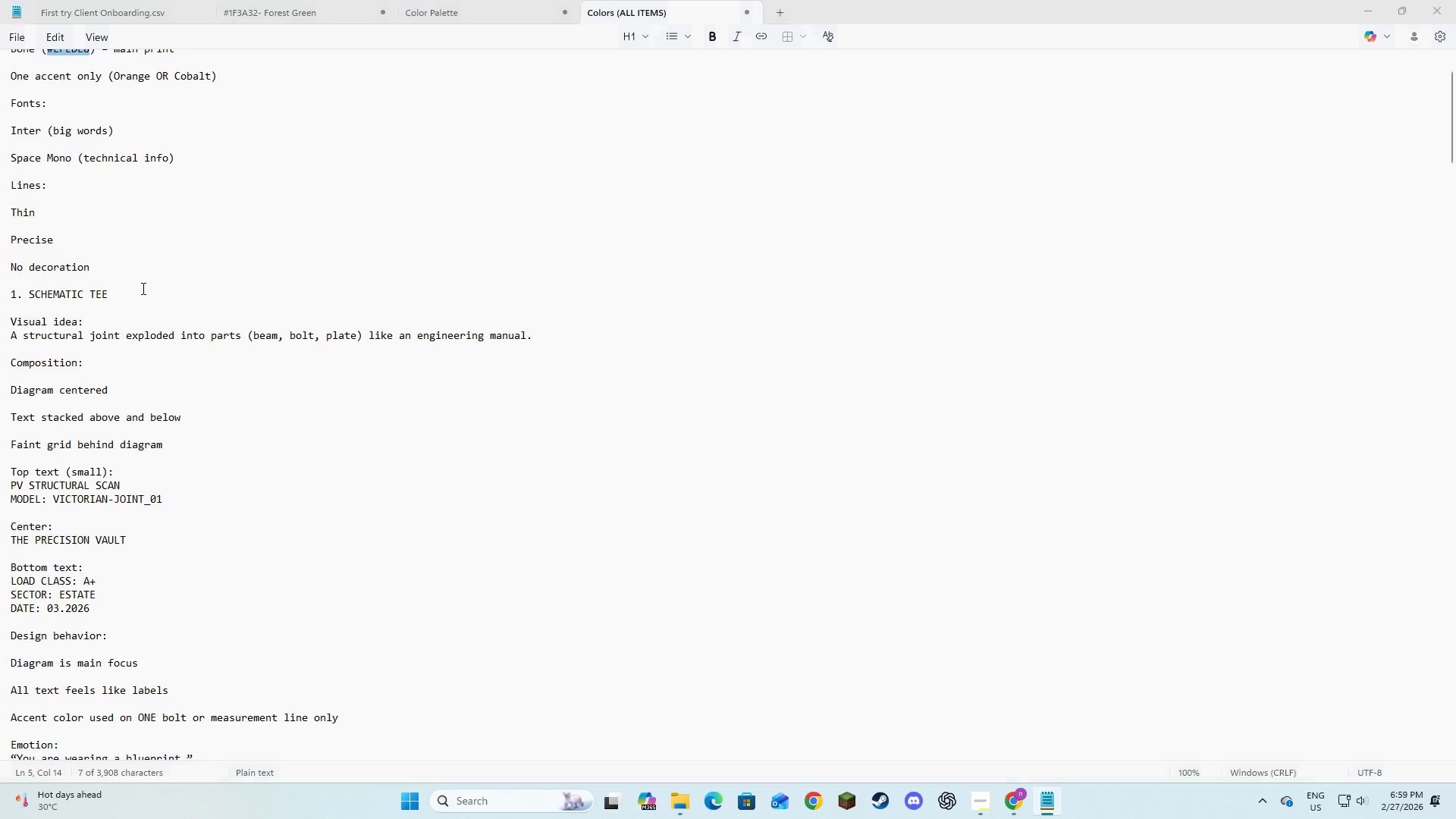 
key(Alt+Tab)
 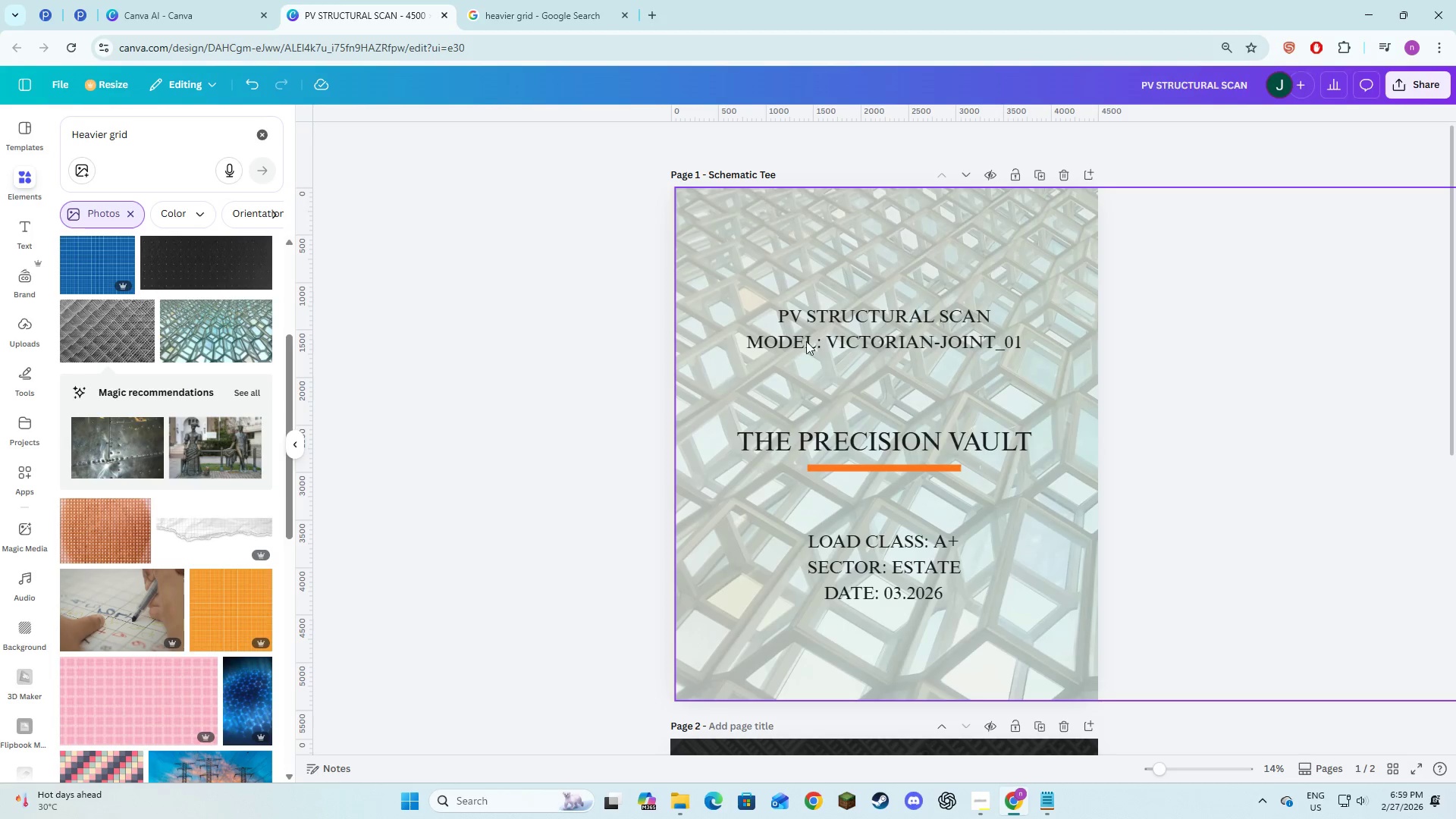 
scroll: coordinate [808, 388], scroll_direction: down, amount: 4.0
 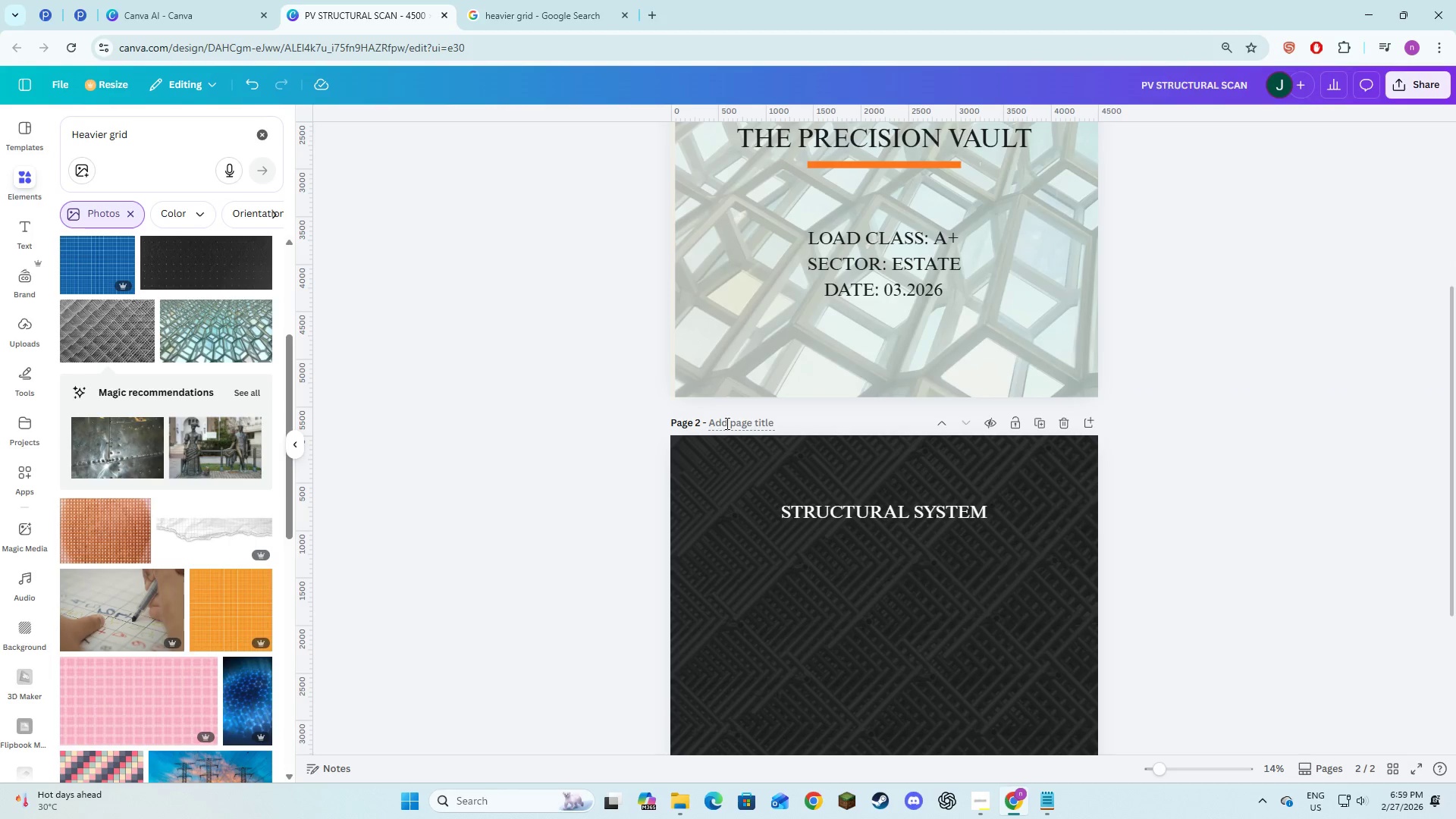 
left_click([726, 423])
 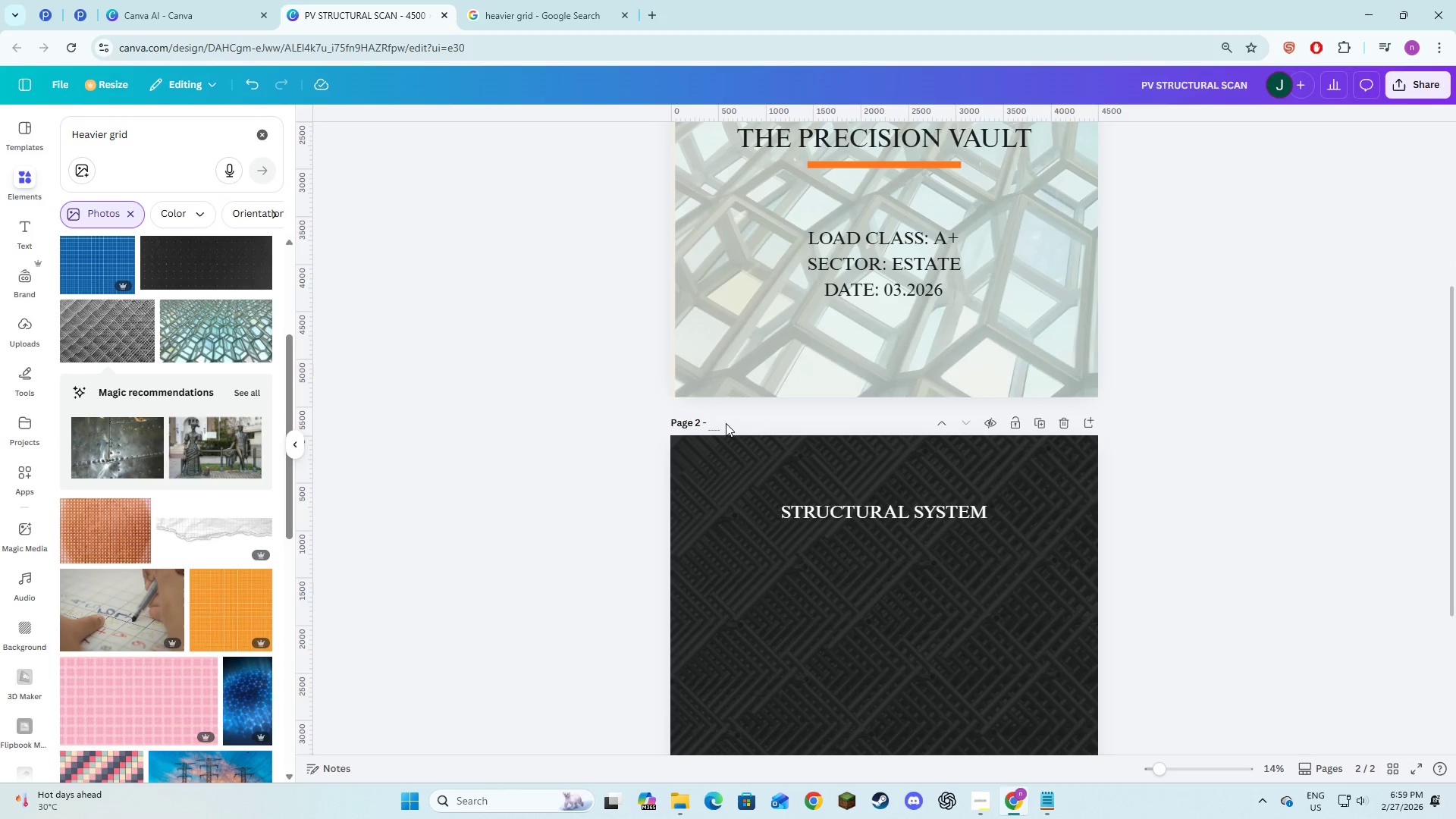 
type(Schematic hoodie)
 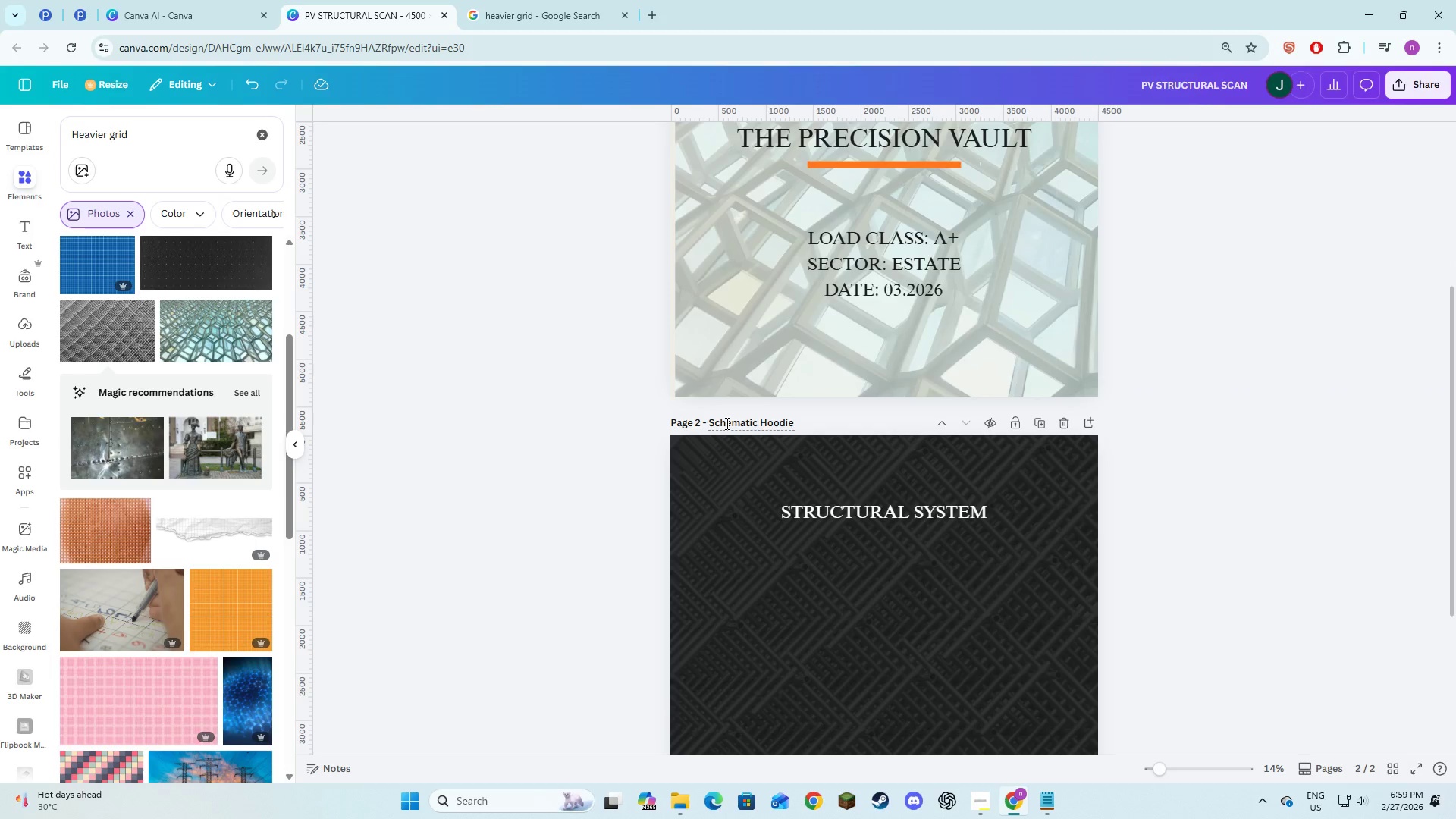 
left_click([654, 507])
 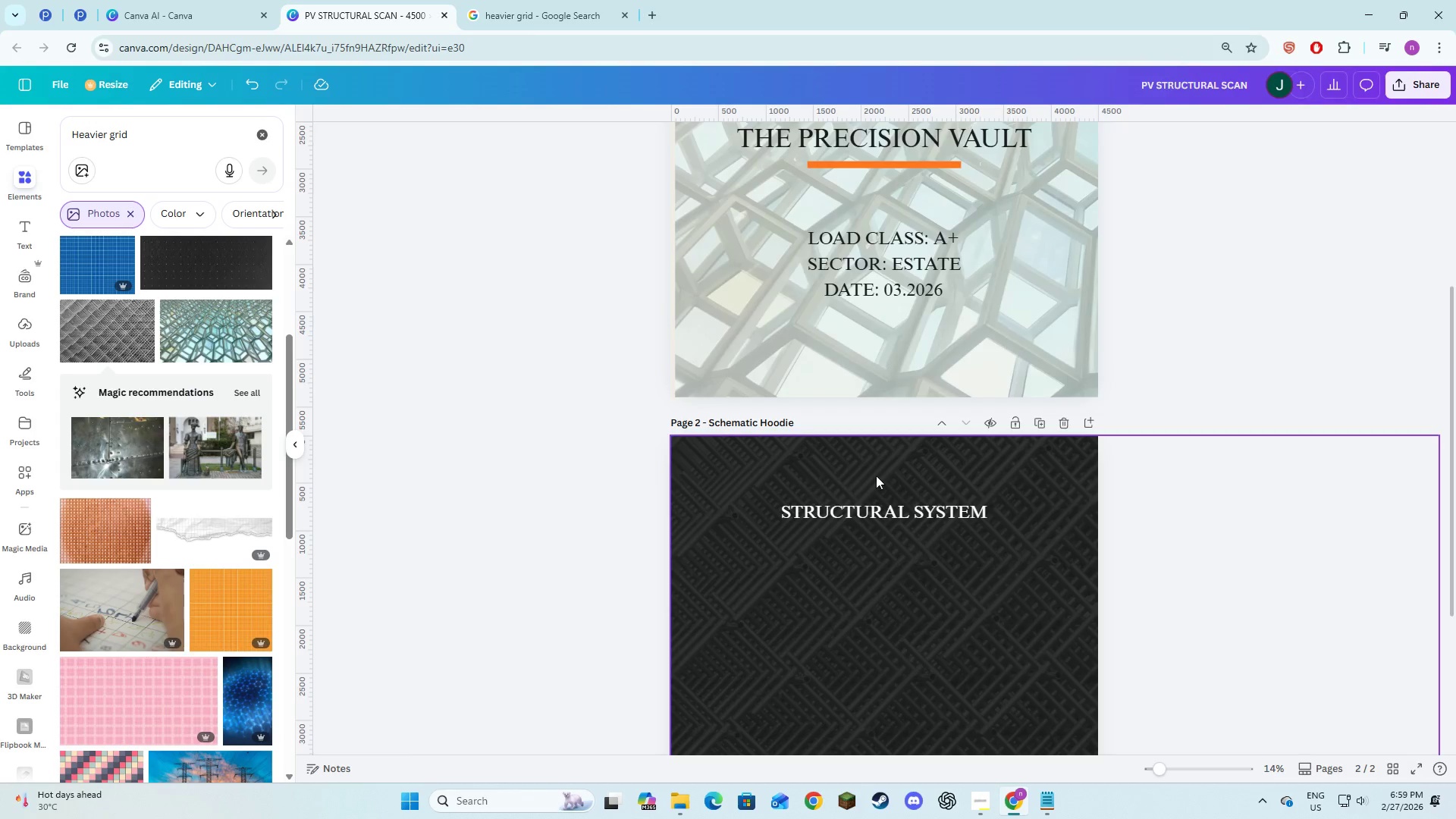 
scroll: coordinate [880, 475], scroll_direction: down, amount: 3.0
 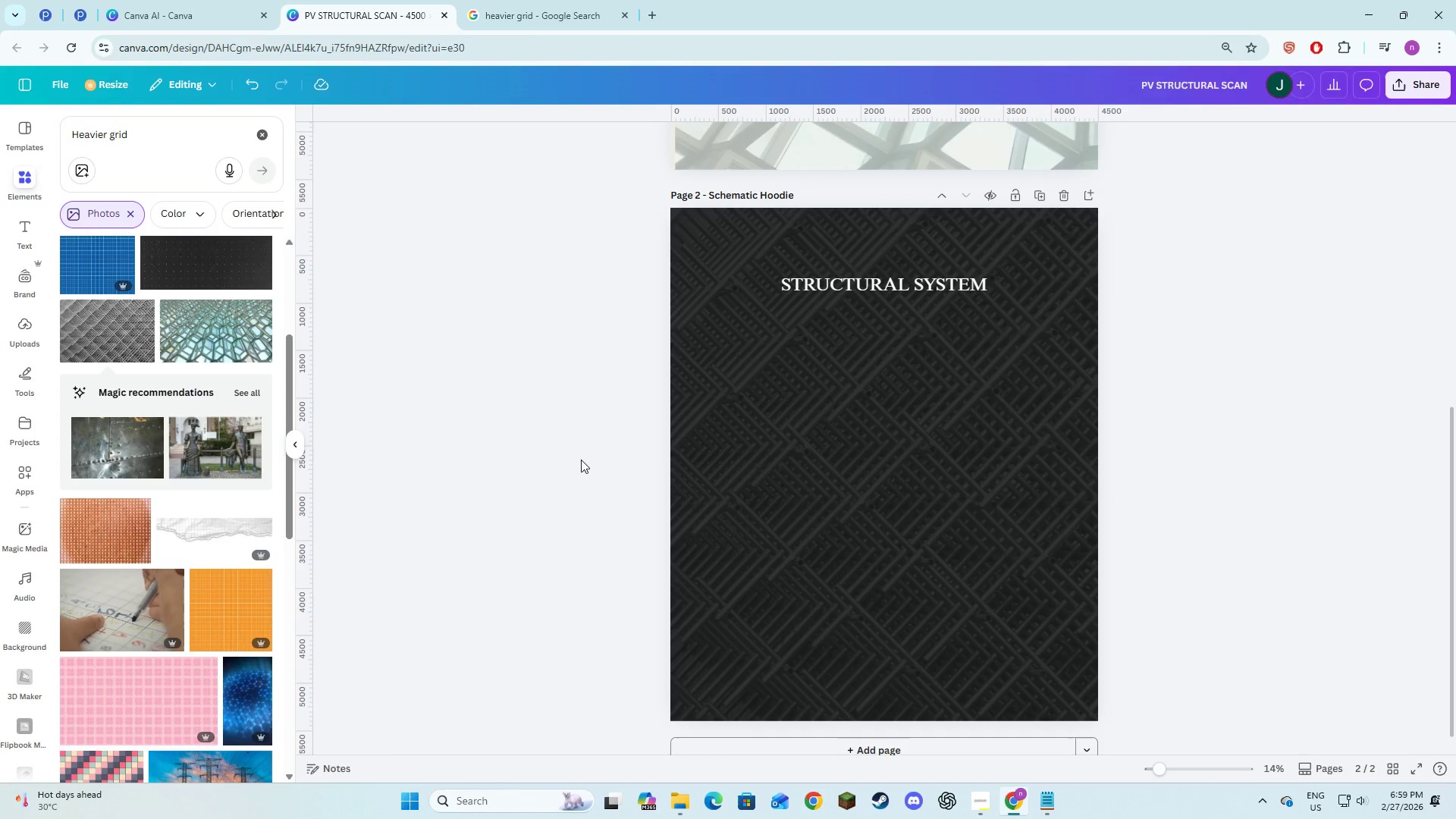 
left_click([574, 462])
 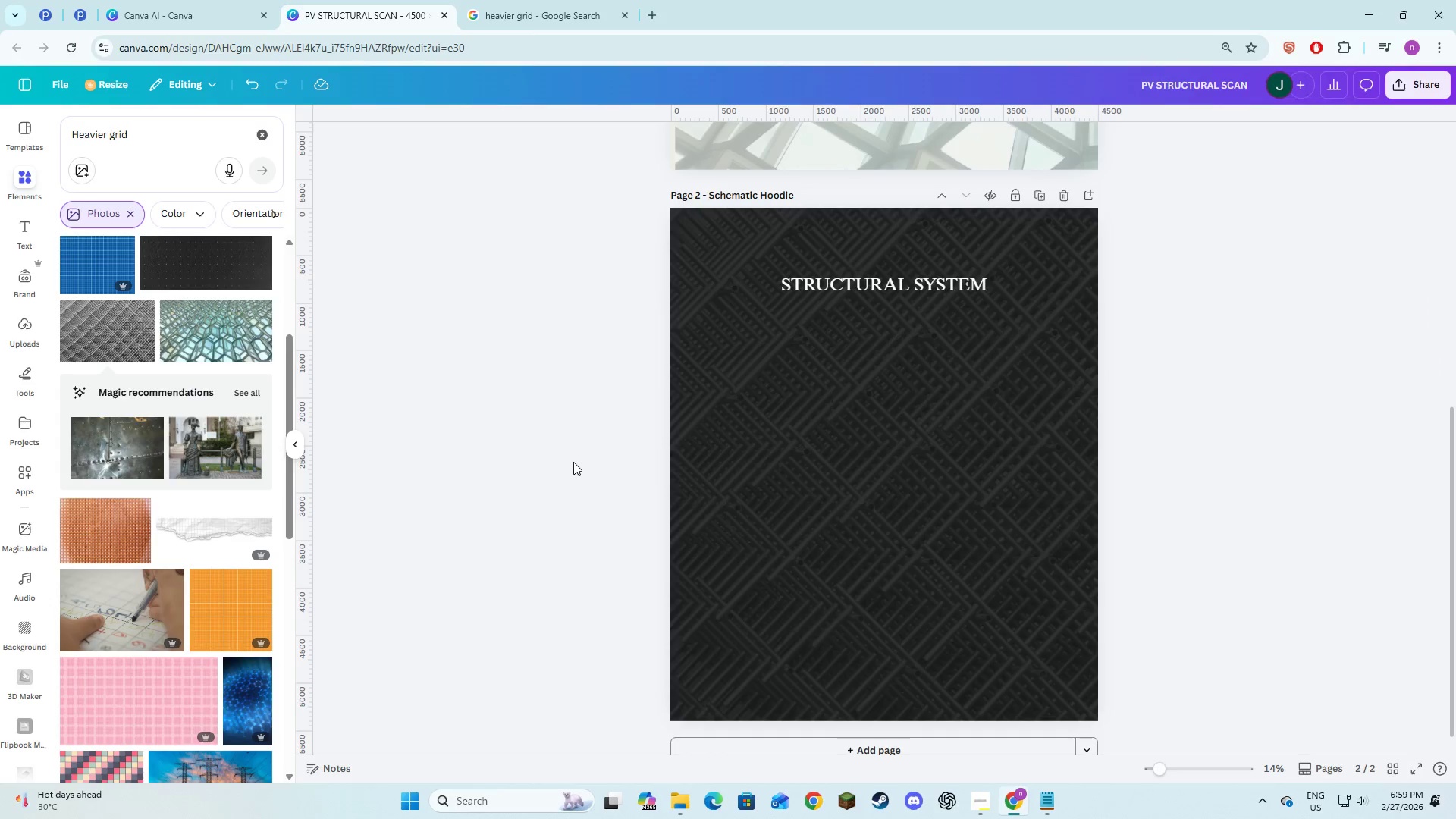 
key(Alt+AltLeft)
 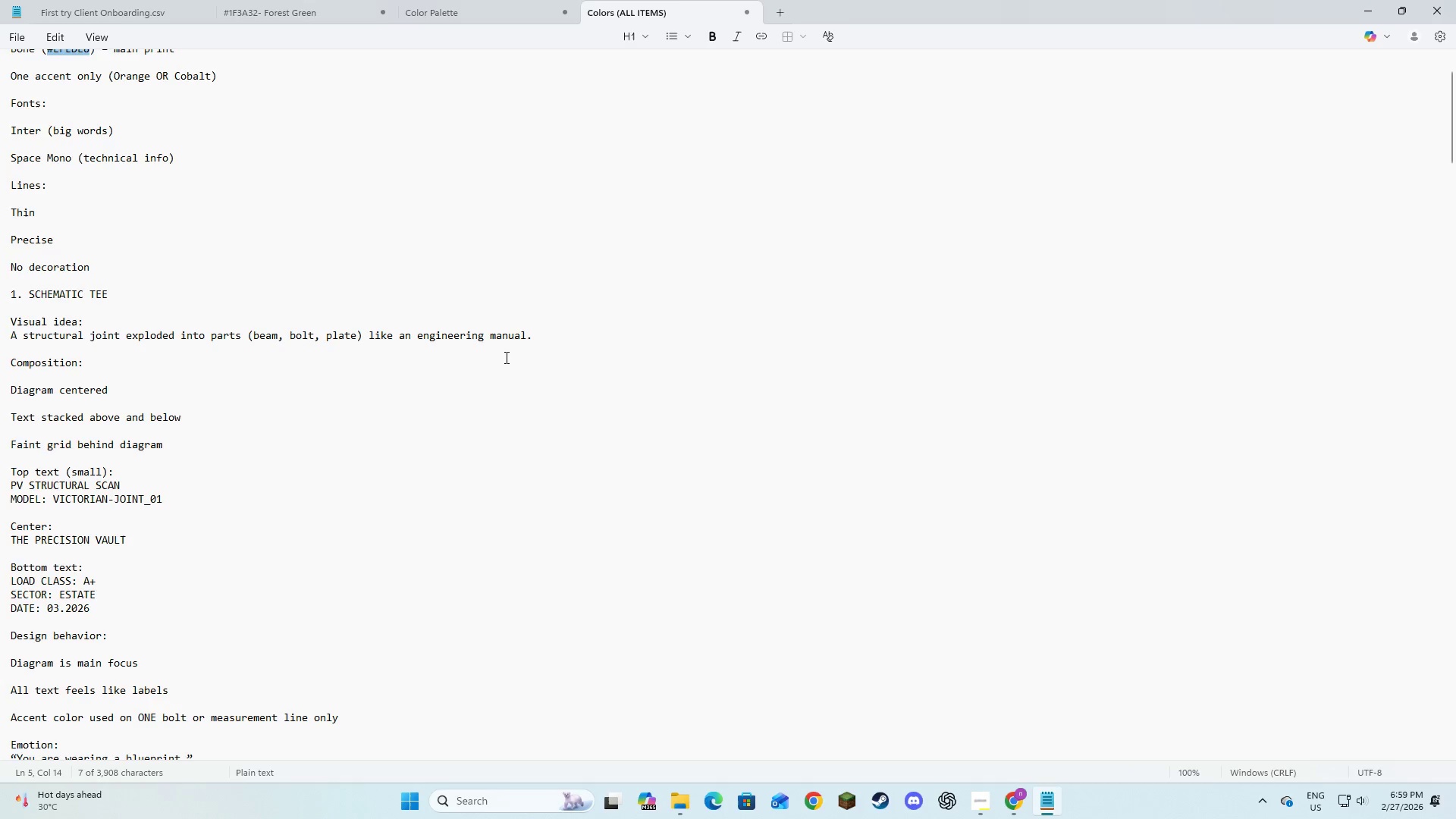 
key(Alt+Tab)
 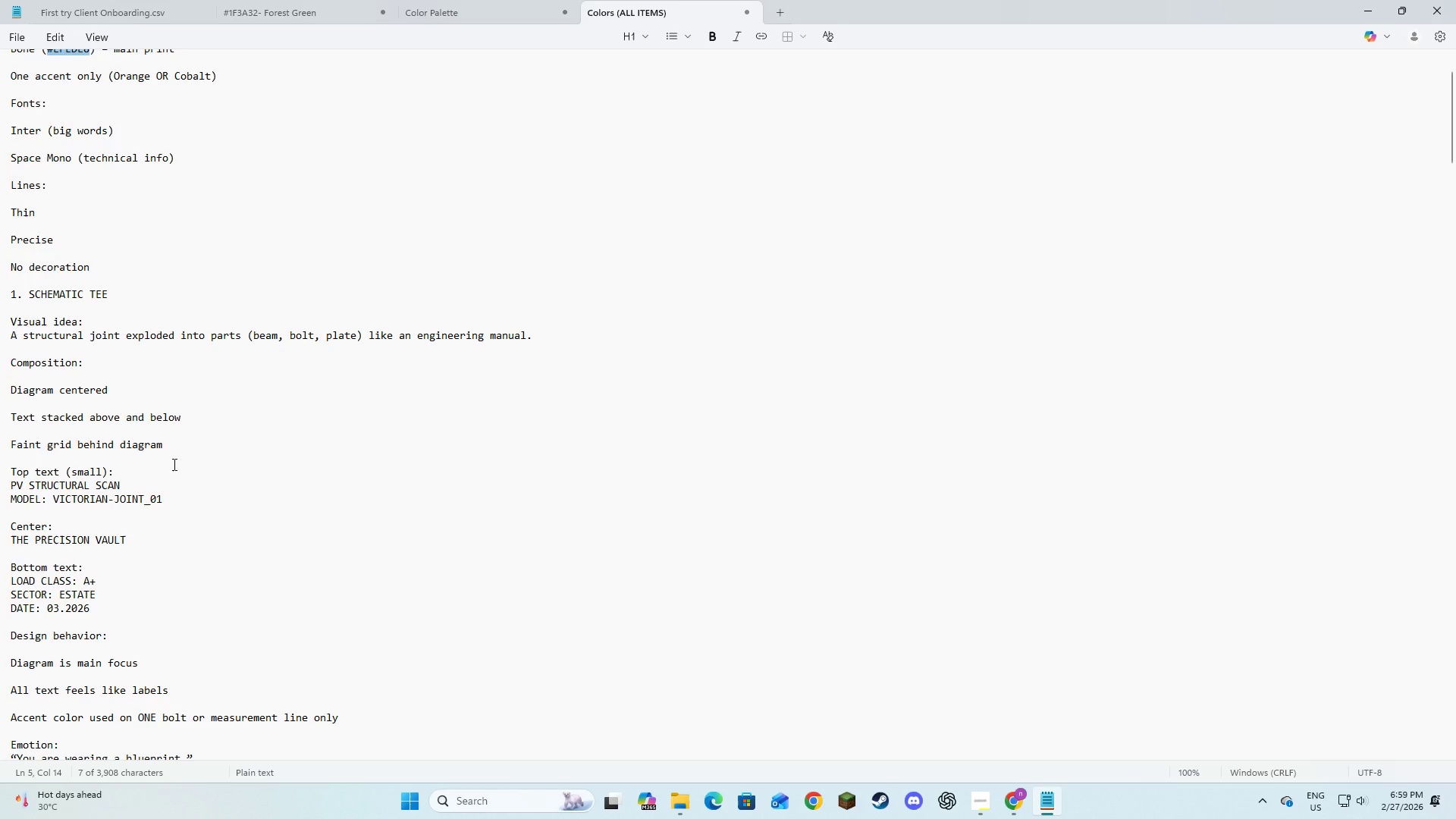 
scroll: coordinate [173, 464], scroll_direction: down, amount: 8.0
 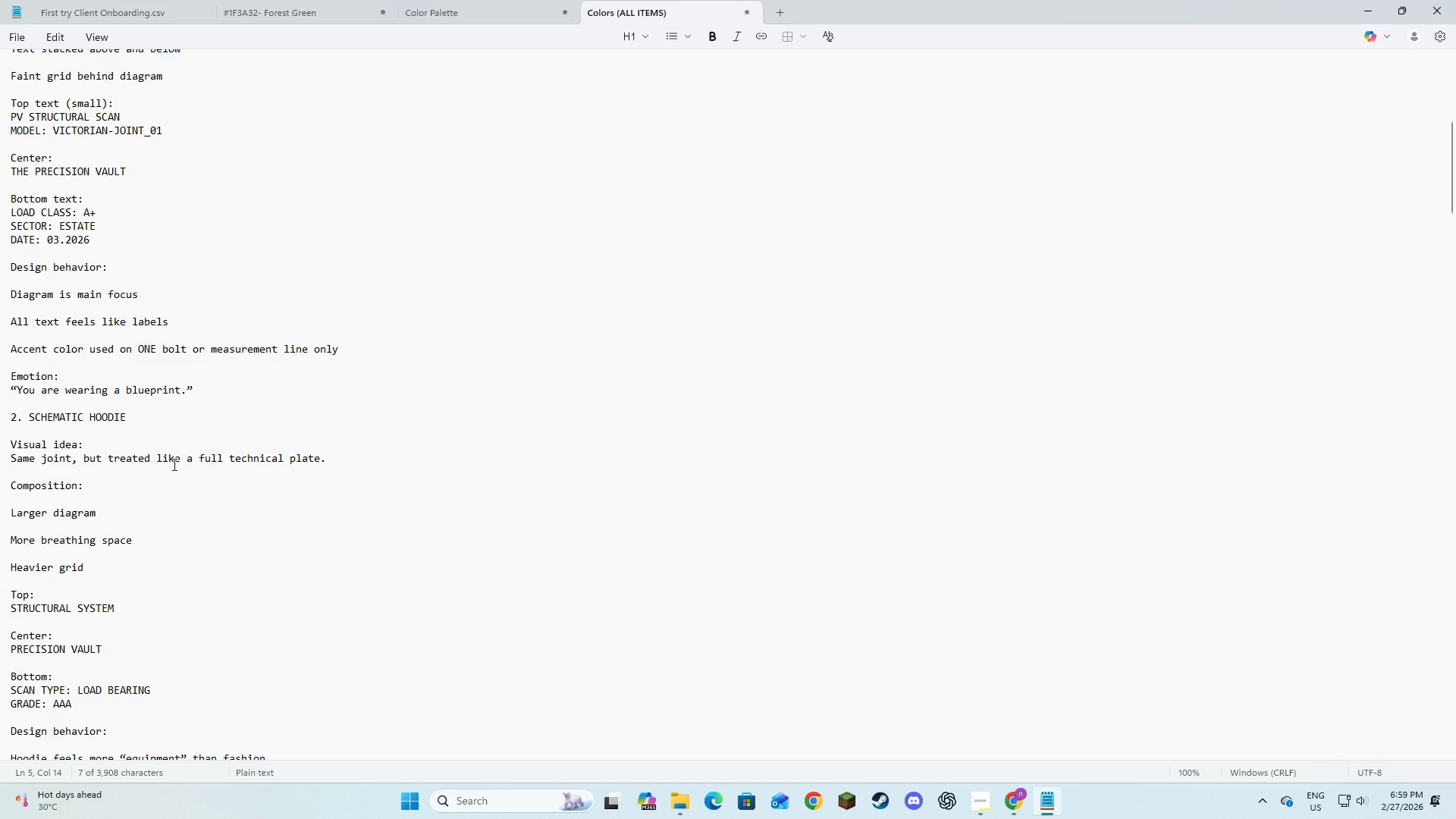 
key(Alt+AltLeft)
 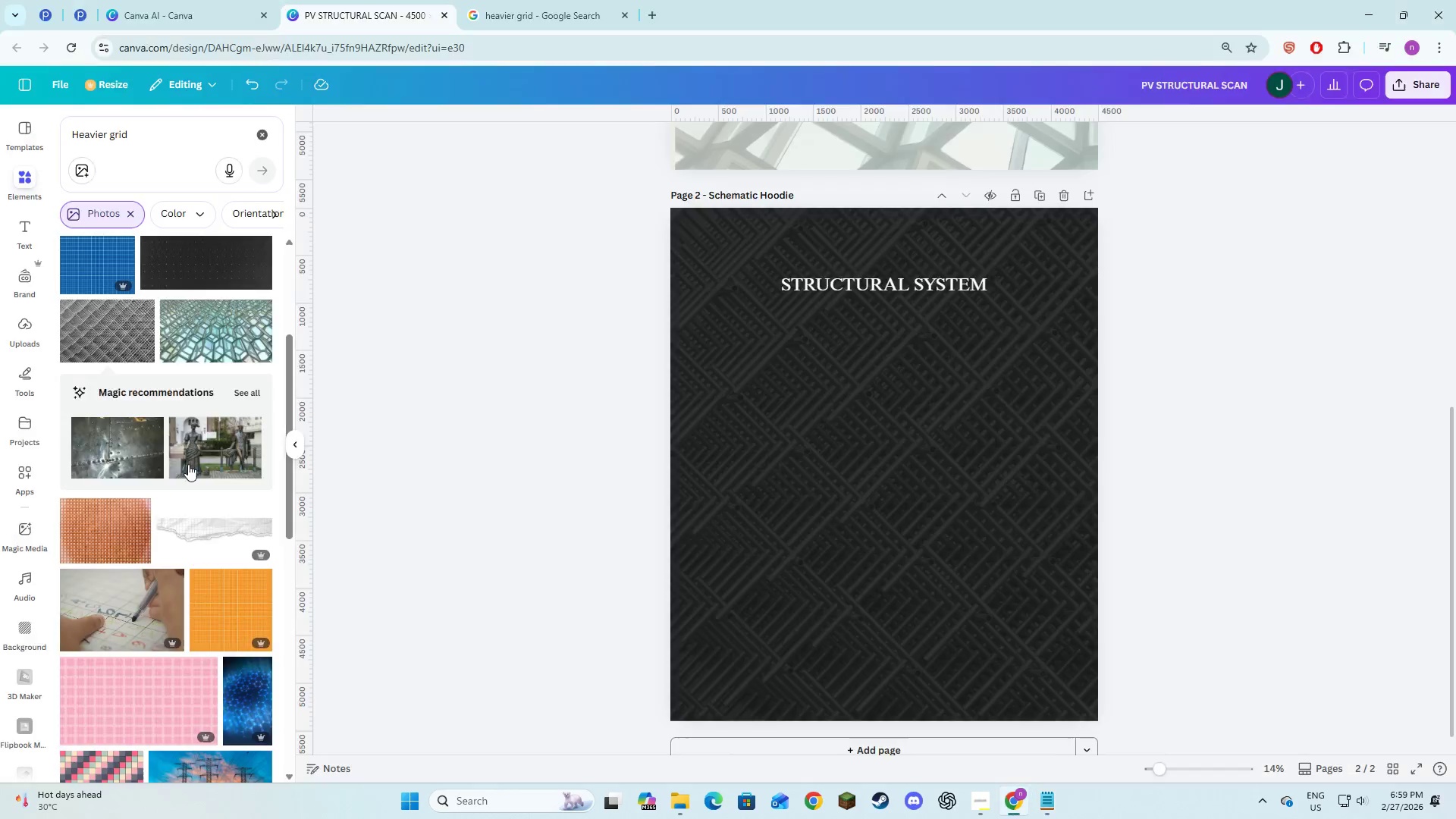 
key(Alt+Tab)
 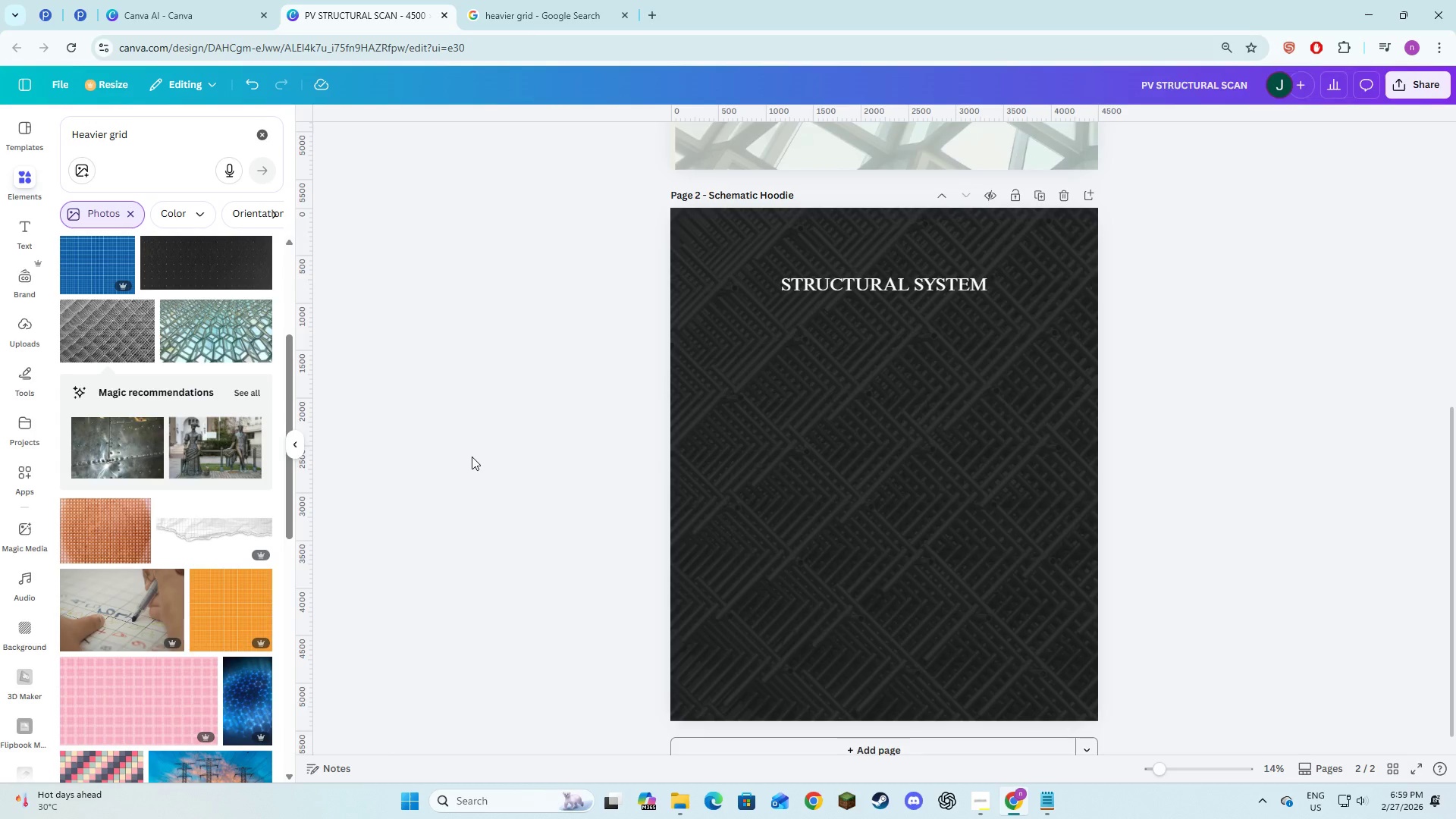 
scroll: coordinate [473, 457], scroll_direction: up, amount: 5.0
 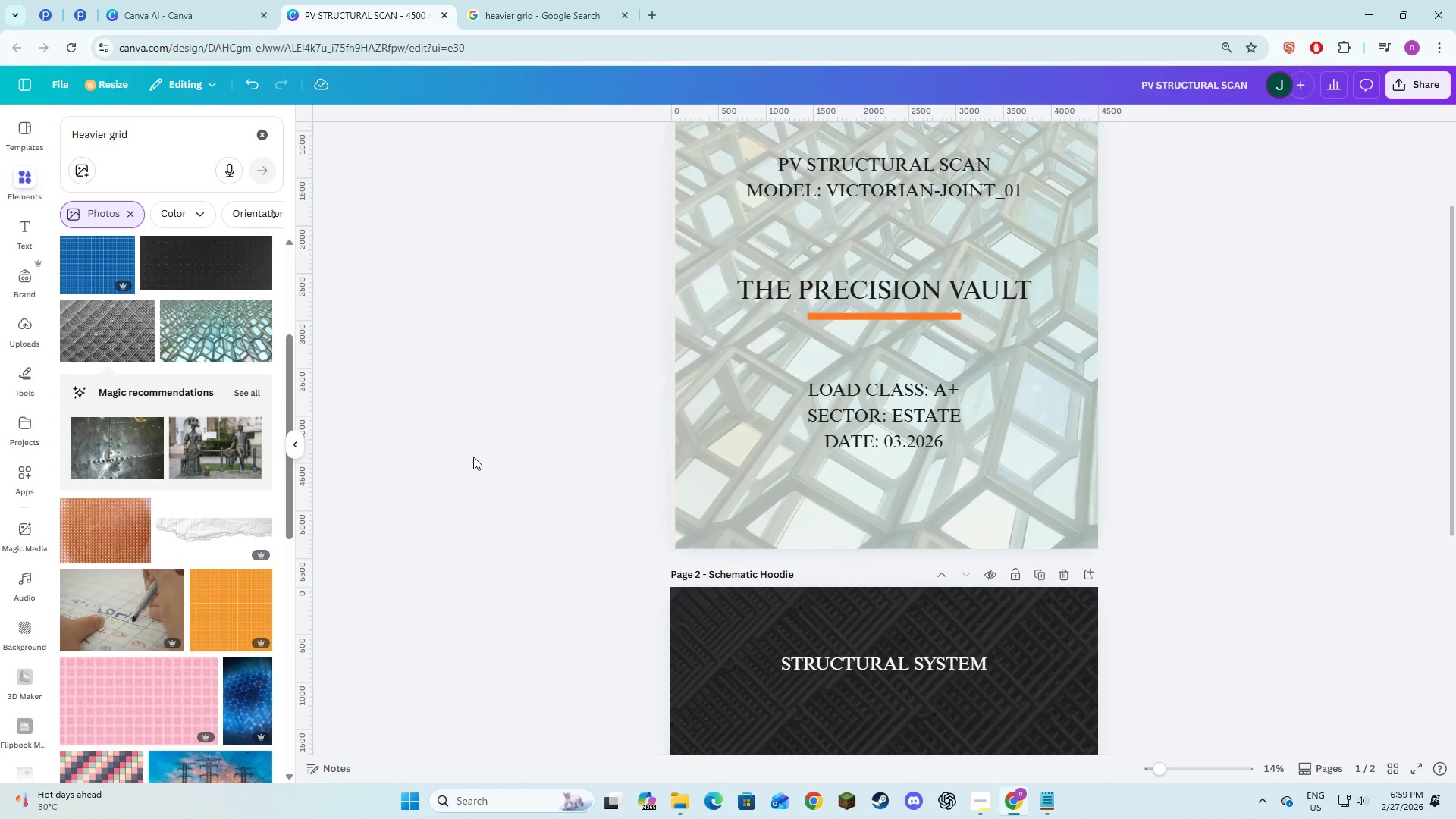 
key(Alt+AltLeft)
 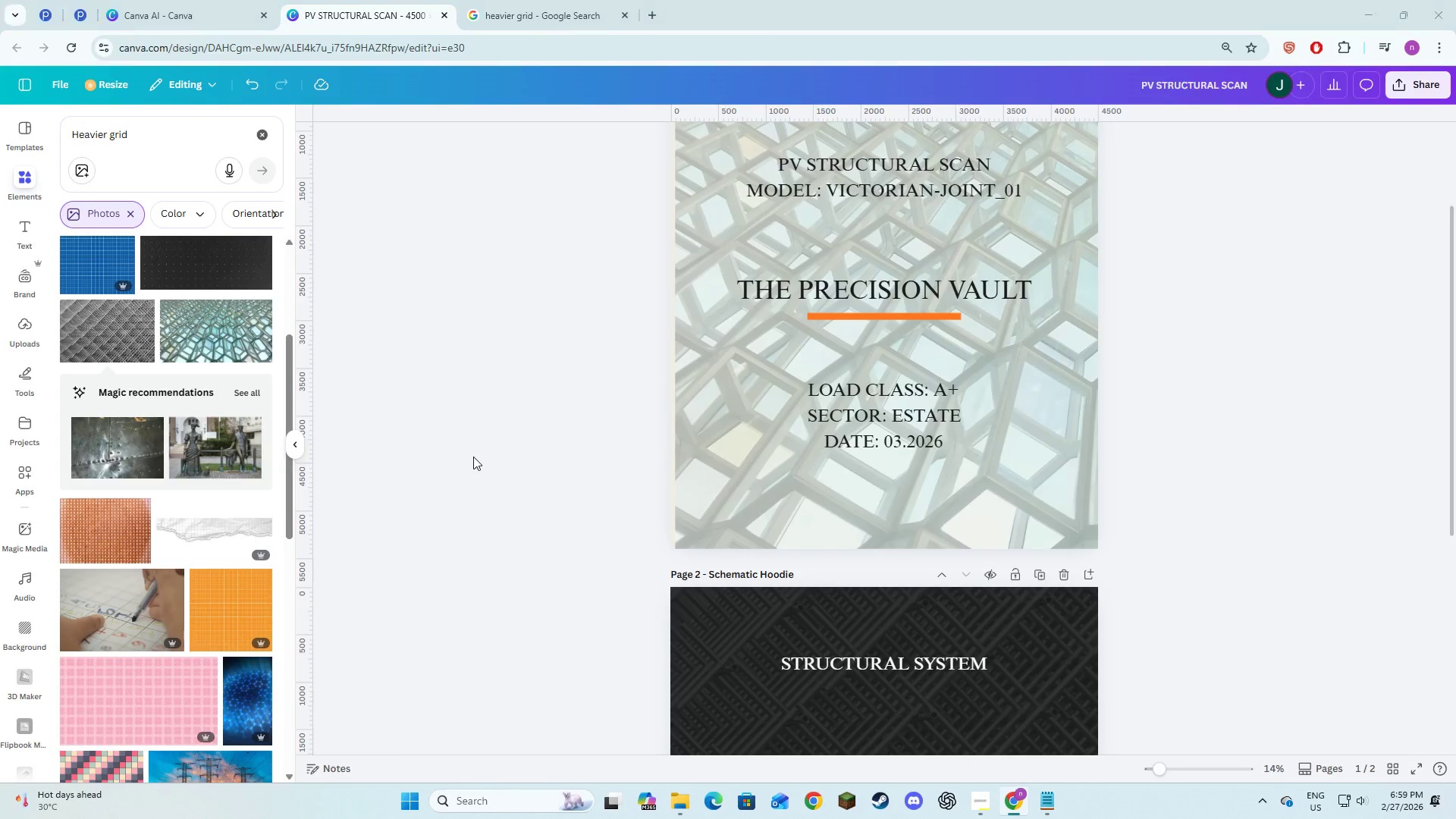 
key(Alt+Tab)
 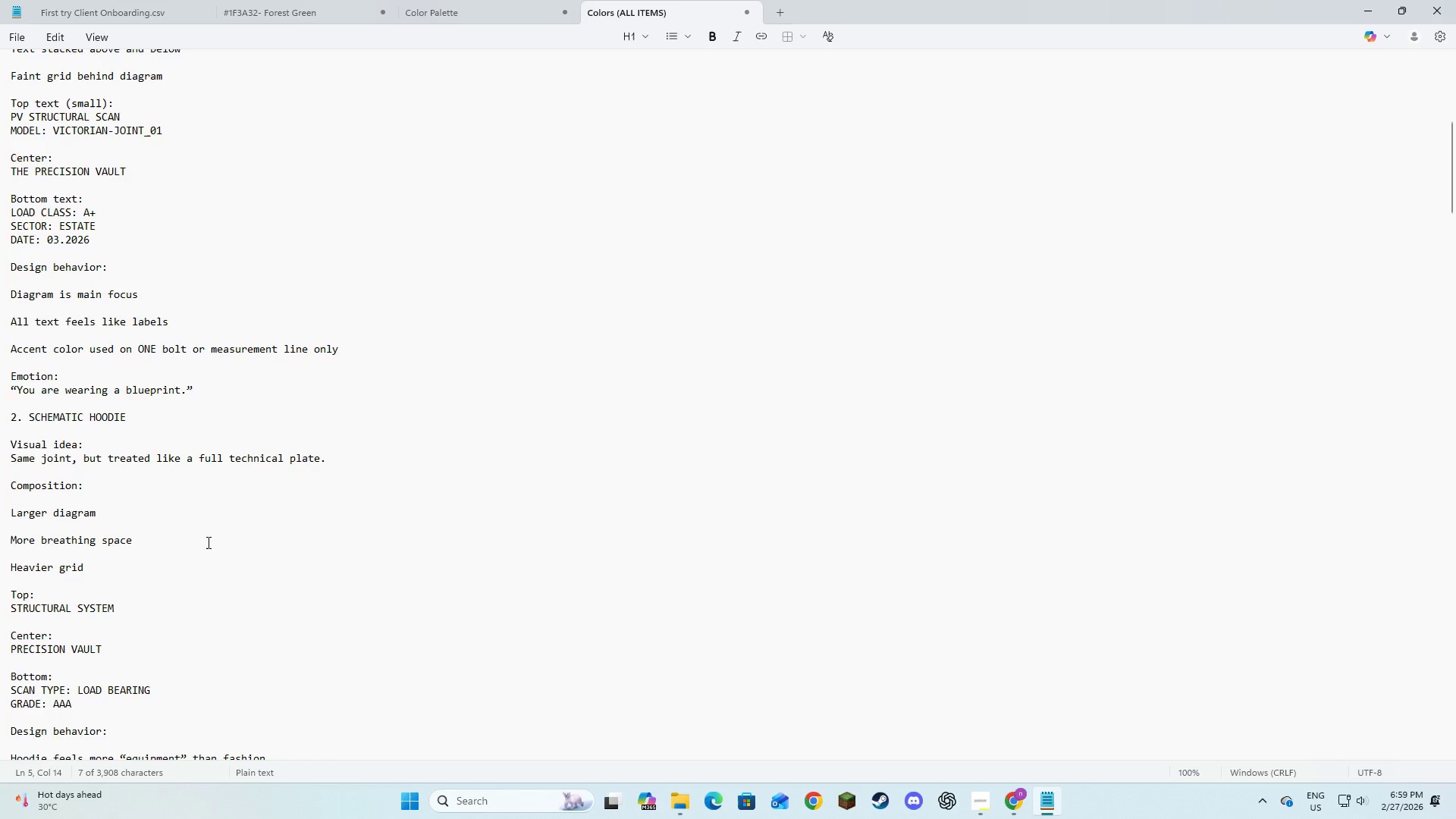 
scroll: coordinate [207, 542], scroll_direction: down, amount: 1.0
 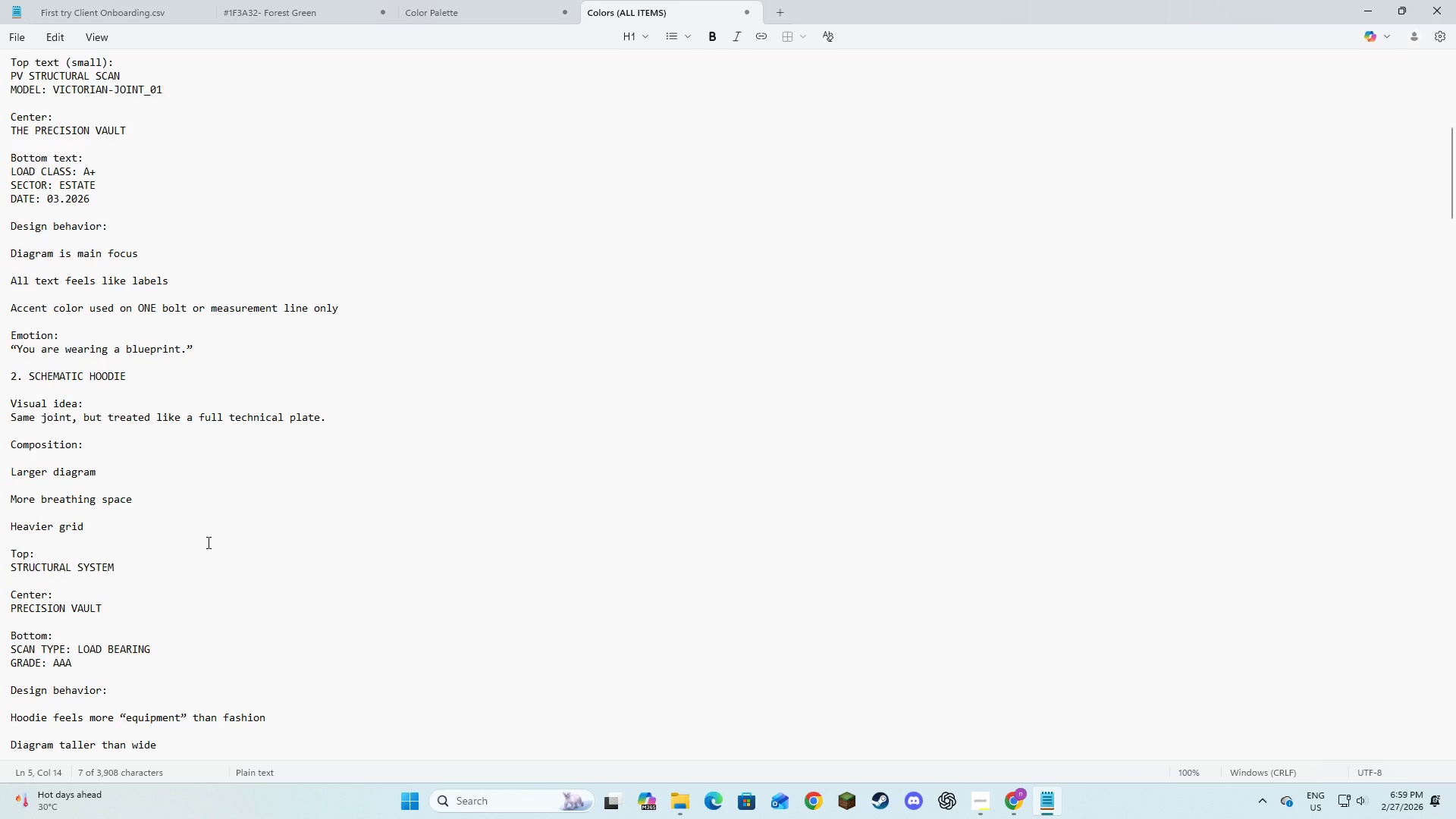 
key(Alt+AltLeft)
 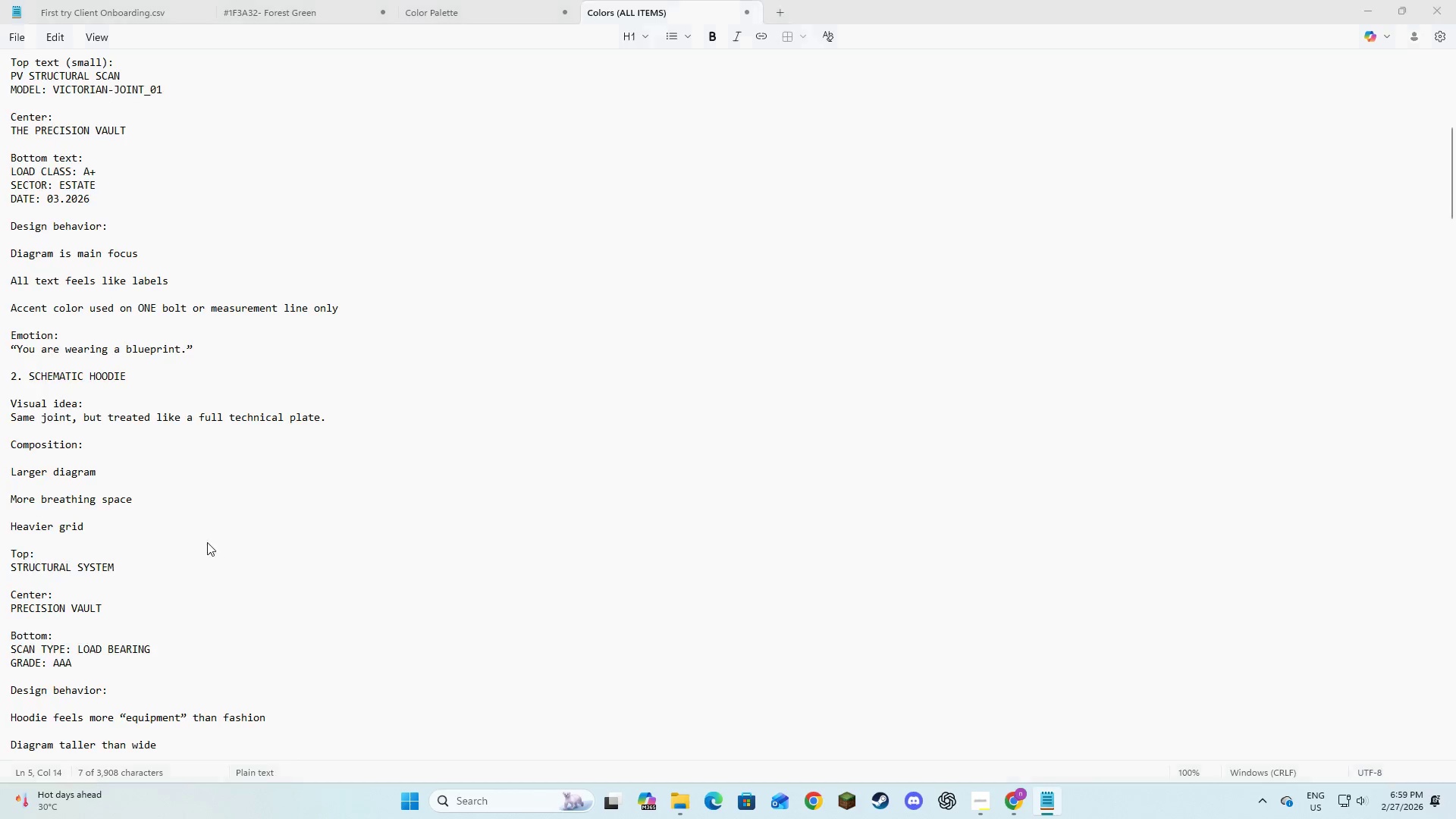 
key(Alt+Tab)
 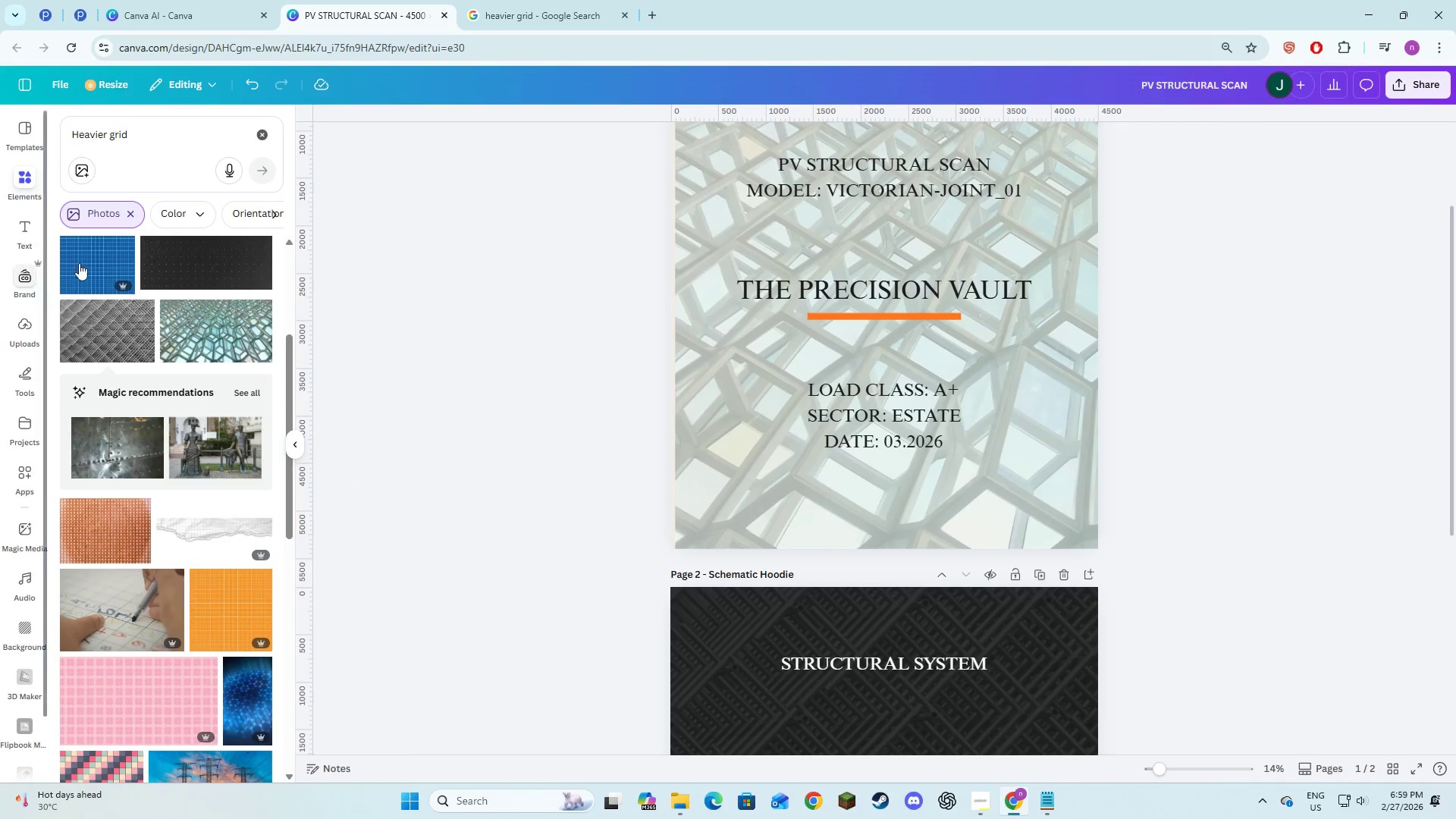 
scroll: coordinate [742, 426], scroll_direction: down, amount: 6.0
 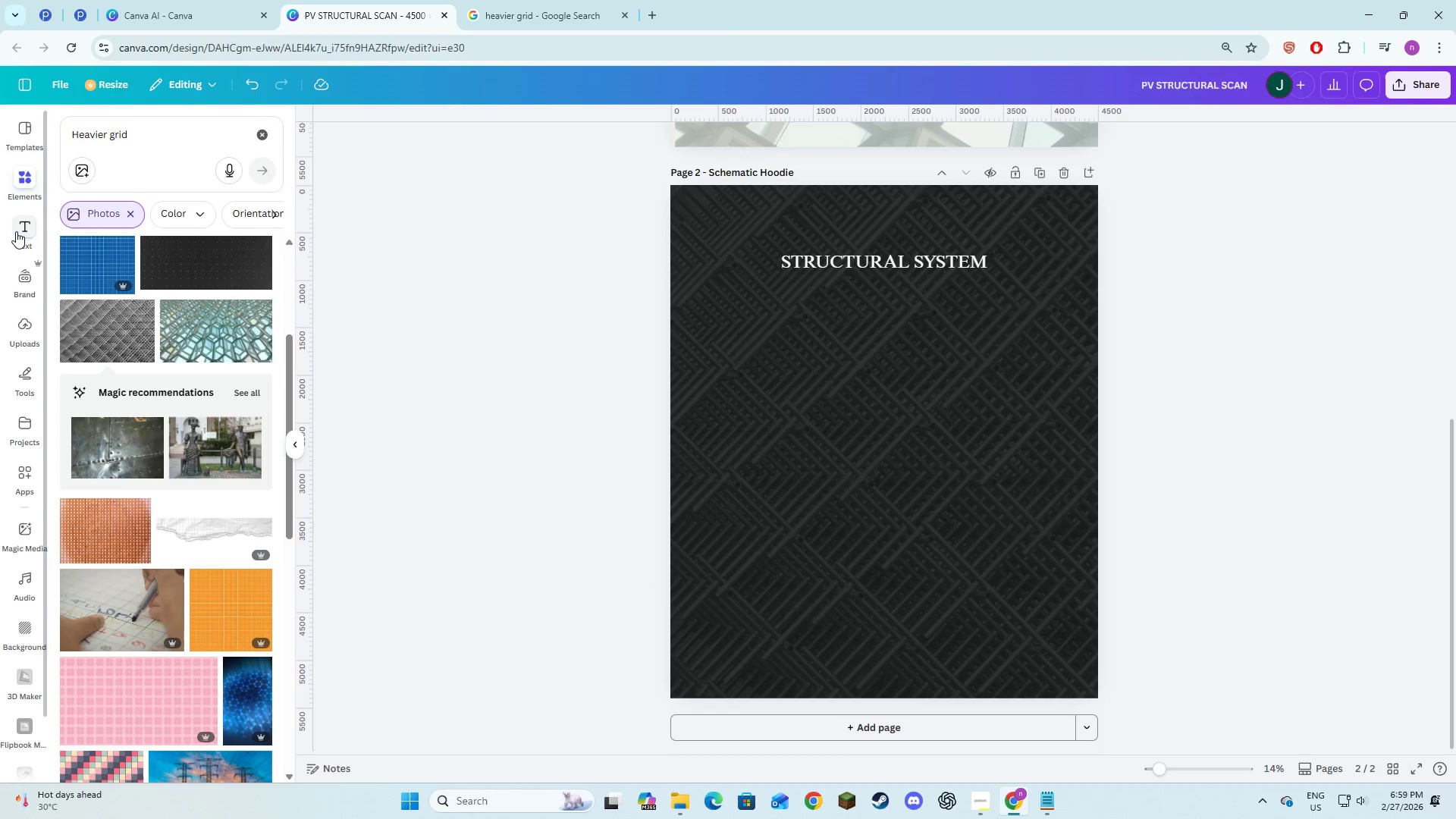 
left_click([16, 231])
 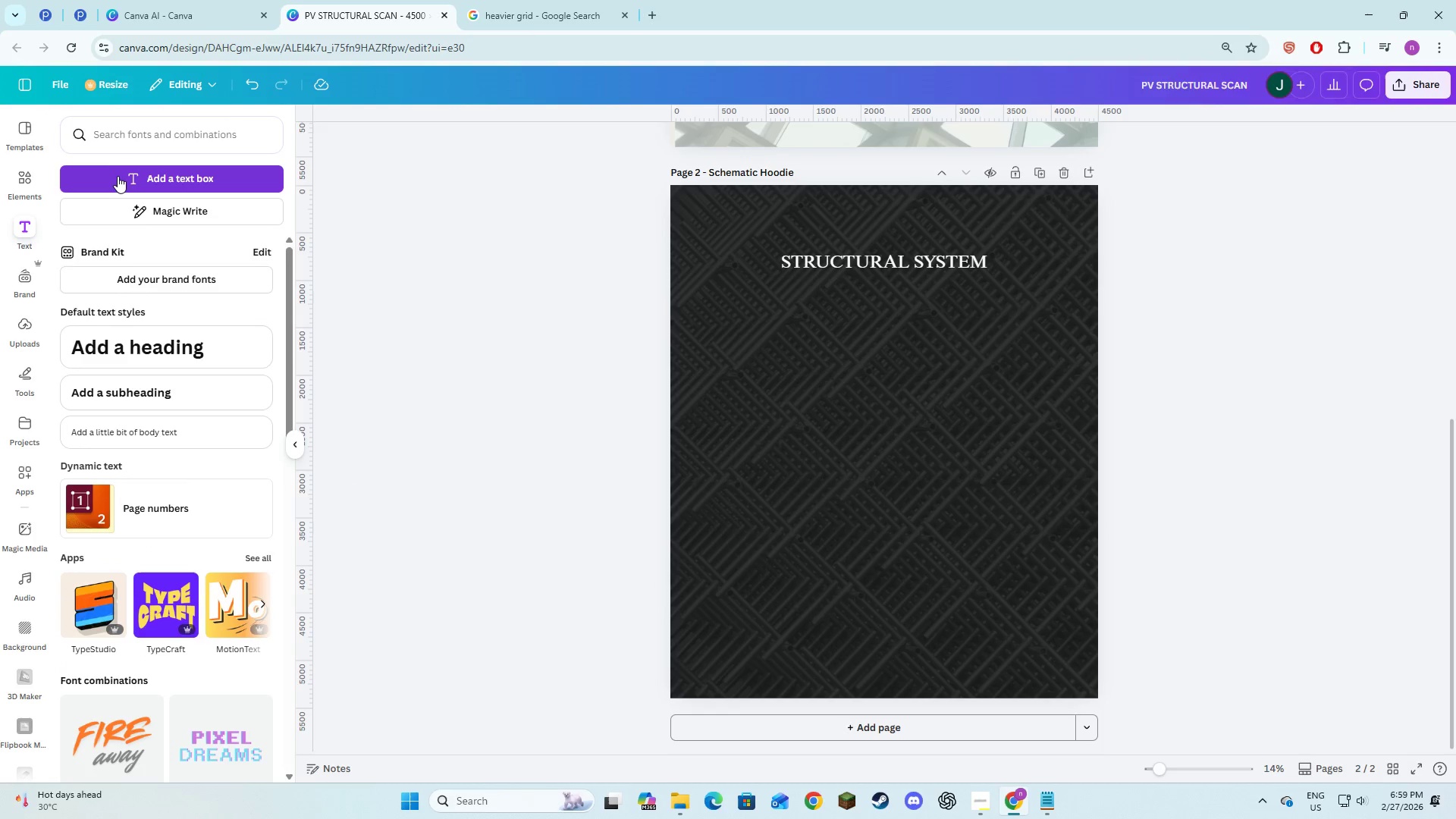 
left_click([118, 177])
 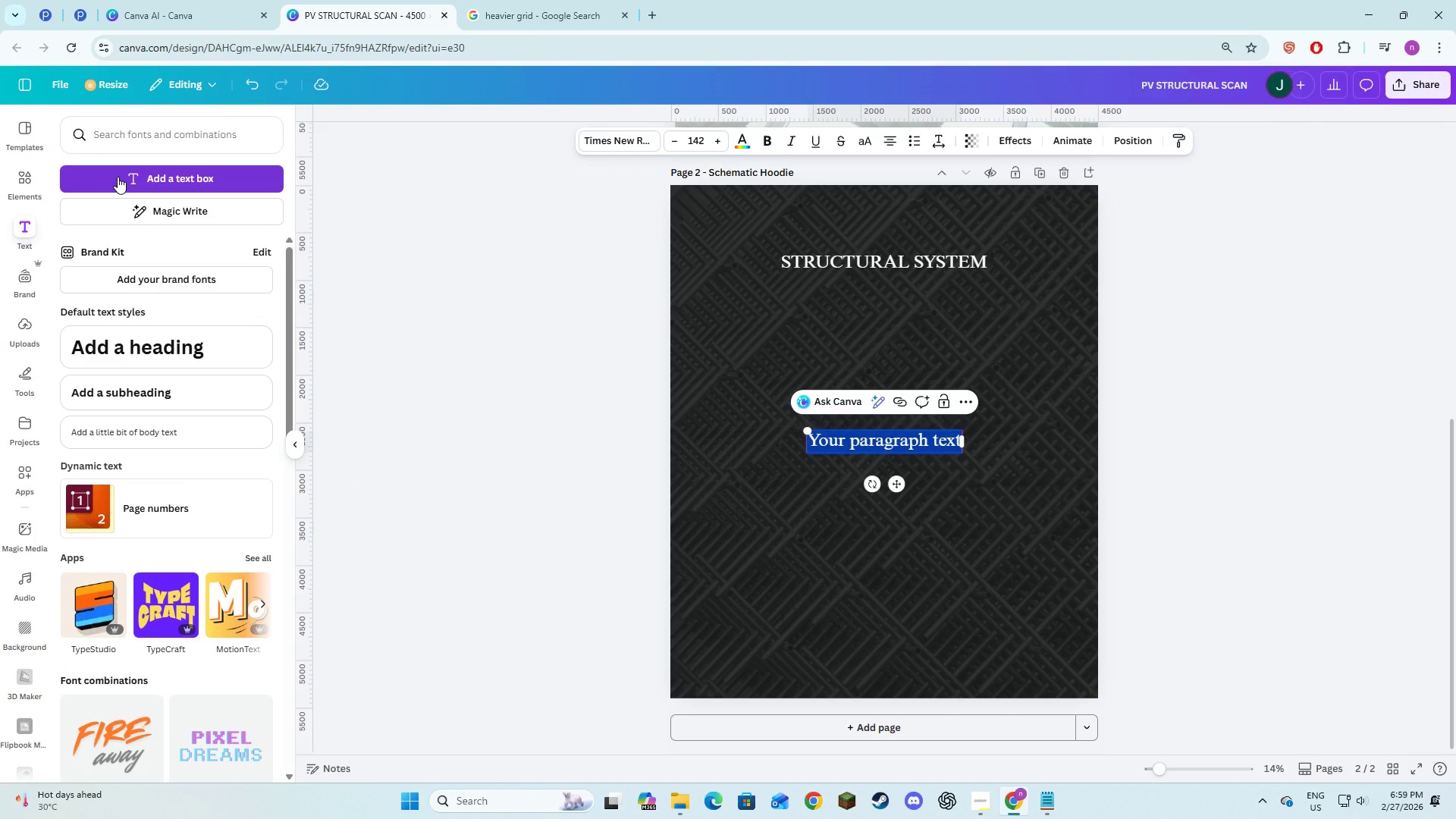 
type(Precision Vault)
 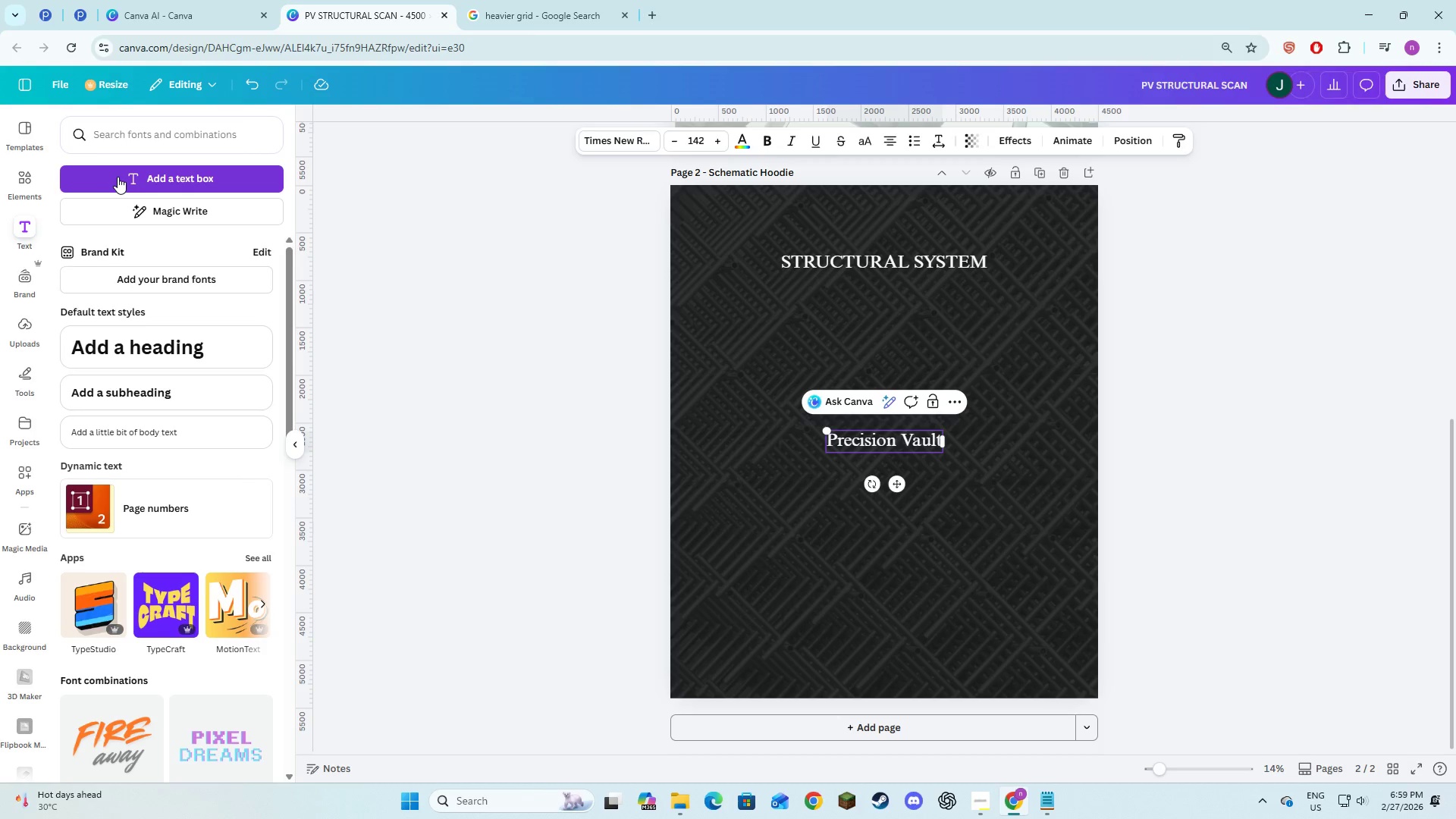 
key(Control+A)
 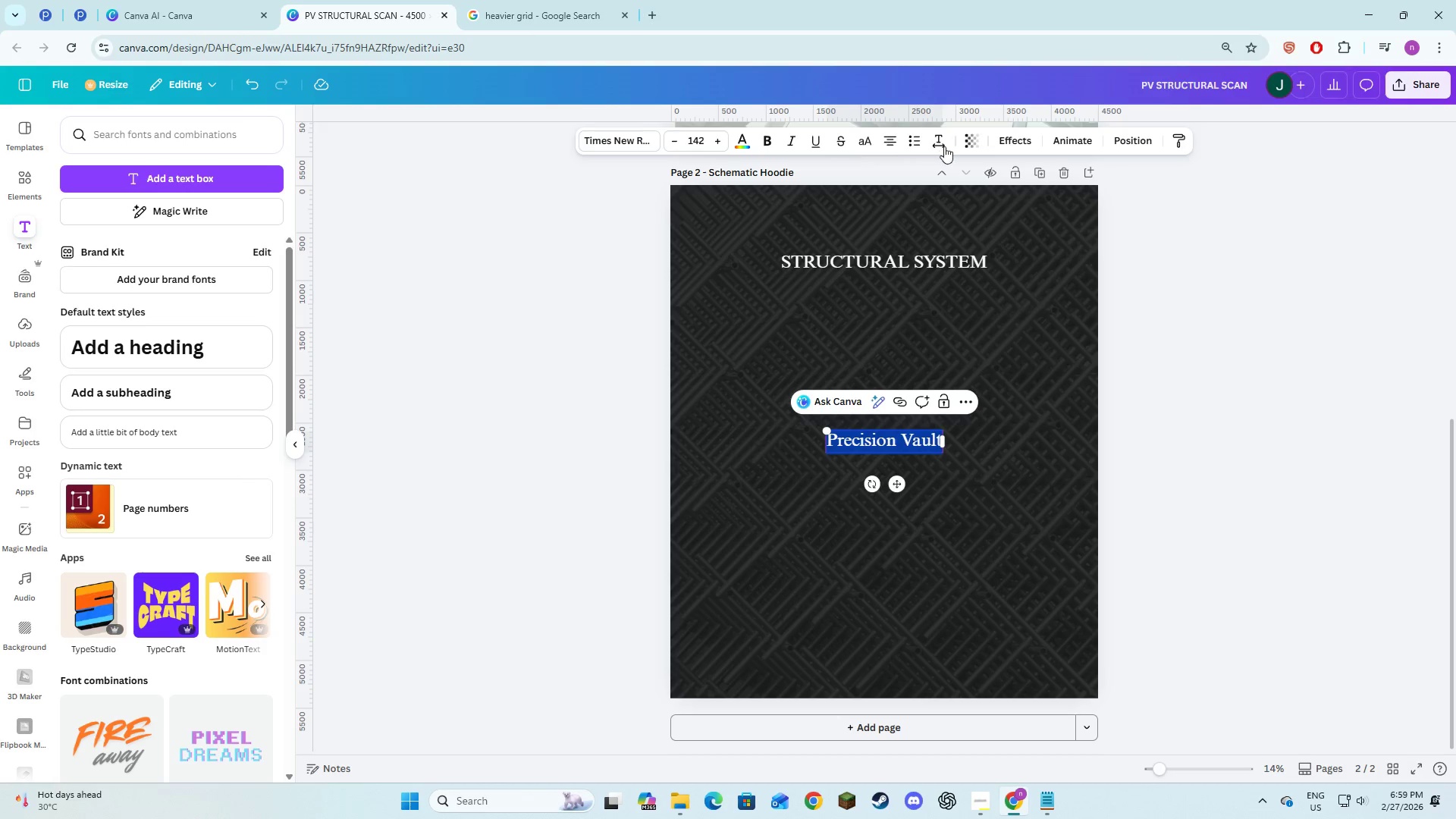 
left_click([856, 140])
 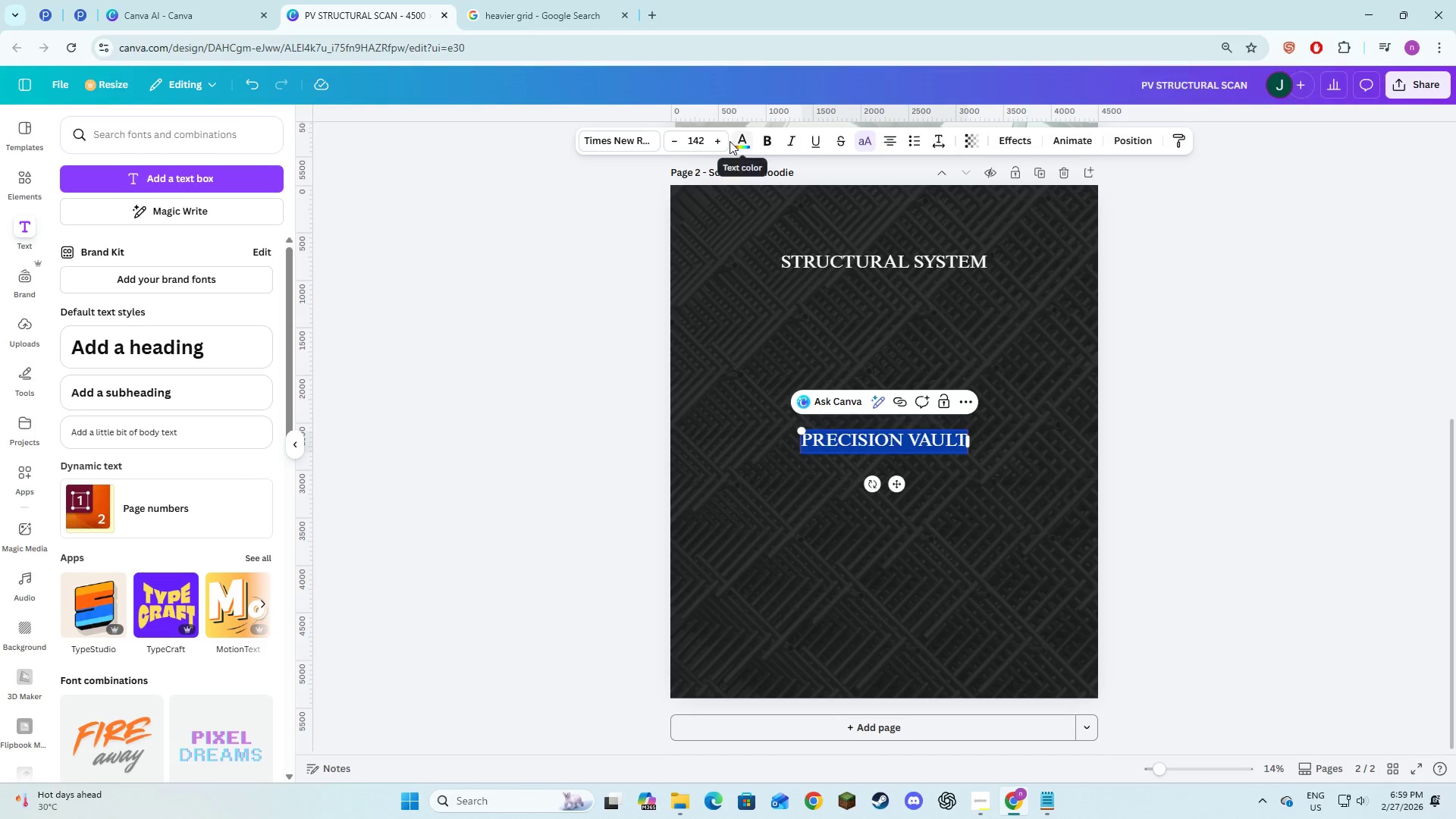 
double_click([723, 140])
 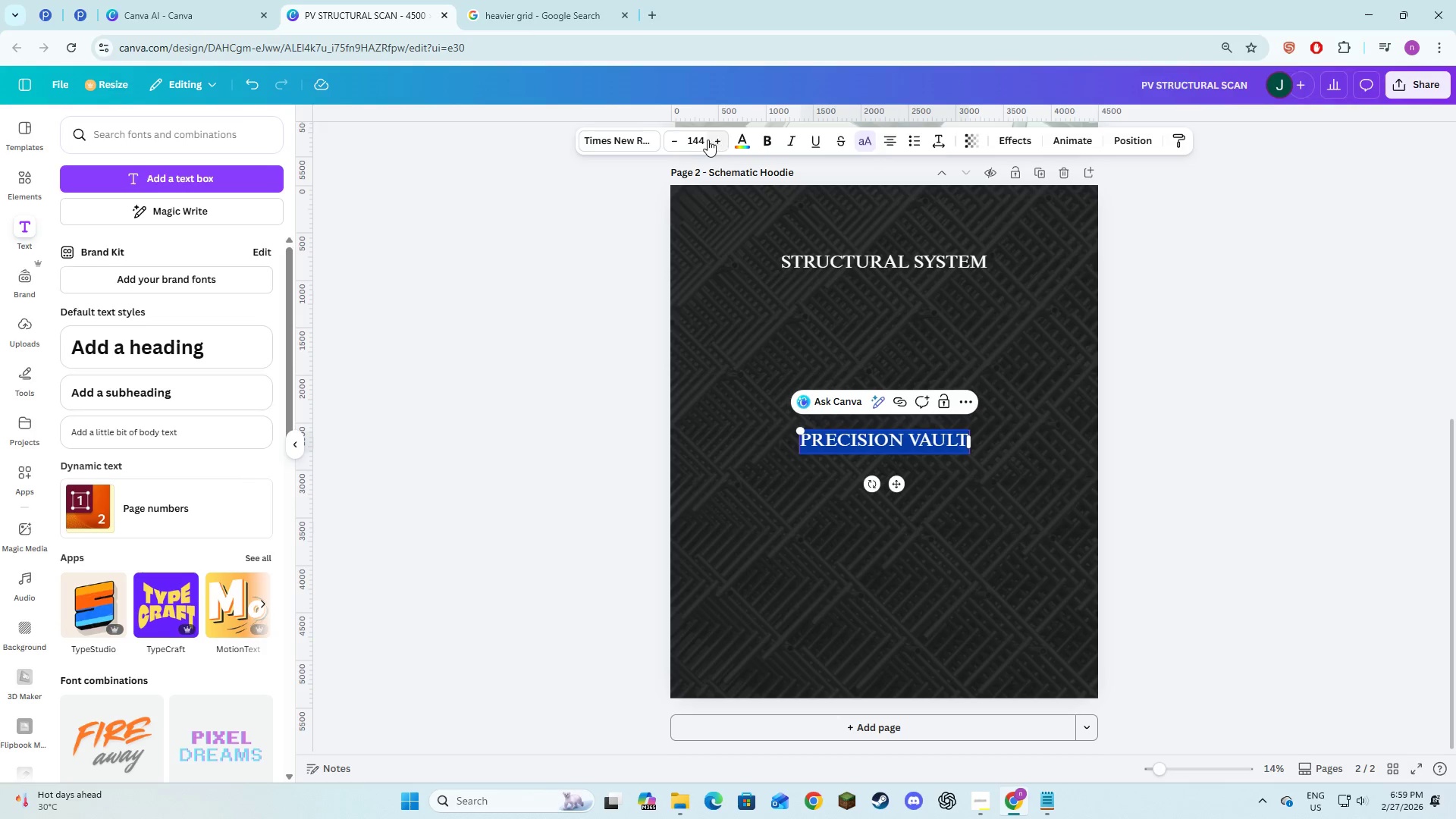 
triple_click([708, 140])
 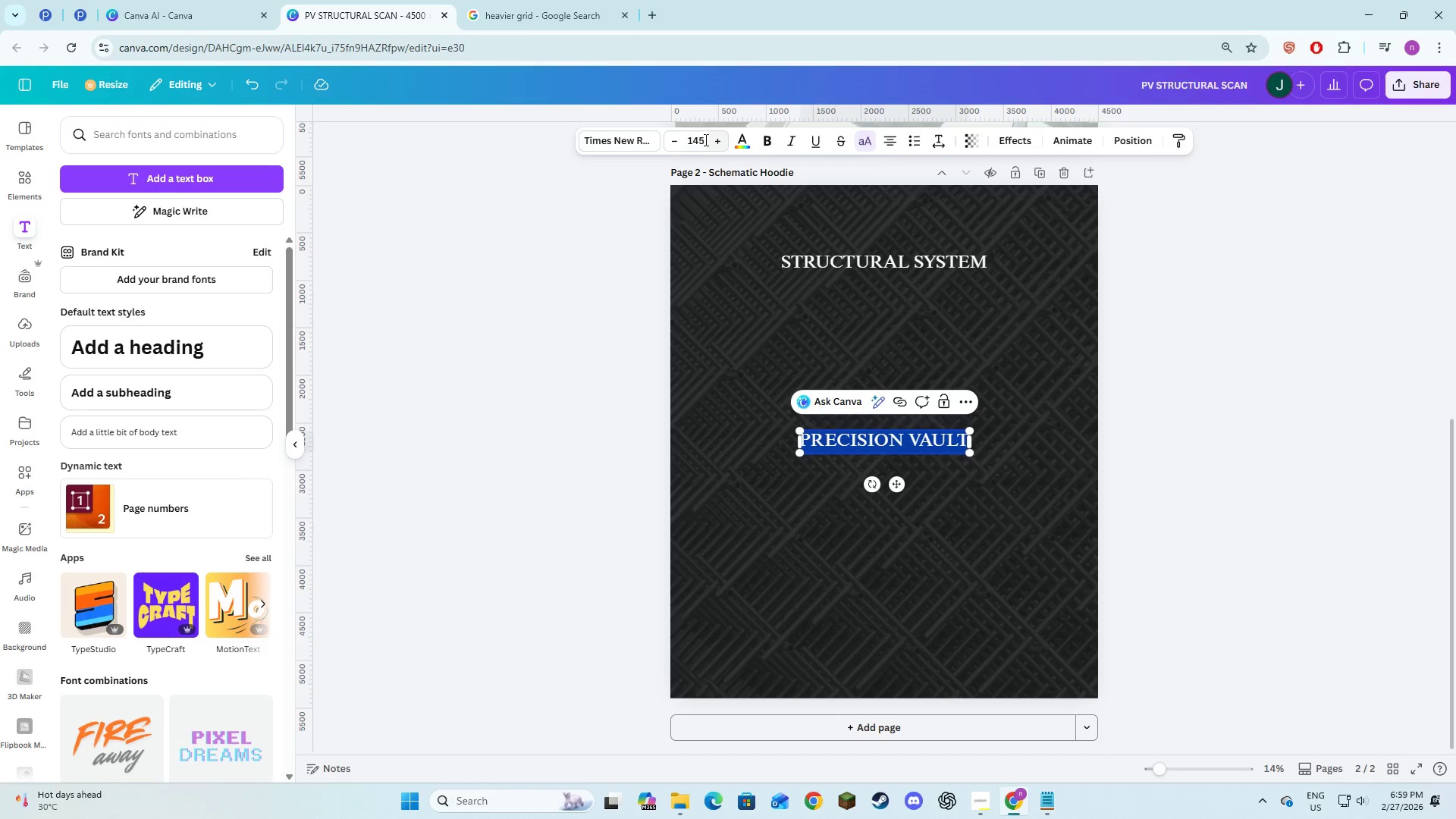 
left_click([704, 140])
 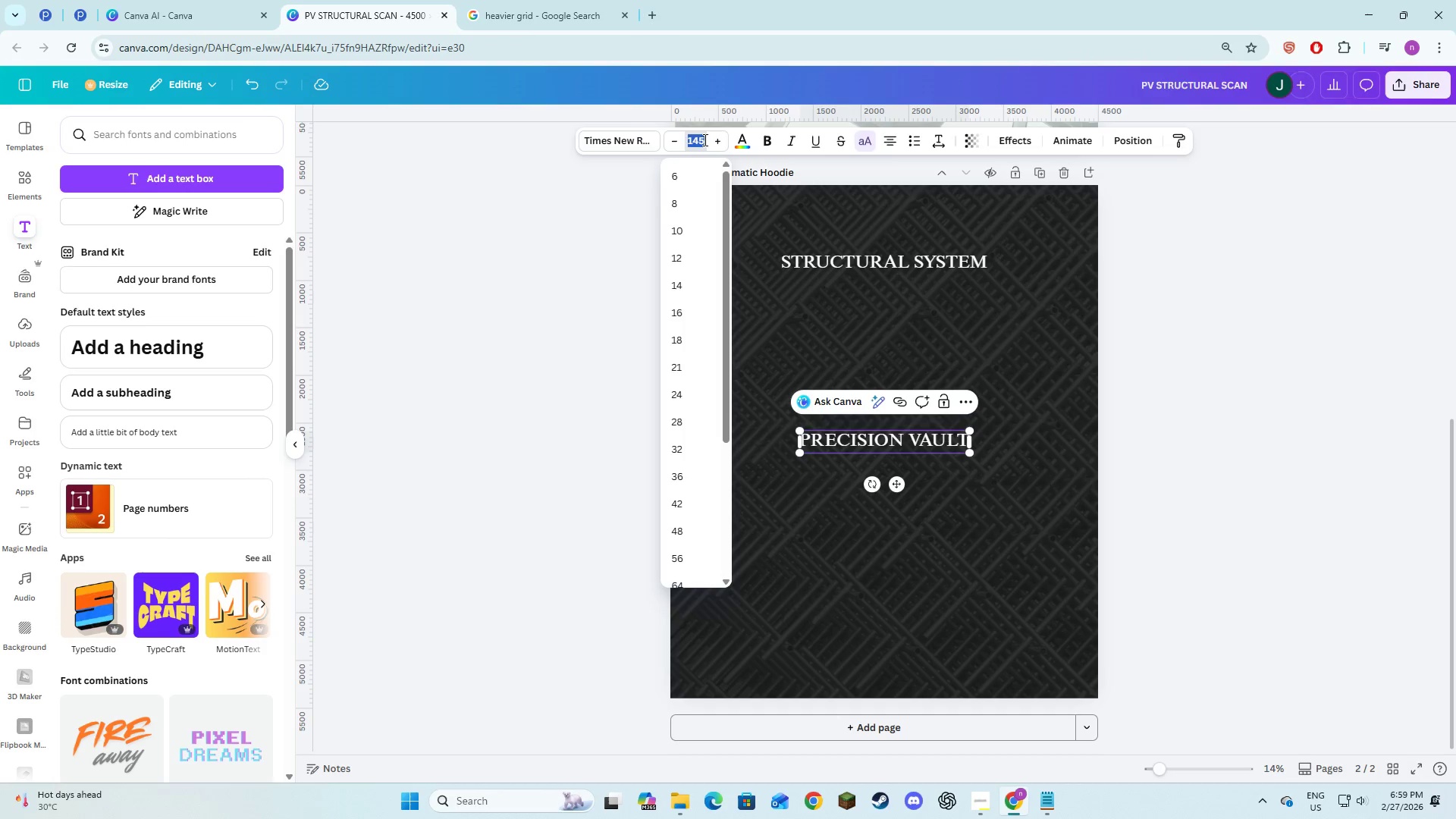 
key(Numpad2)
 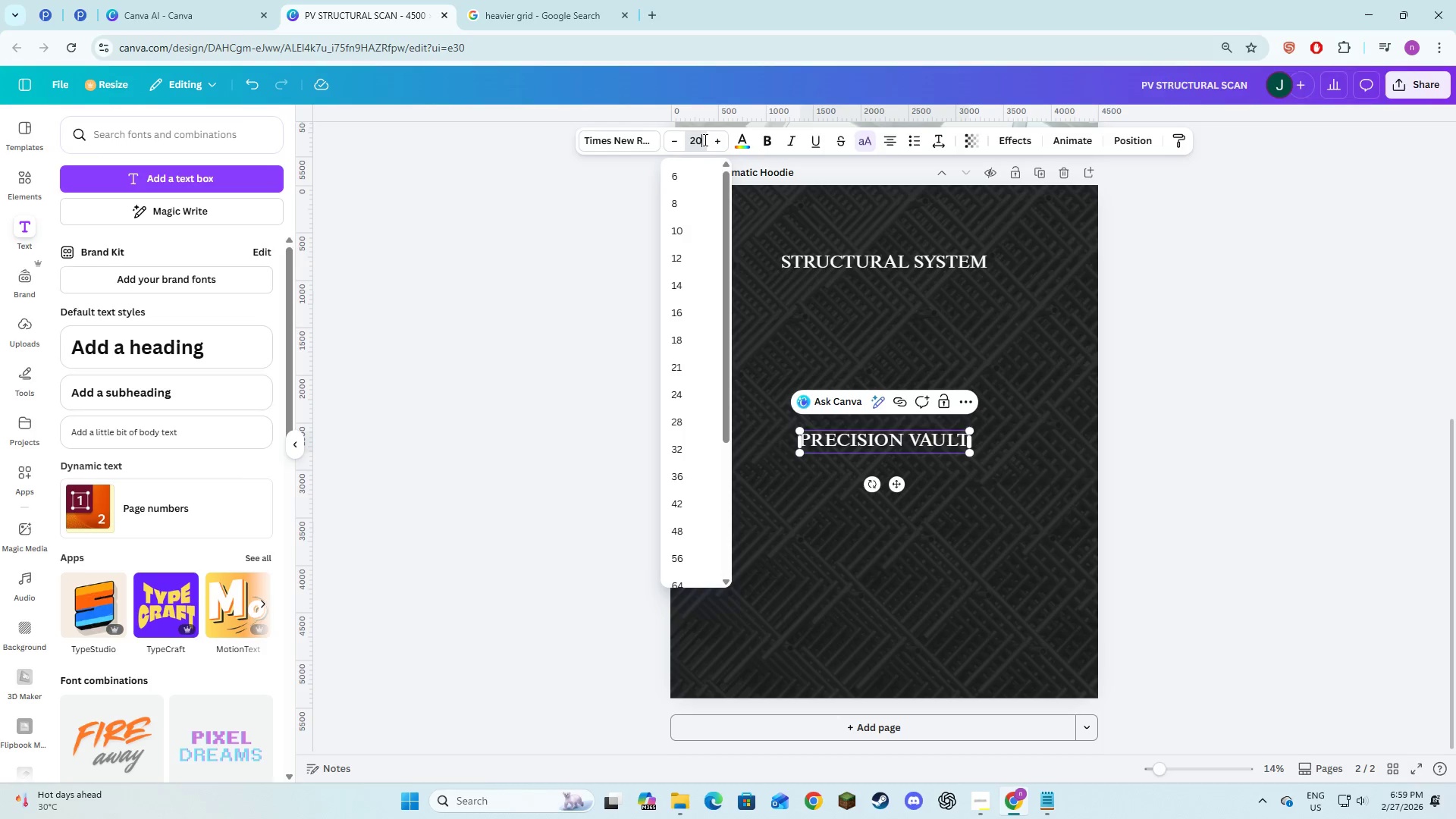 
key(Numpad0)
 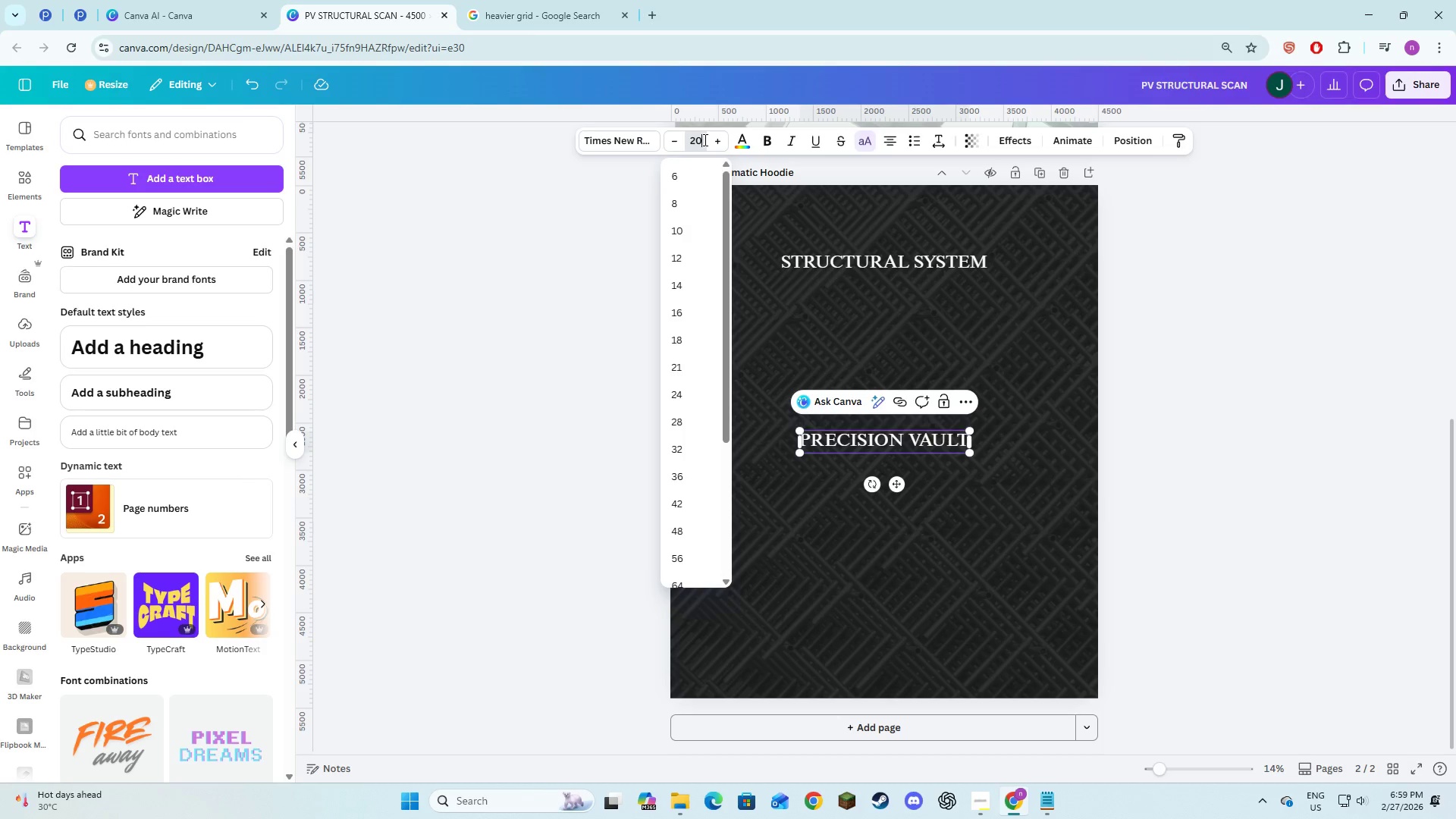 
key(Numpad0)
 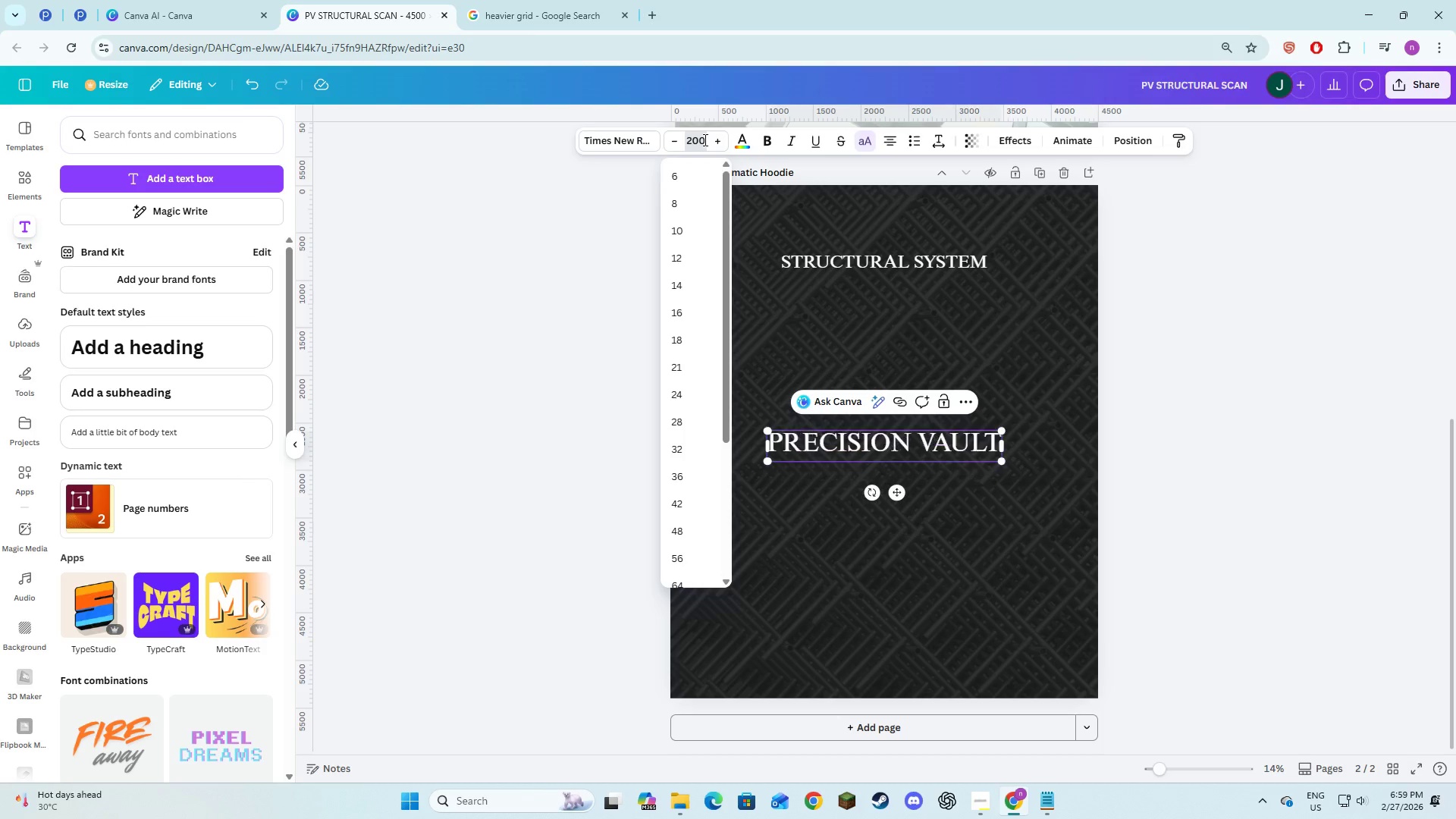 
key(NumpadEnter)
 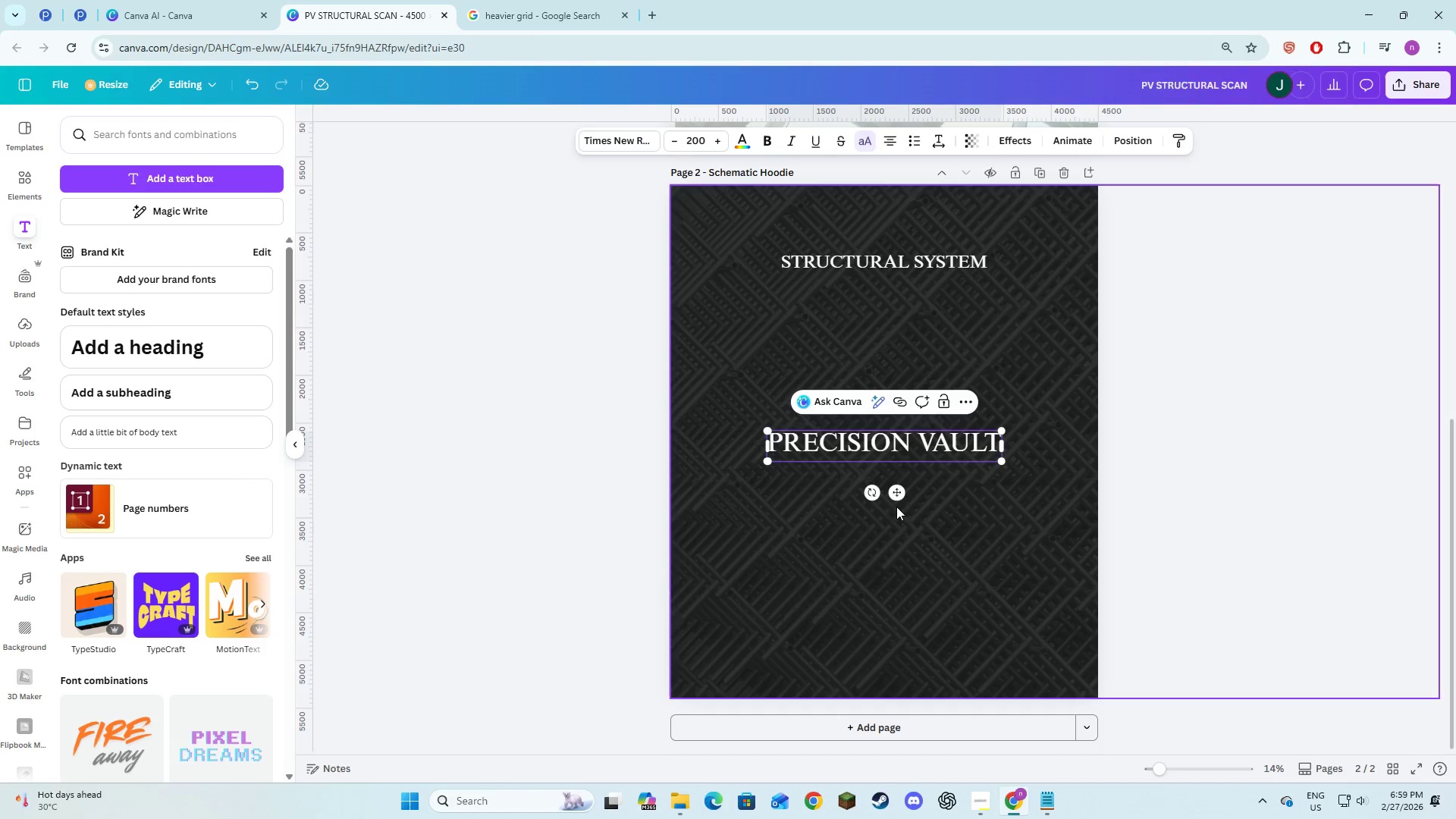 
left_click_drag(start_coordinate=[898, 494], to_coordinate=[897, 486])
 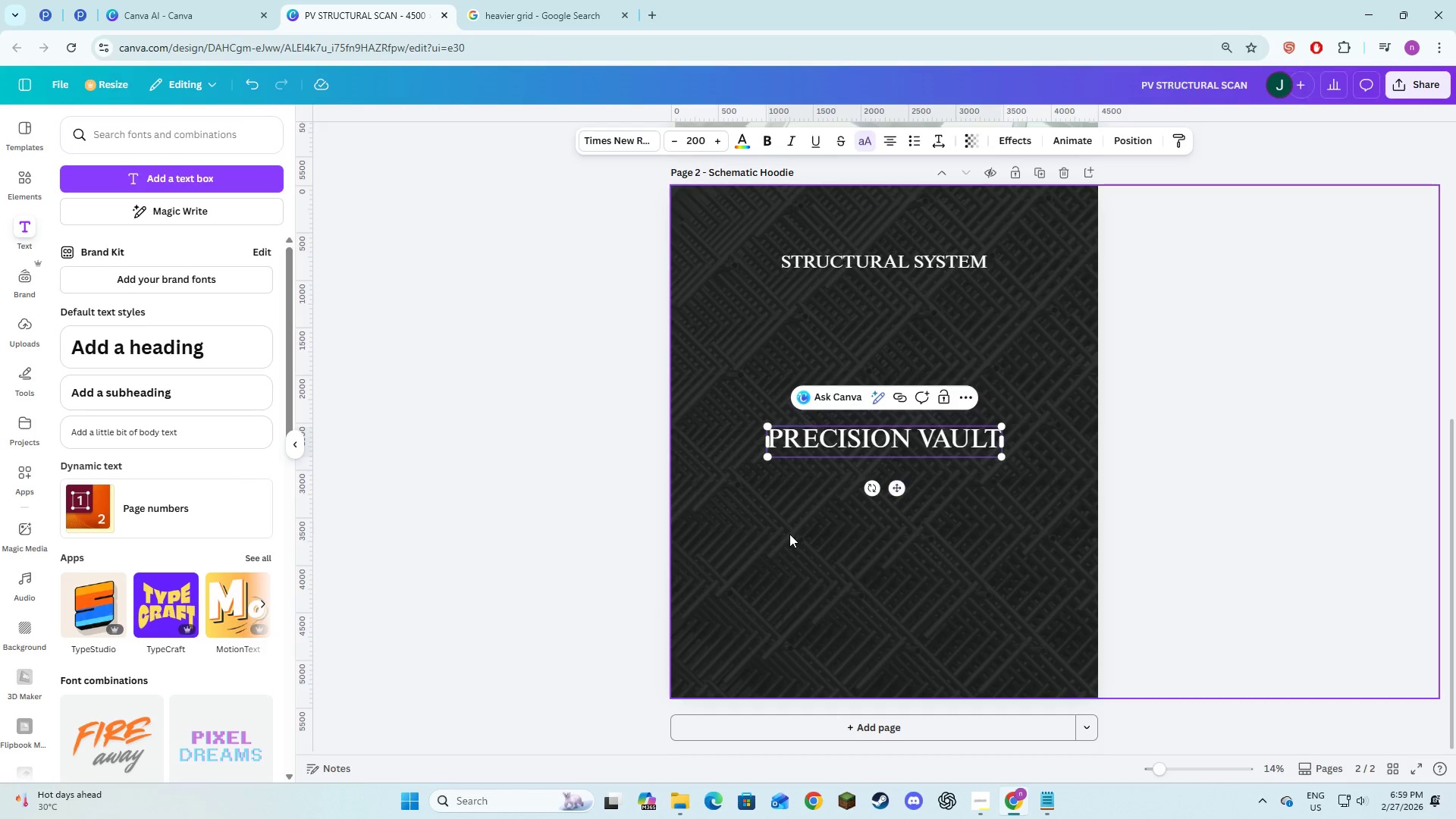 
left_click([789, 534])
 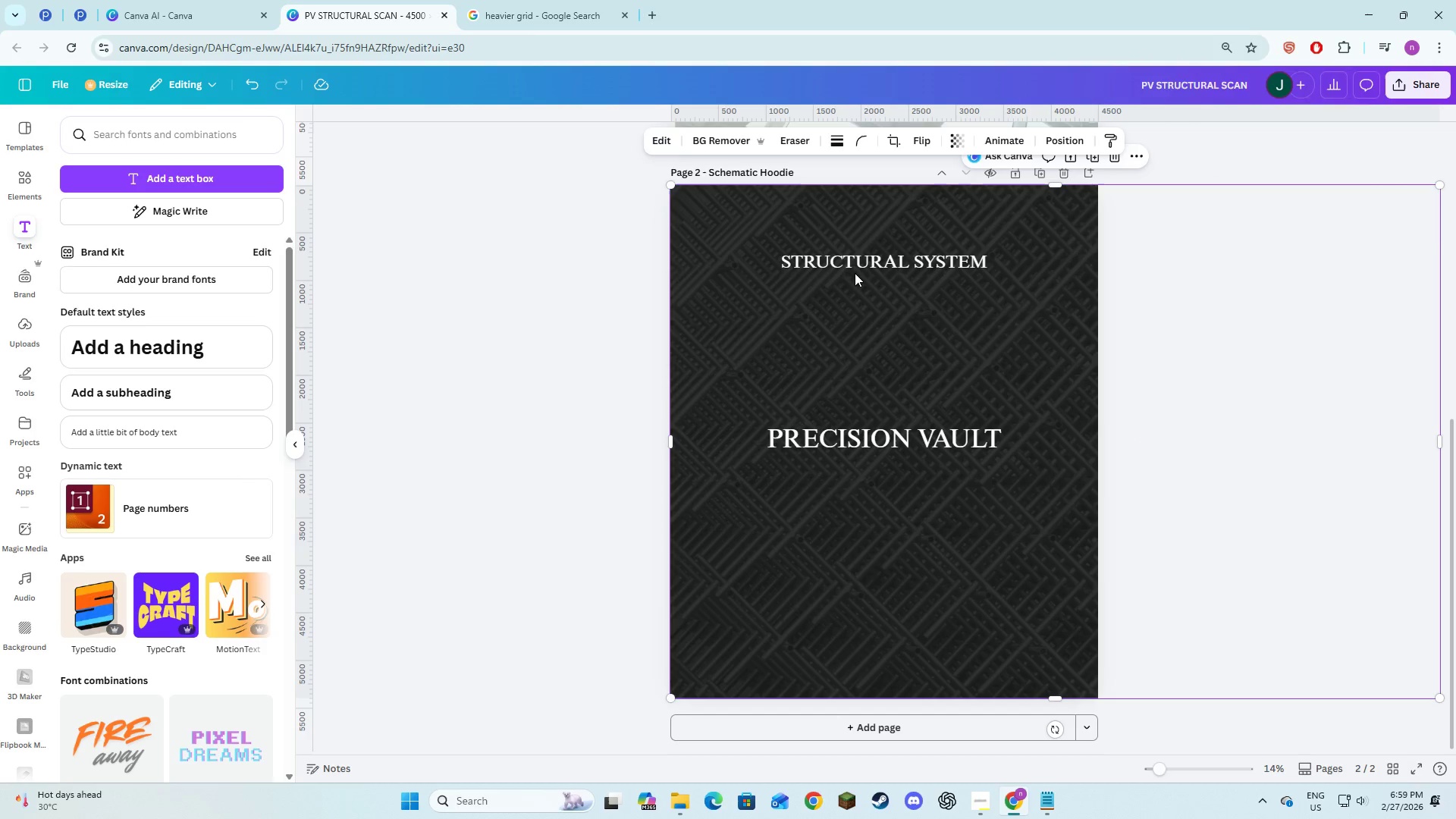 
left_click([855, 270])
 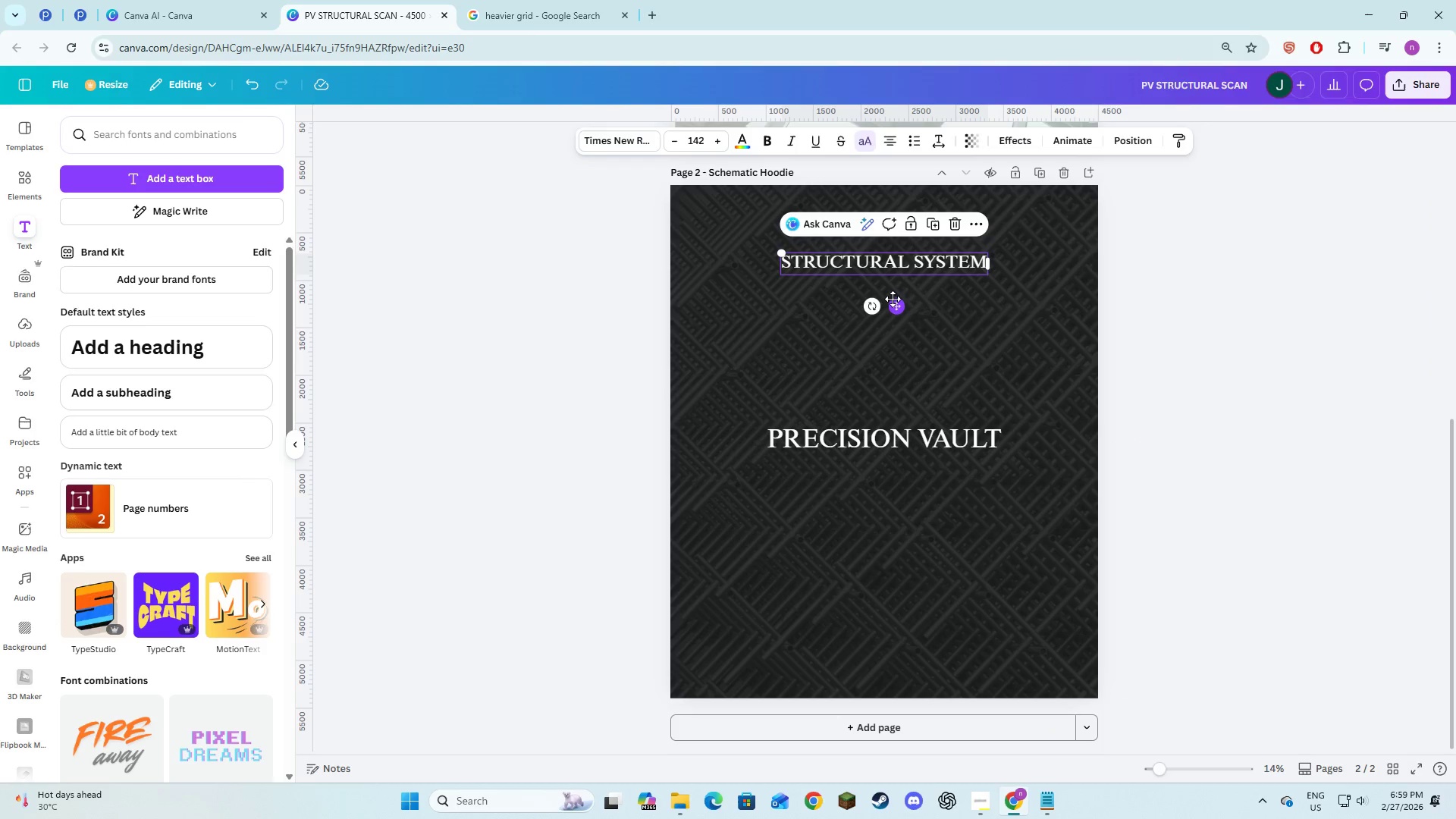 
left_click_drag(start_coordinate=[893, 299], to_coordinate=[893, 342])
 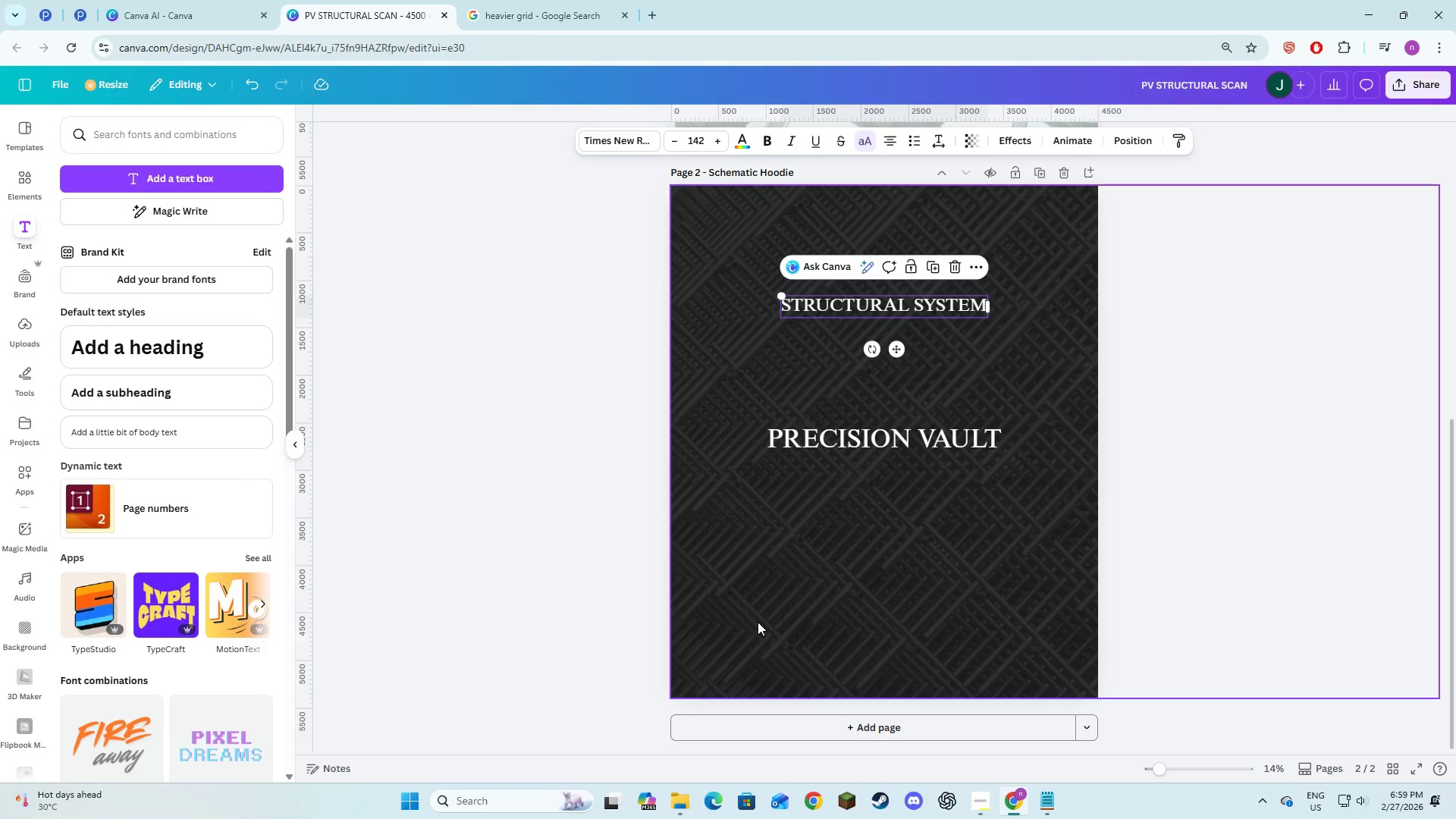 
left_click([758, 622])
 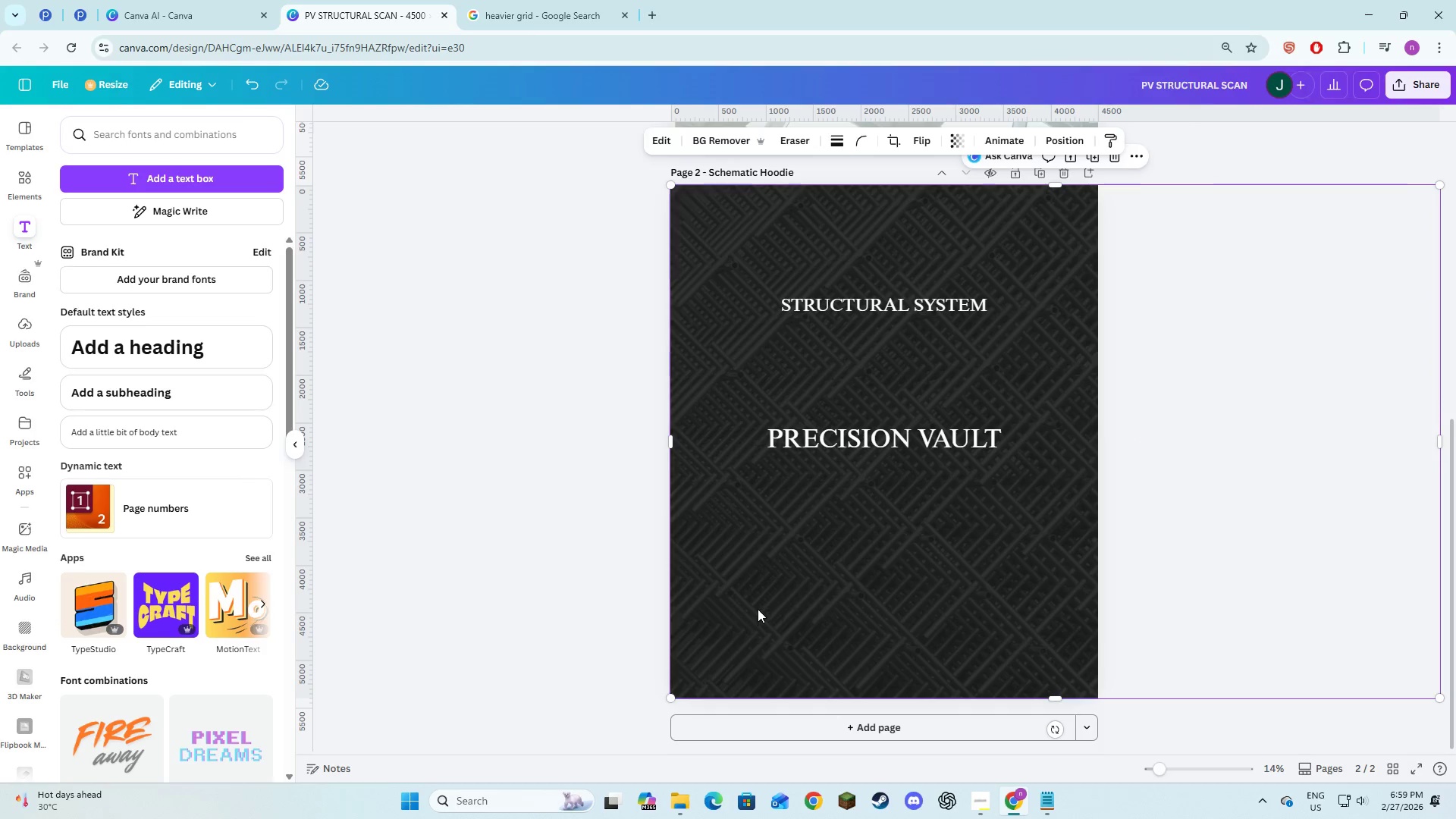 
key(Alt+AltLeft)
 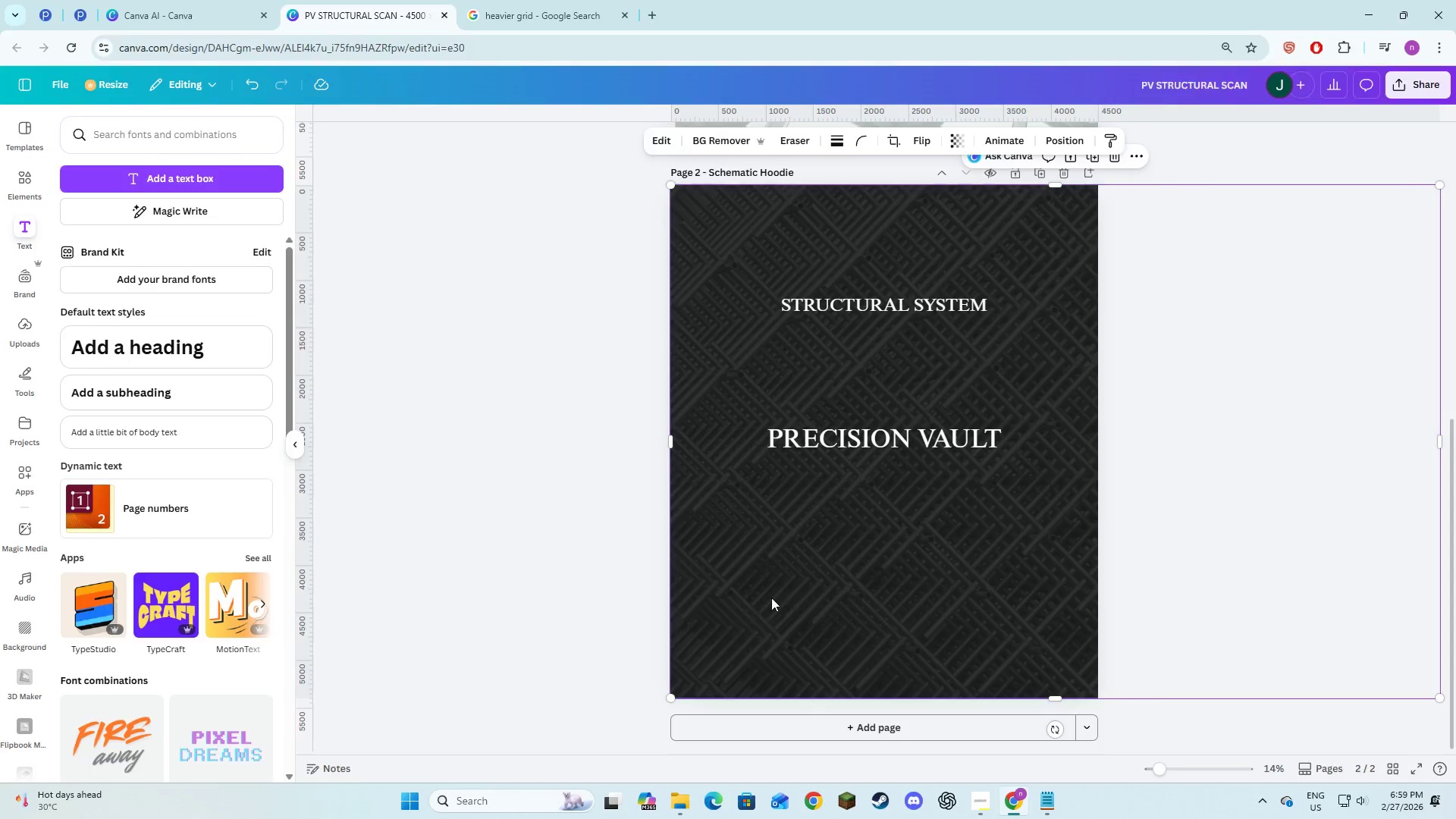 
key(Alt+Tab)
 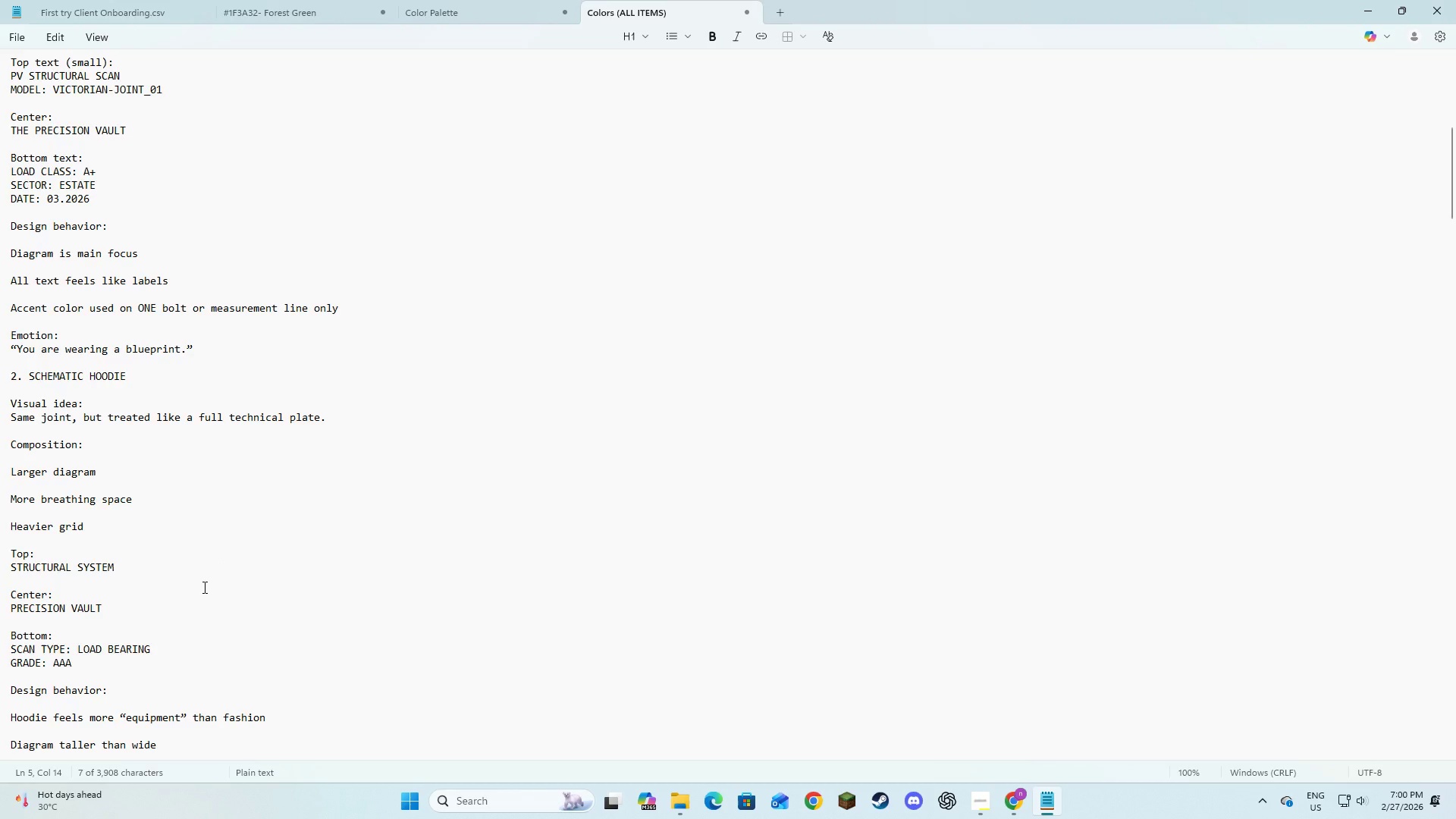 
key(Alt+AltLeft)
 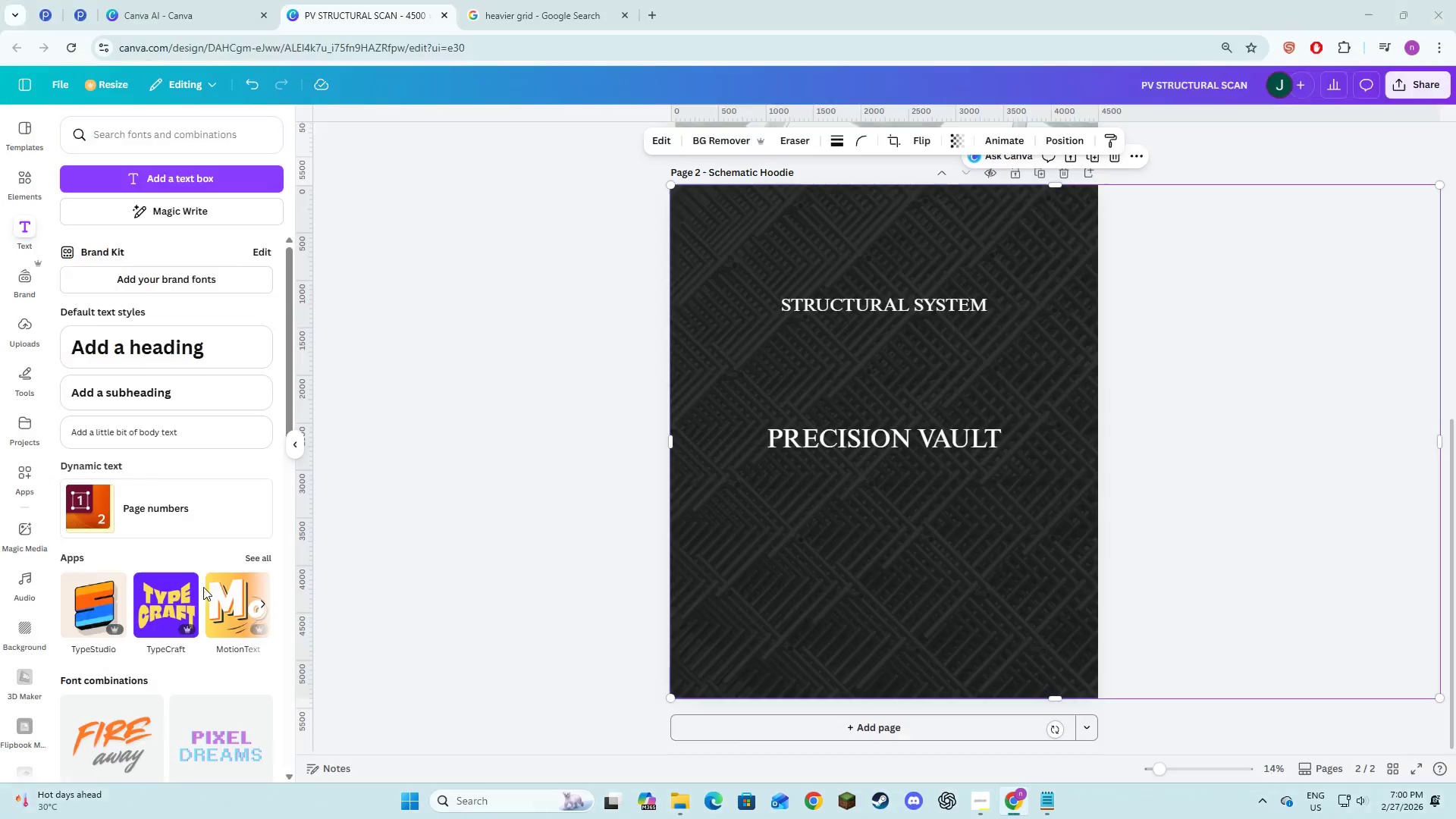 
key(Alt+Tab)
 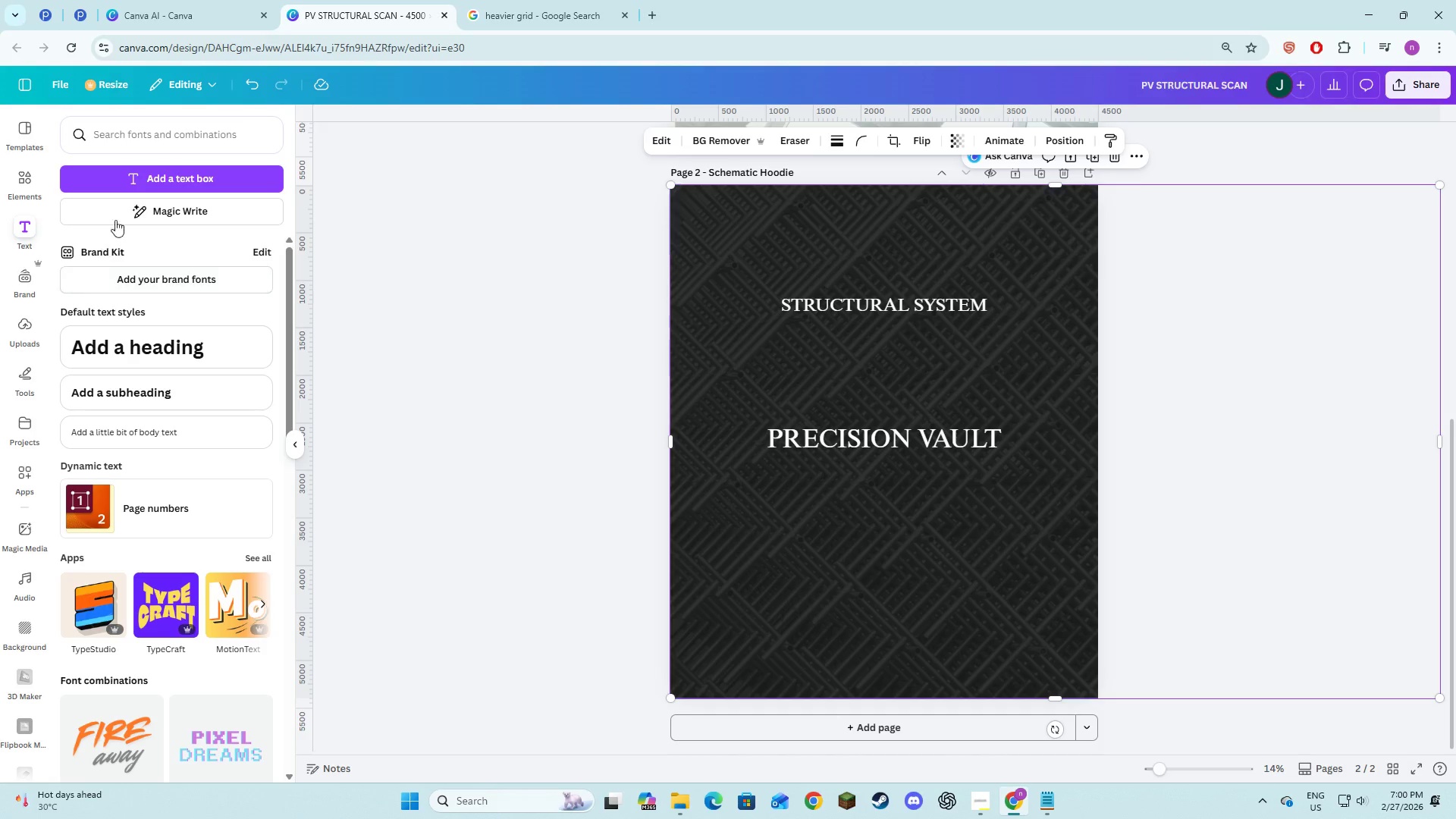 
left_click([139, 185])
 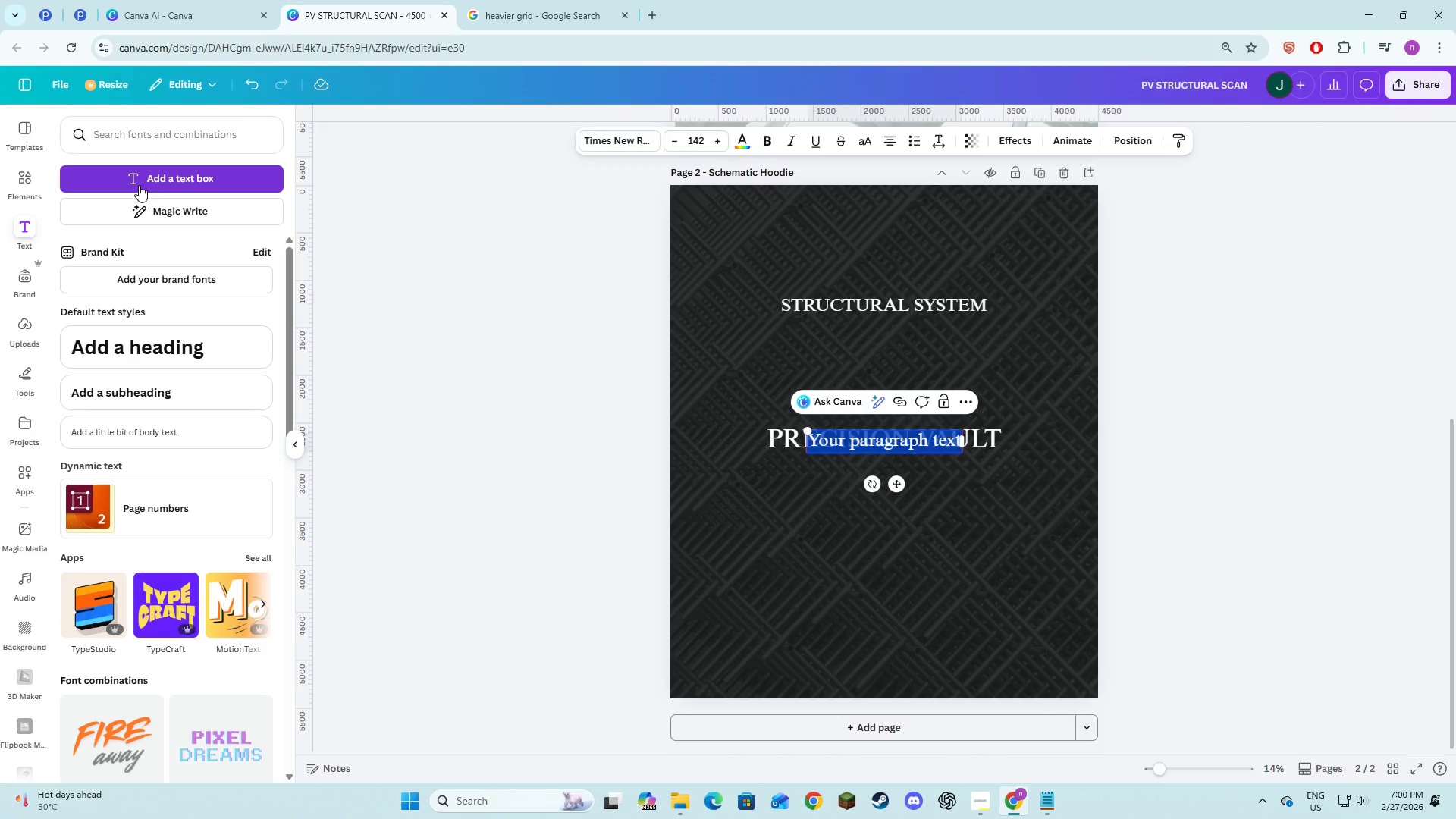 
type(Scan Type )
 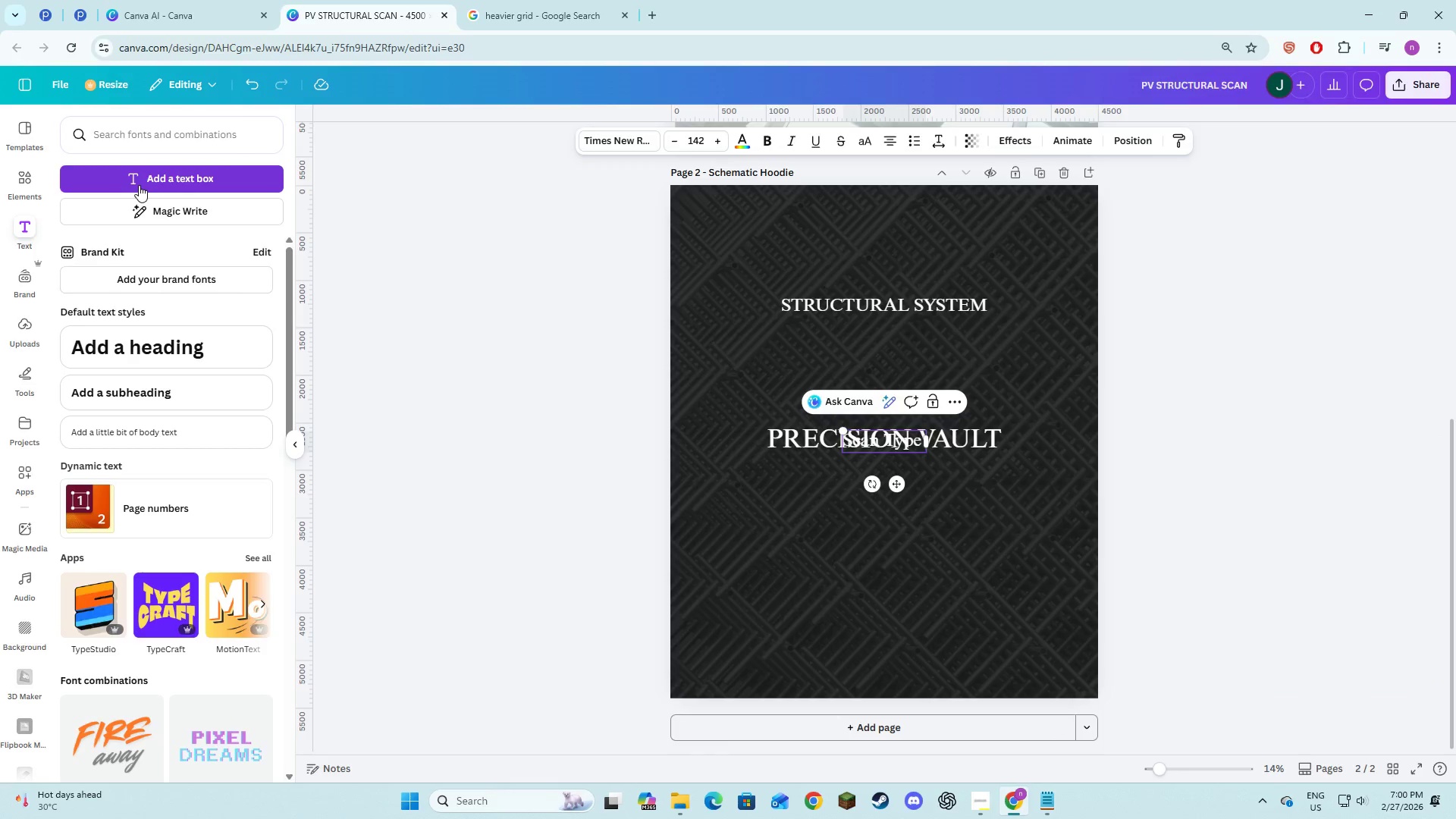 
key(Alt+AltLeft)
 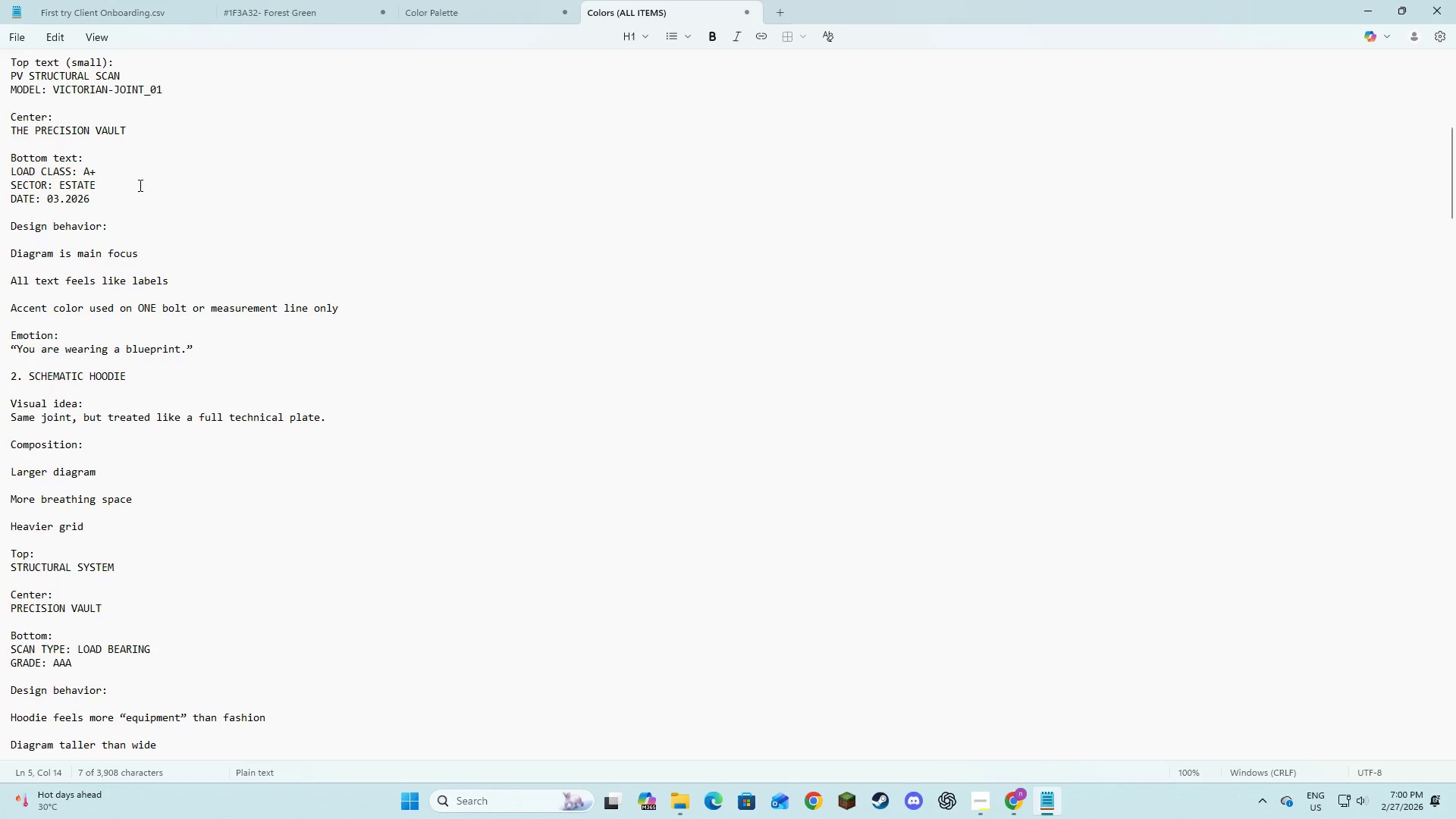 
key(Alt+Tab)
 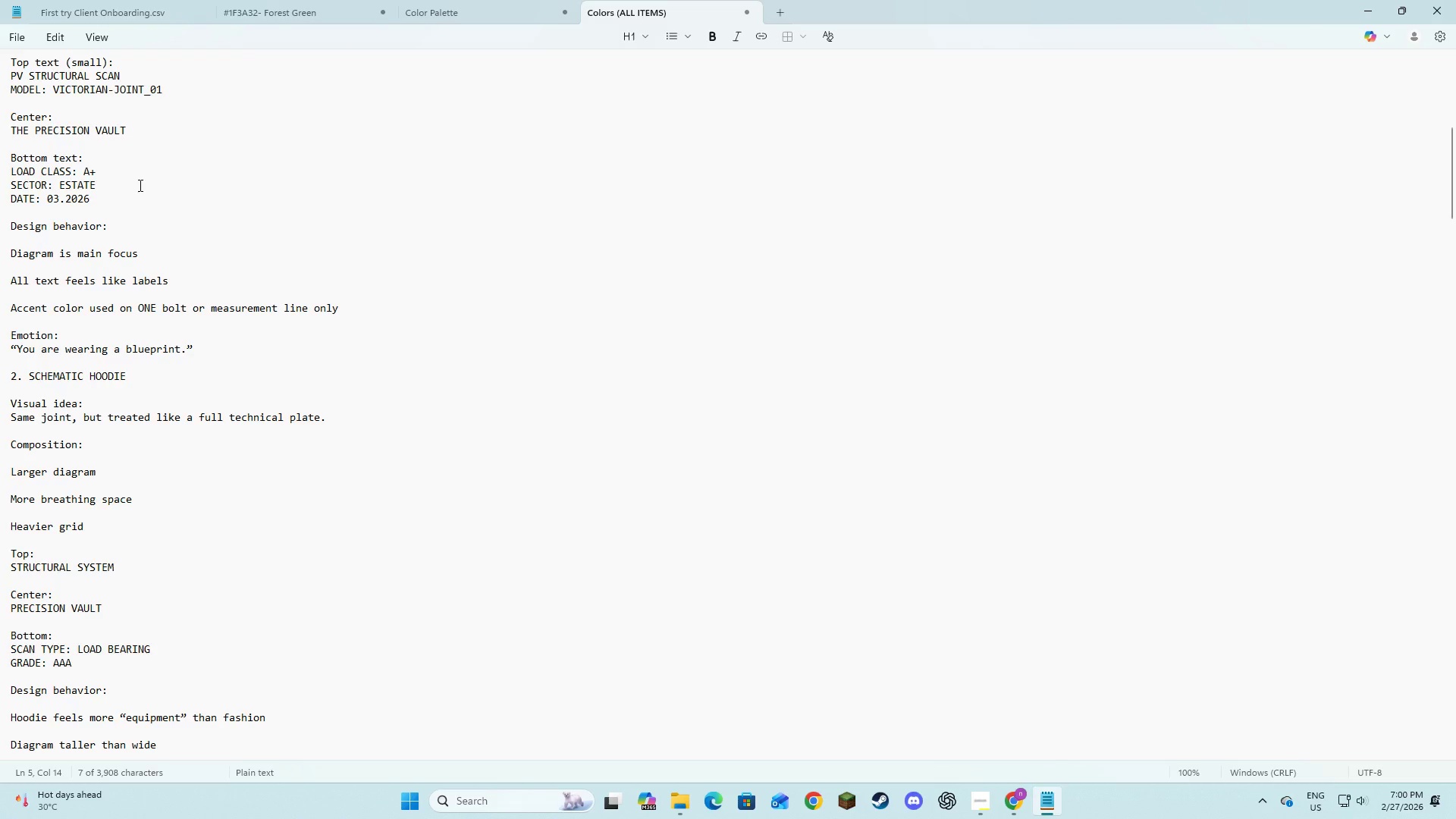 
key(Alt+AltLeft)
 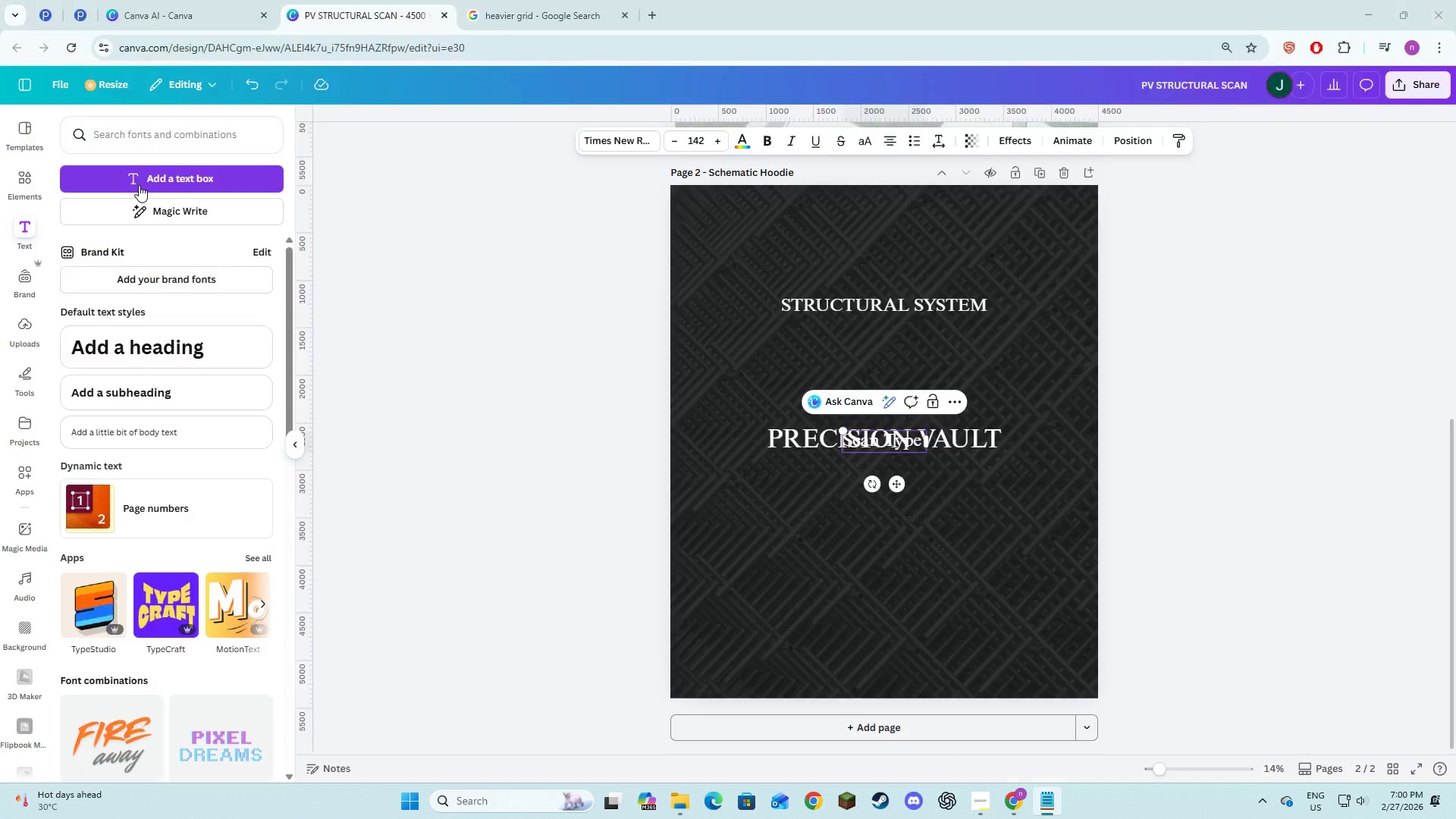 
key(Alt+Tab)
 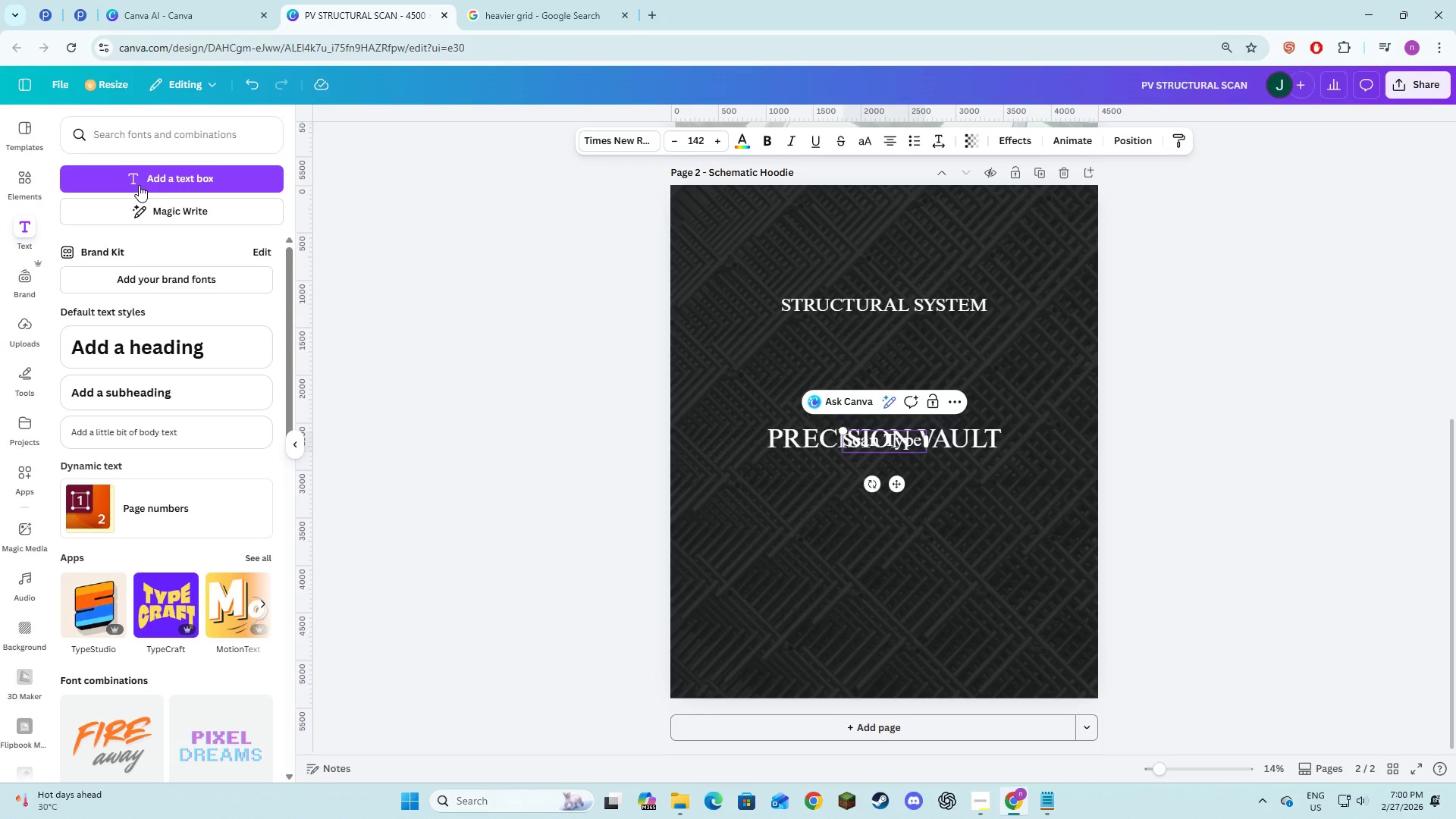 
key(Backspace)
 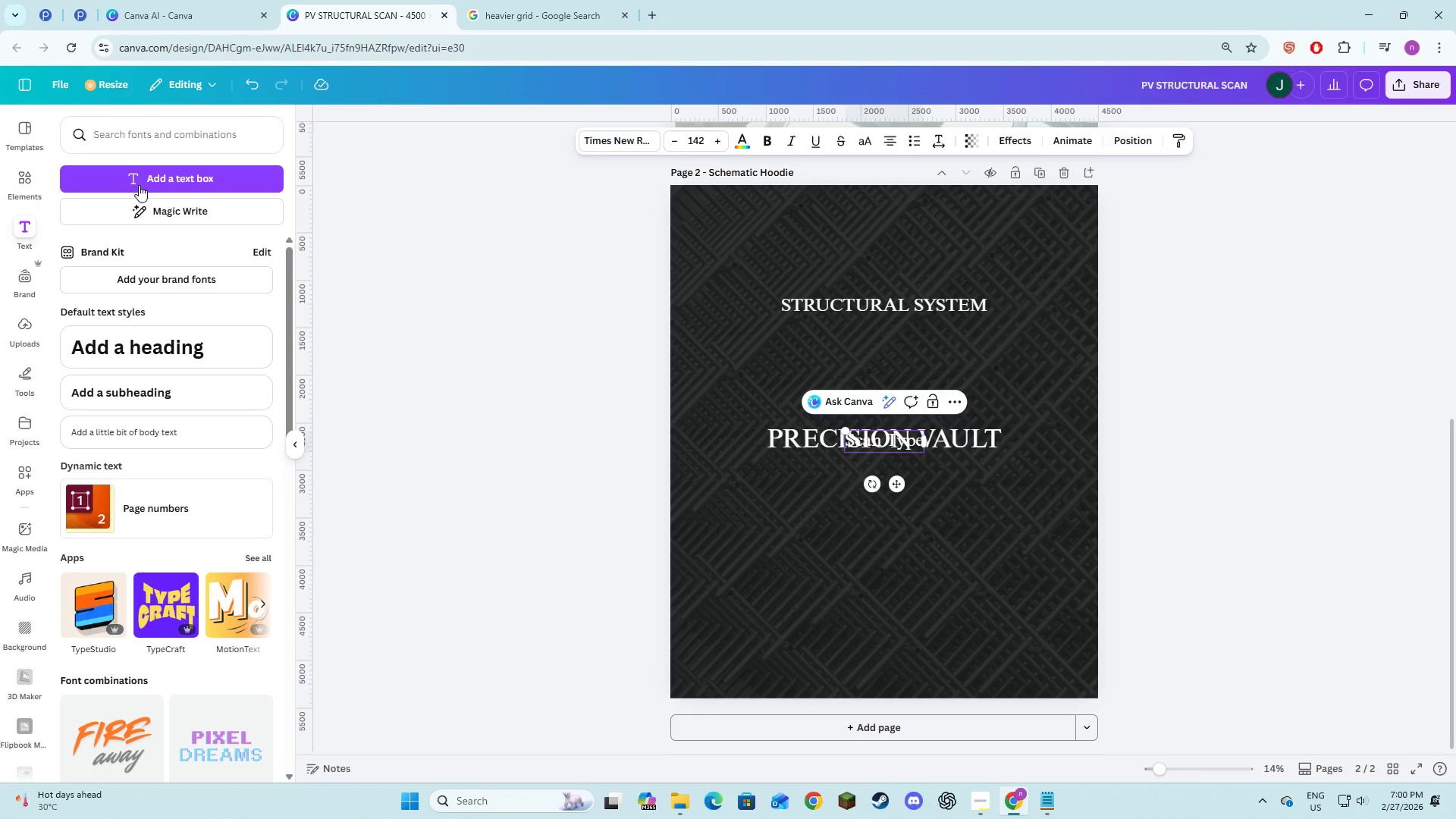 
key(Shift+ShiftRight)
 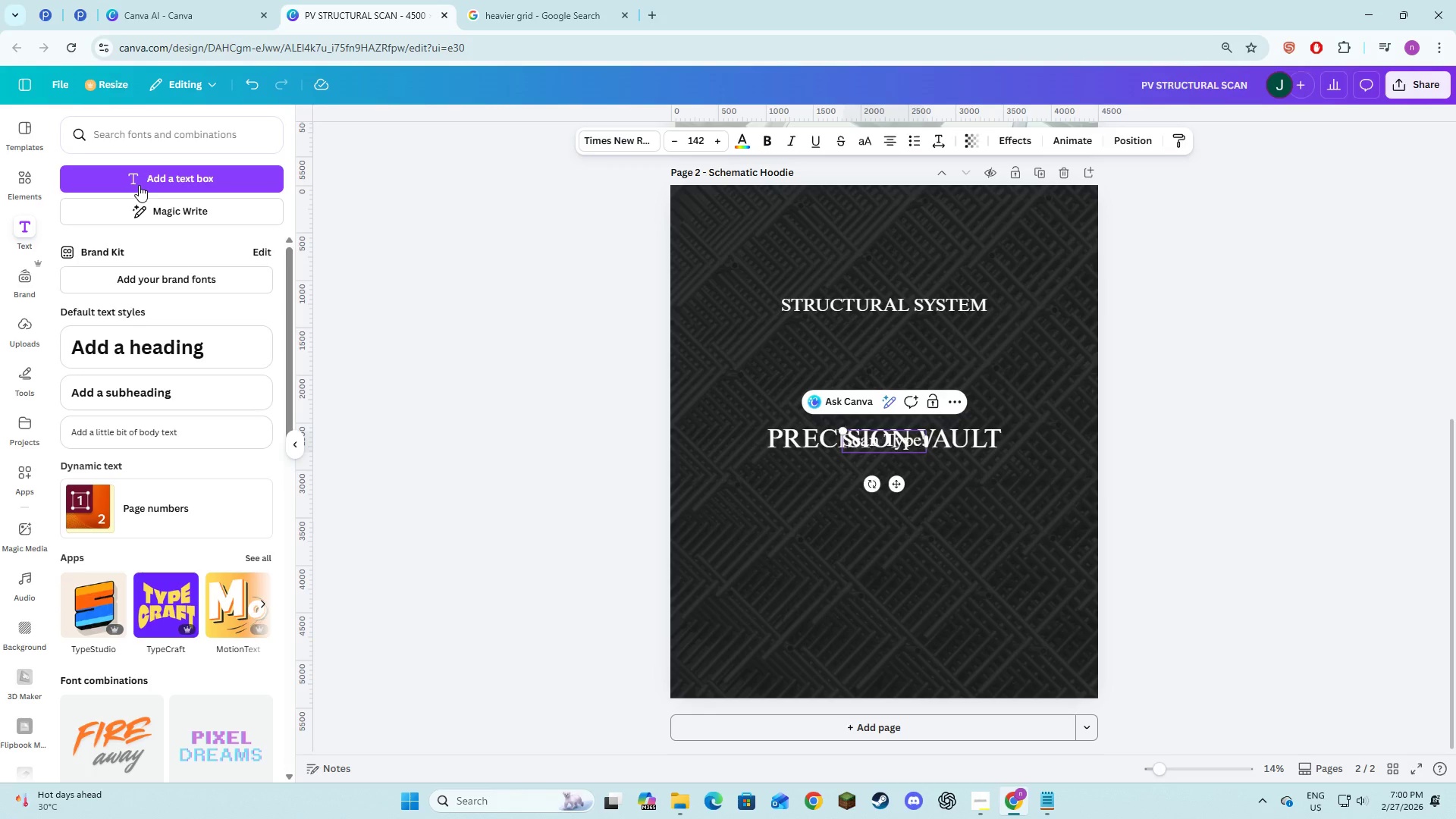 
key(Shift+Semicolon)
 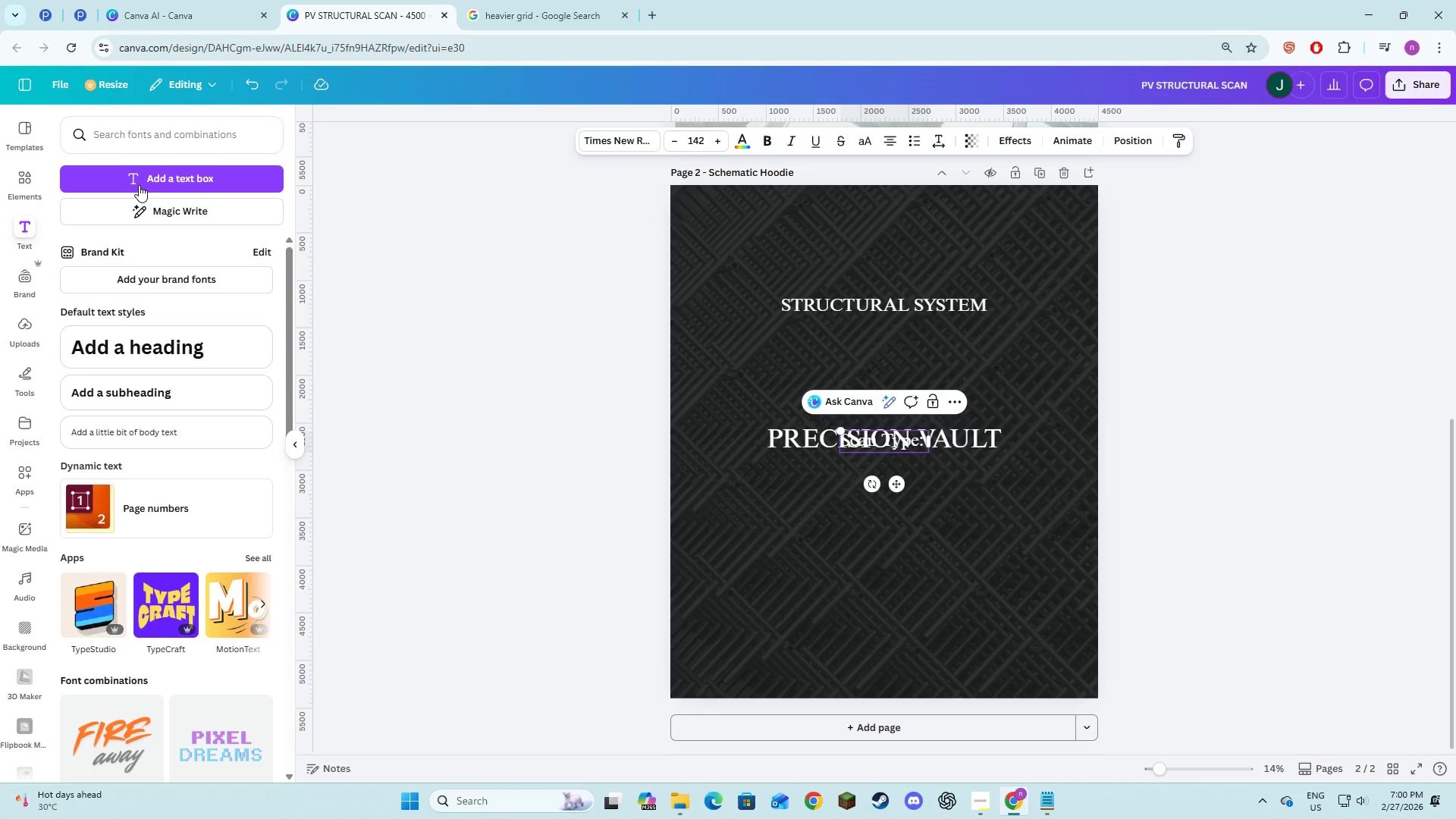 
key(Space)
 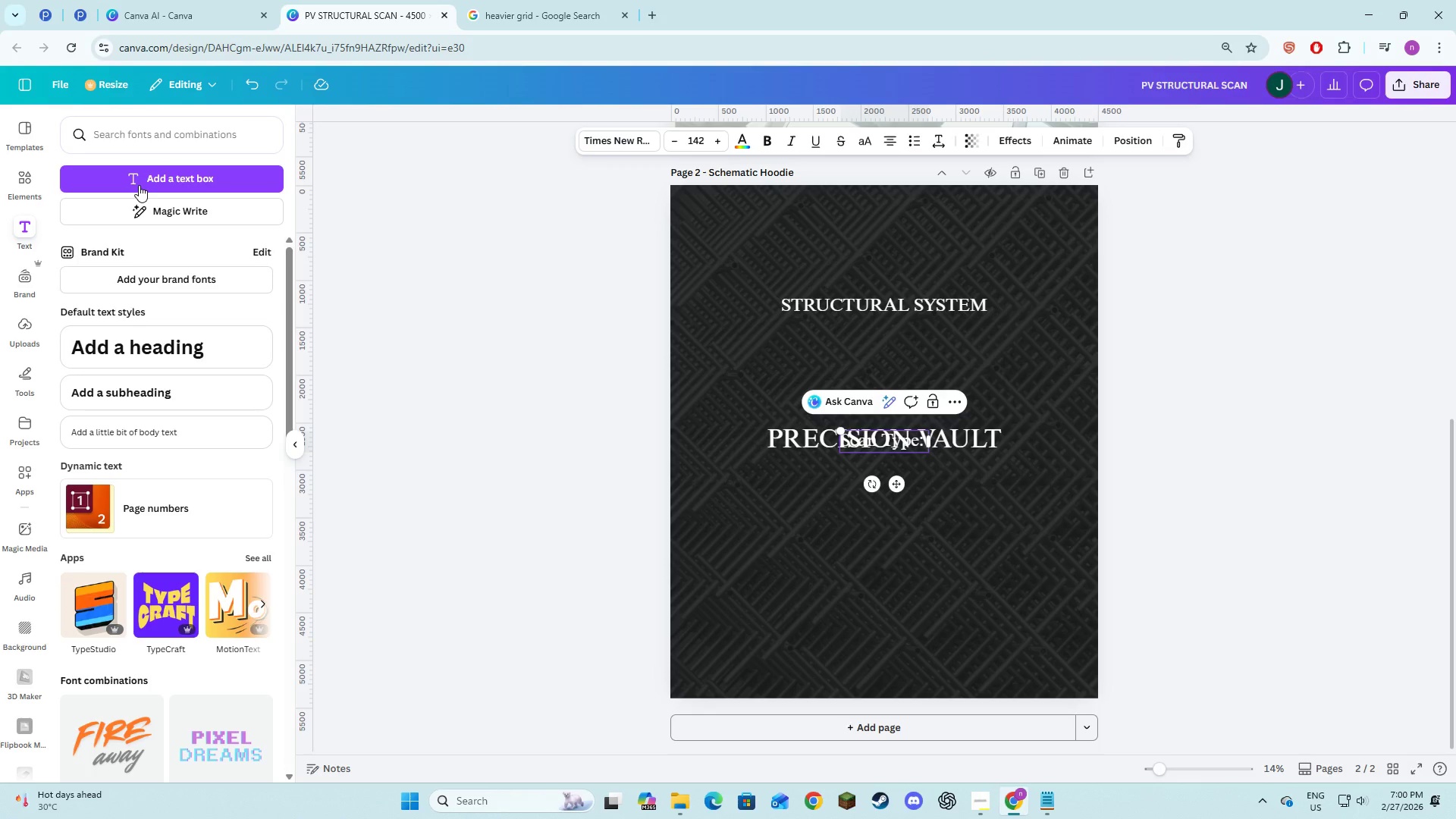 
key(Alt+AltLeft)
 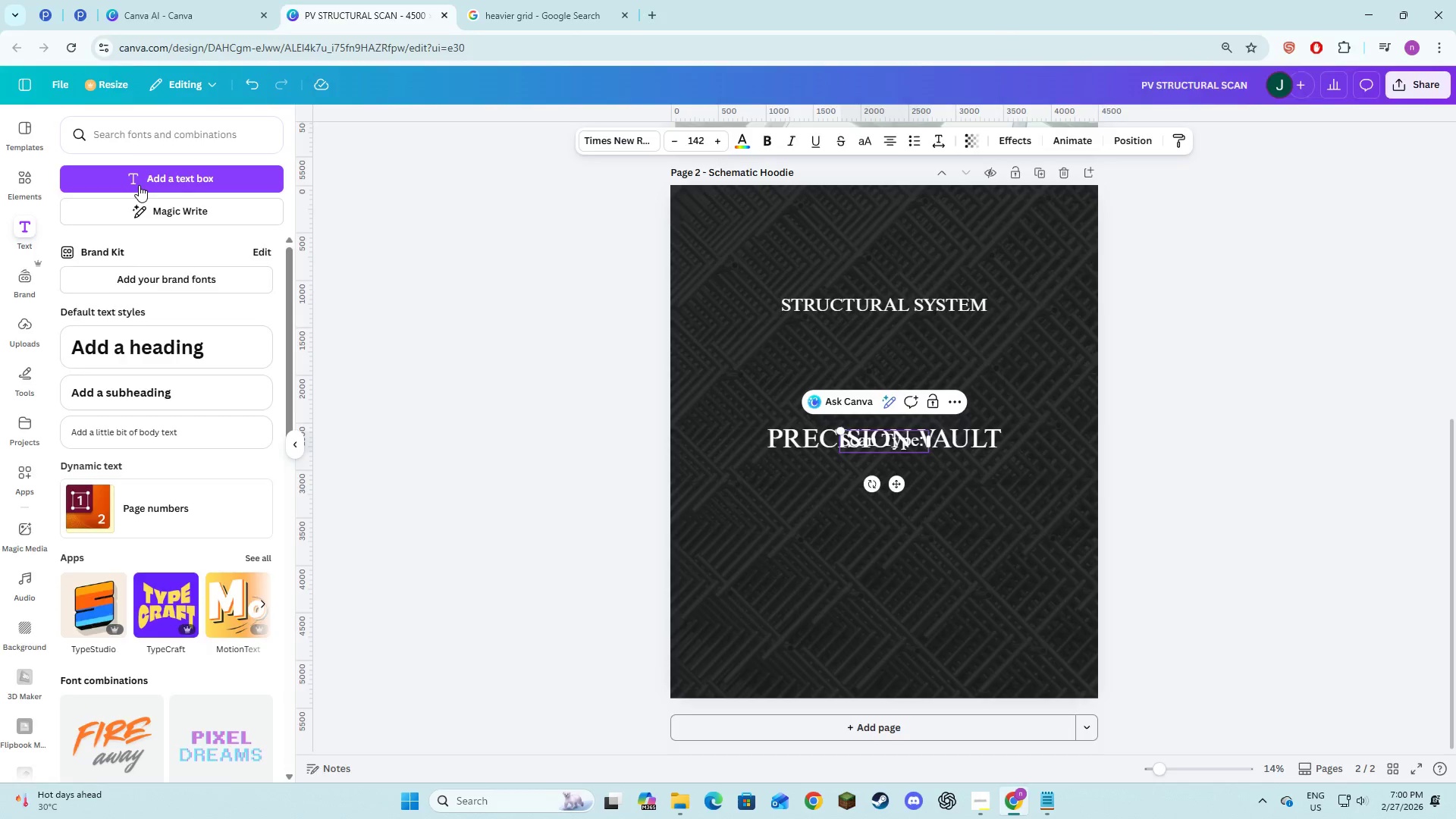 
key(Alt+Tab)
 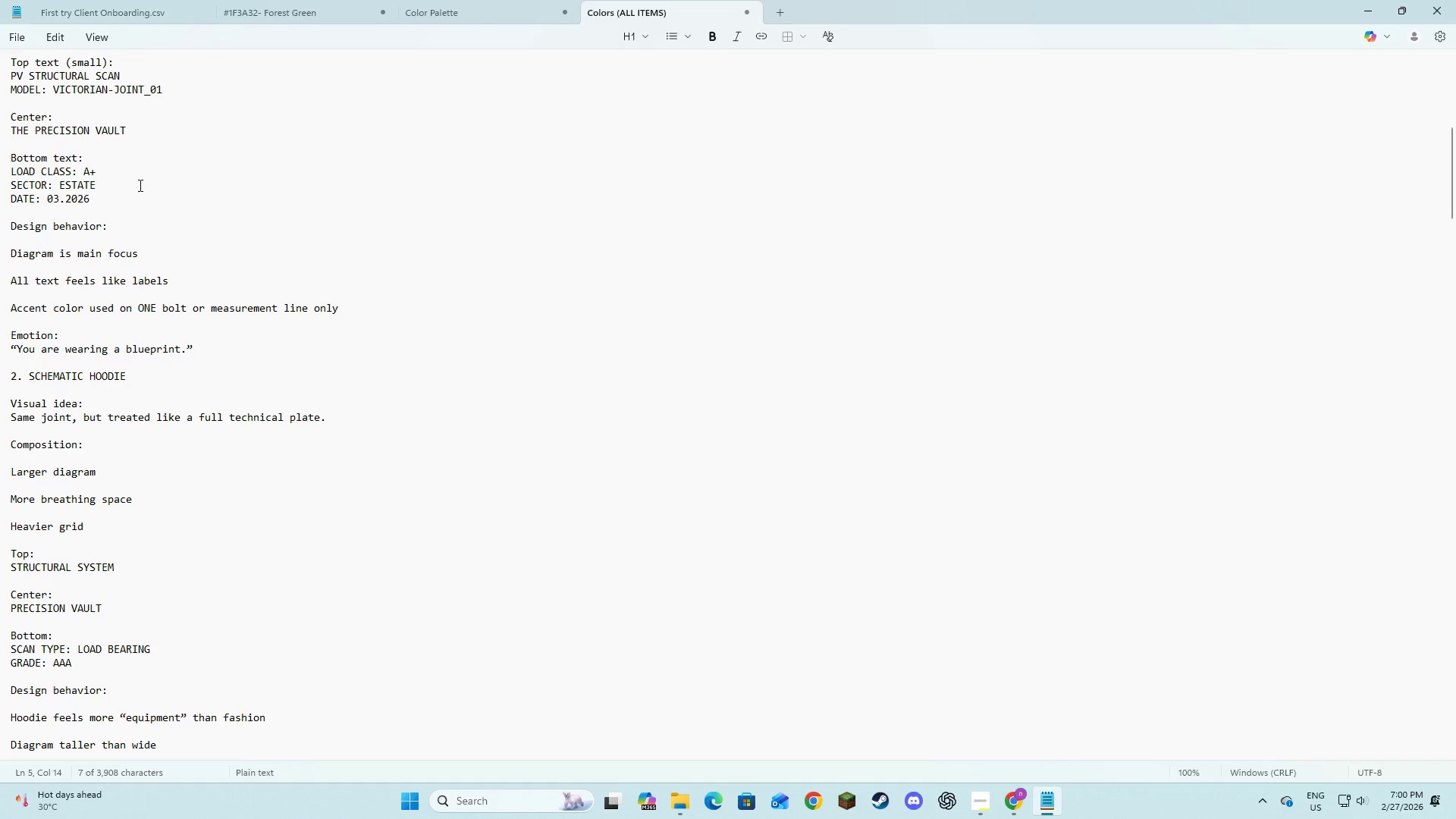 
key(Alt+AltLeft)
 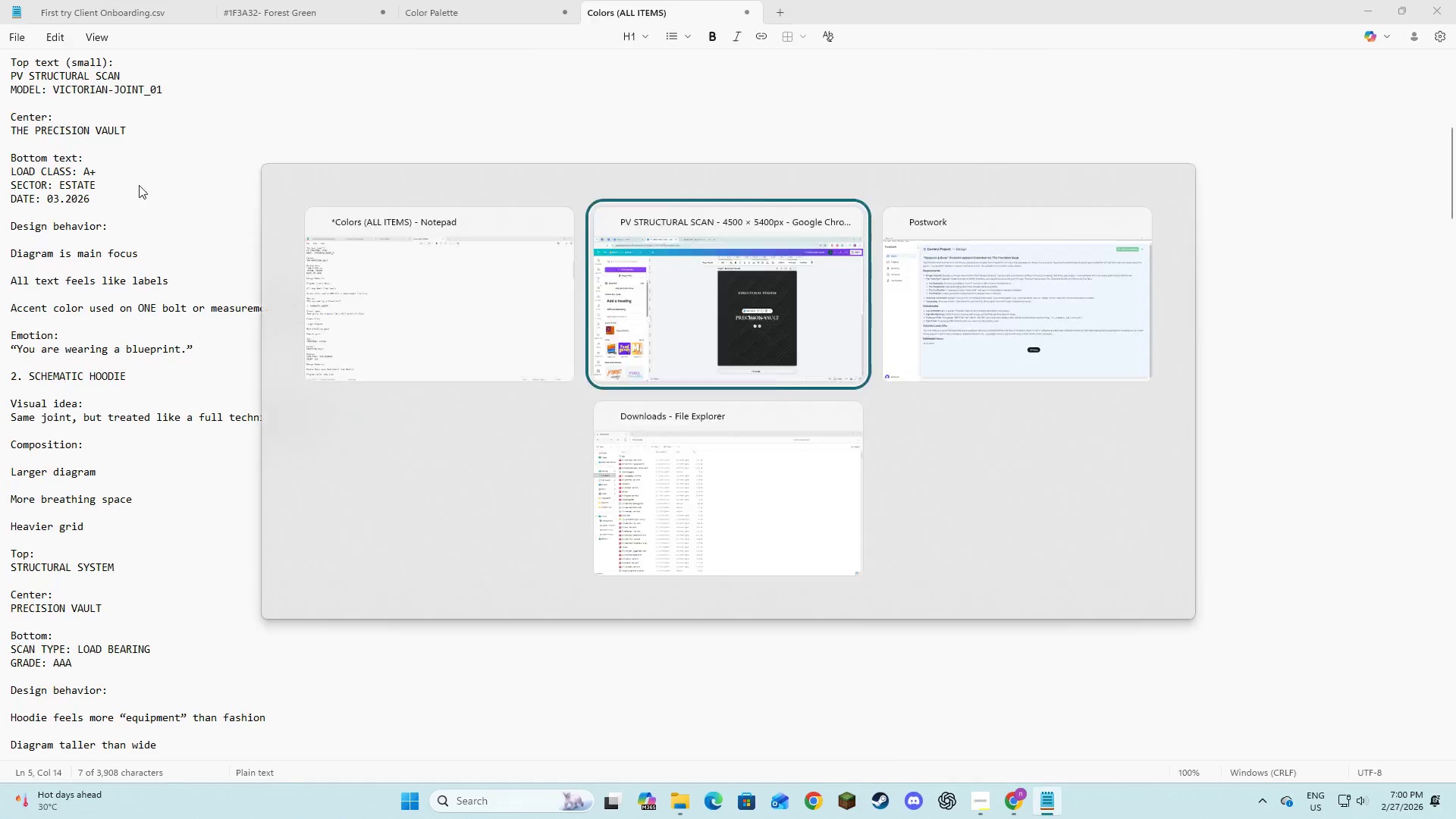 
key(Tab)
type(Load Bearing)
 